 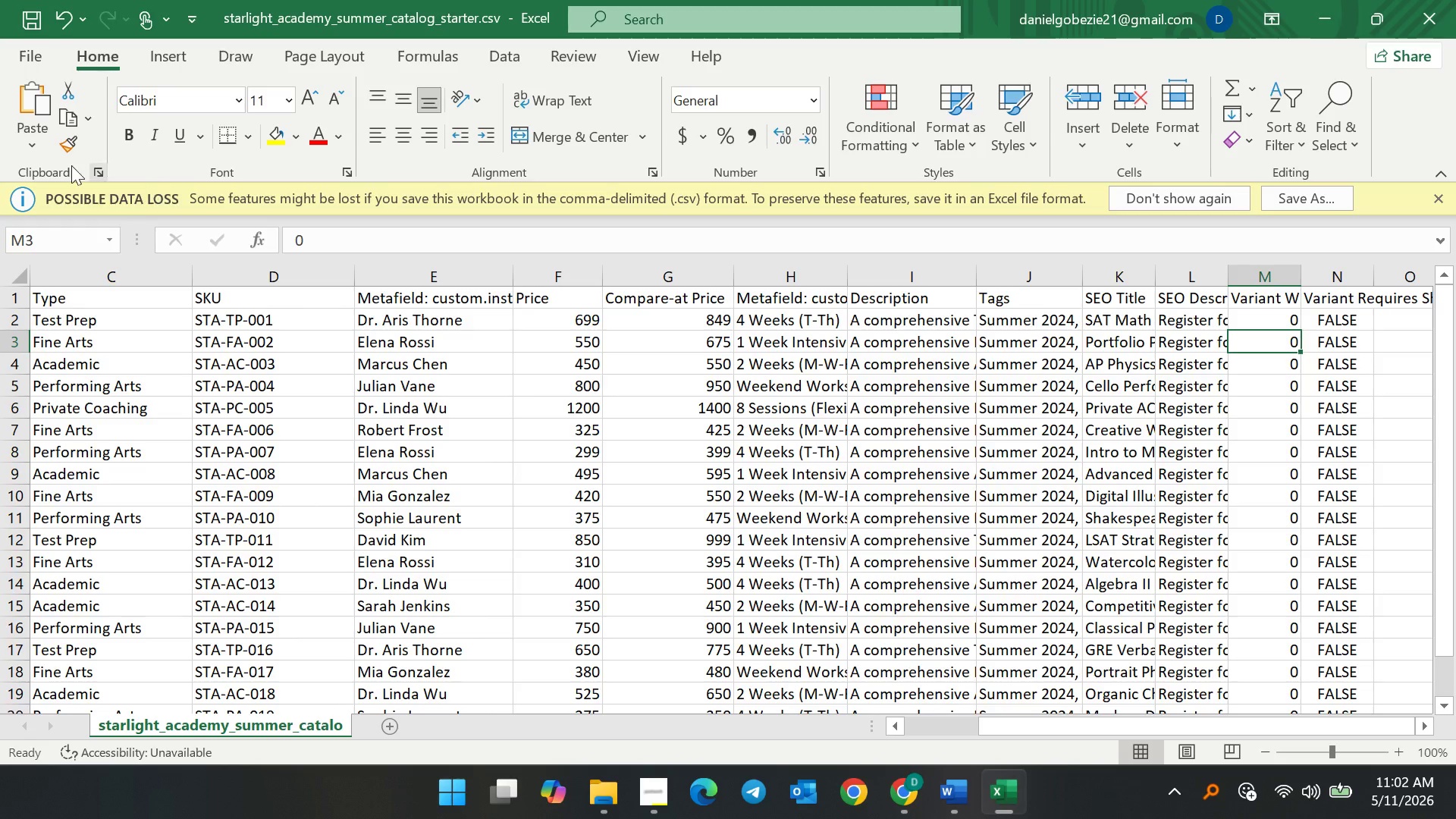 
left_click([27, 27])
 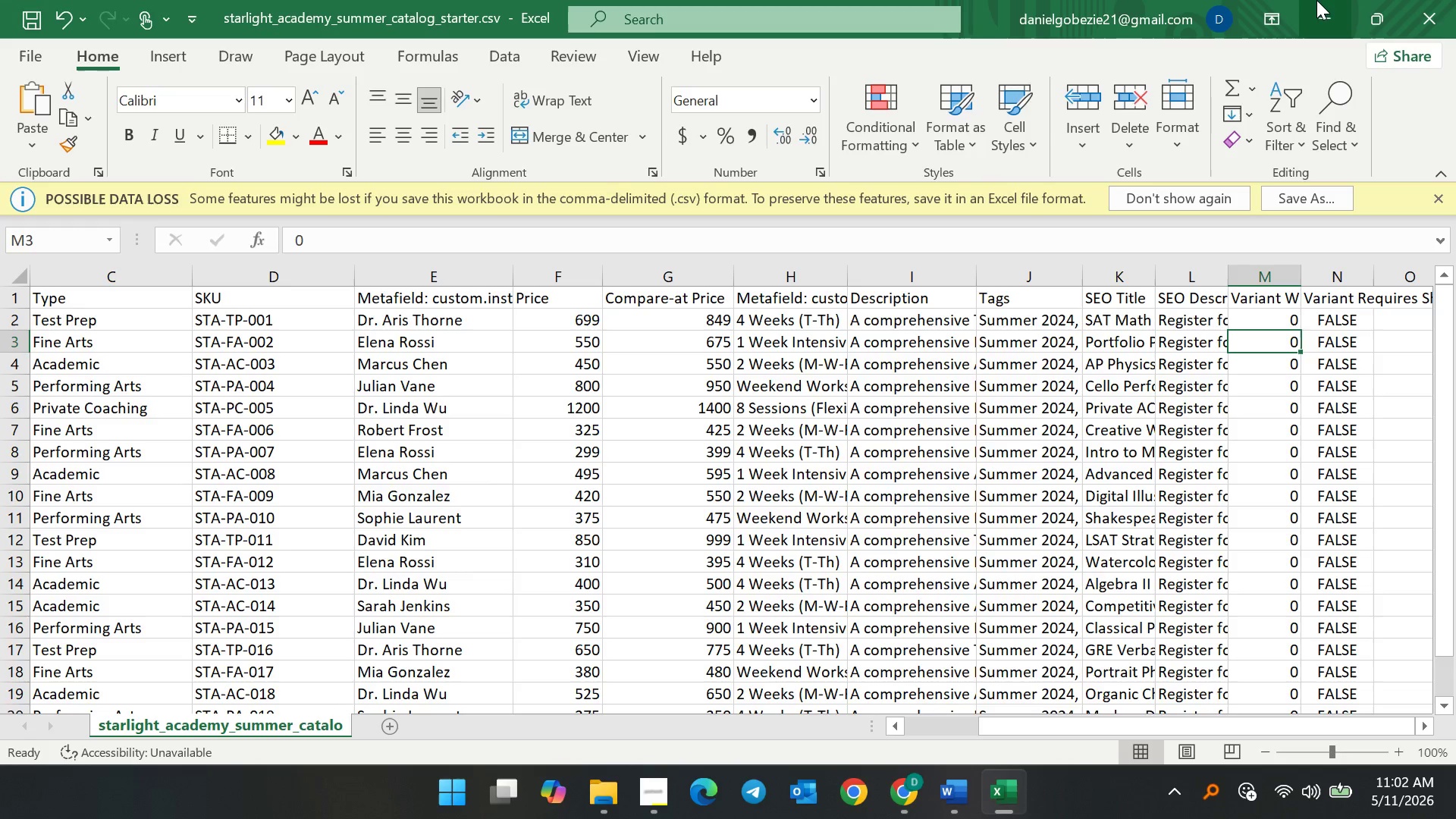 
left_click([1317, 0])
 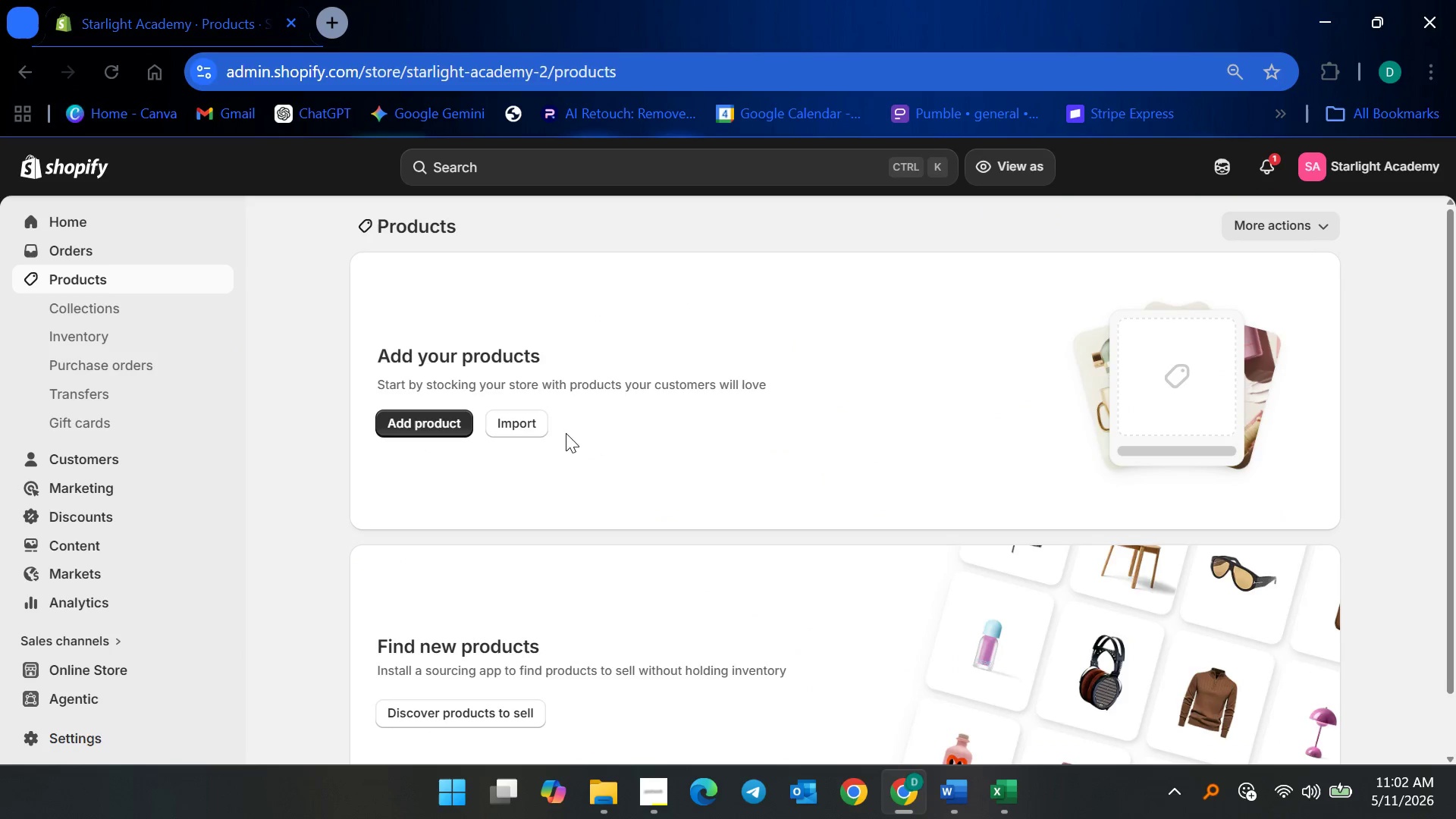 
left_click([535, 413])
 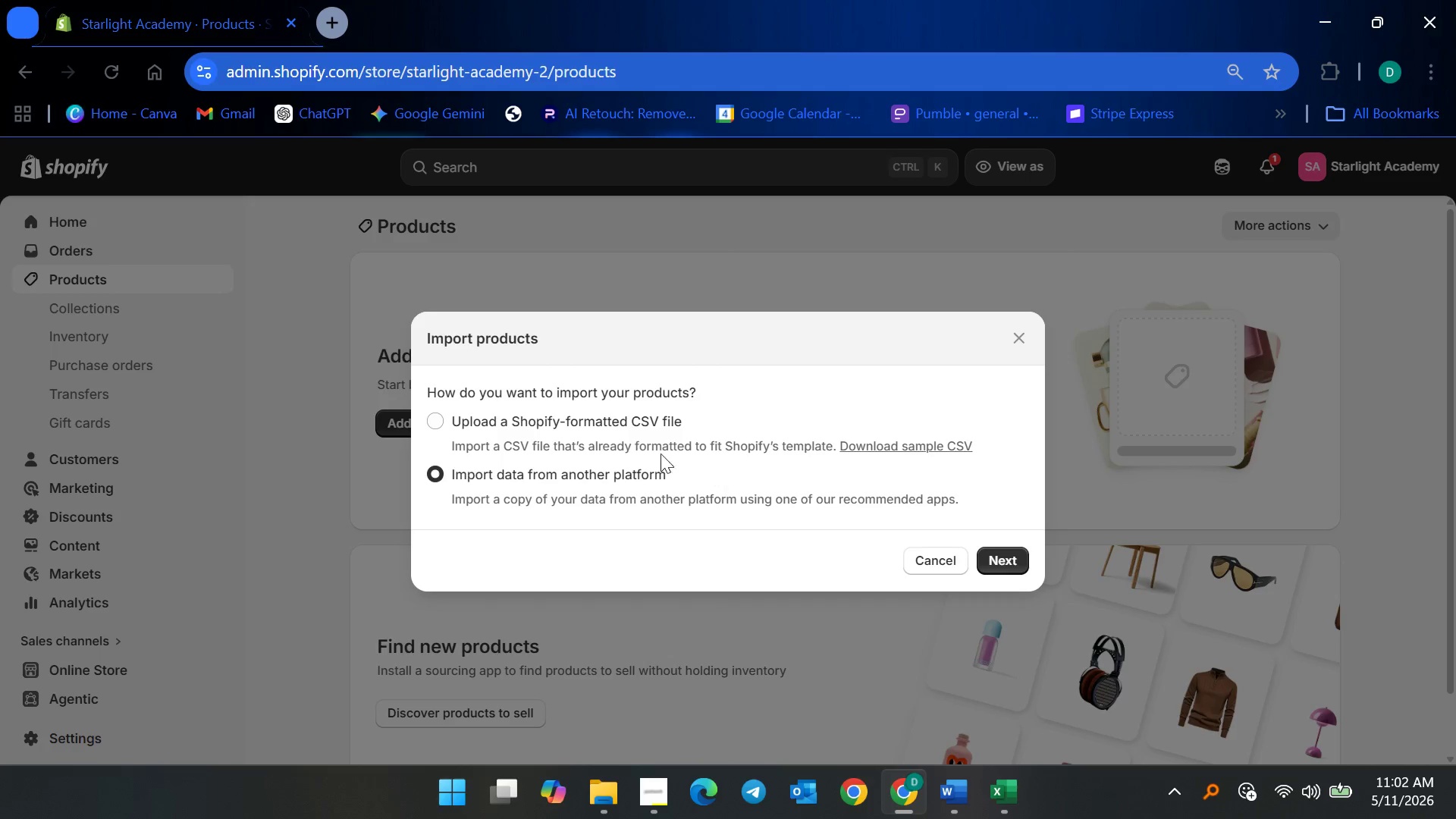 
left_click([617, 419])
 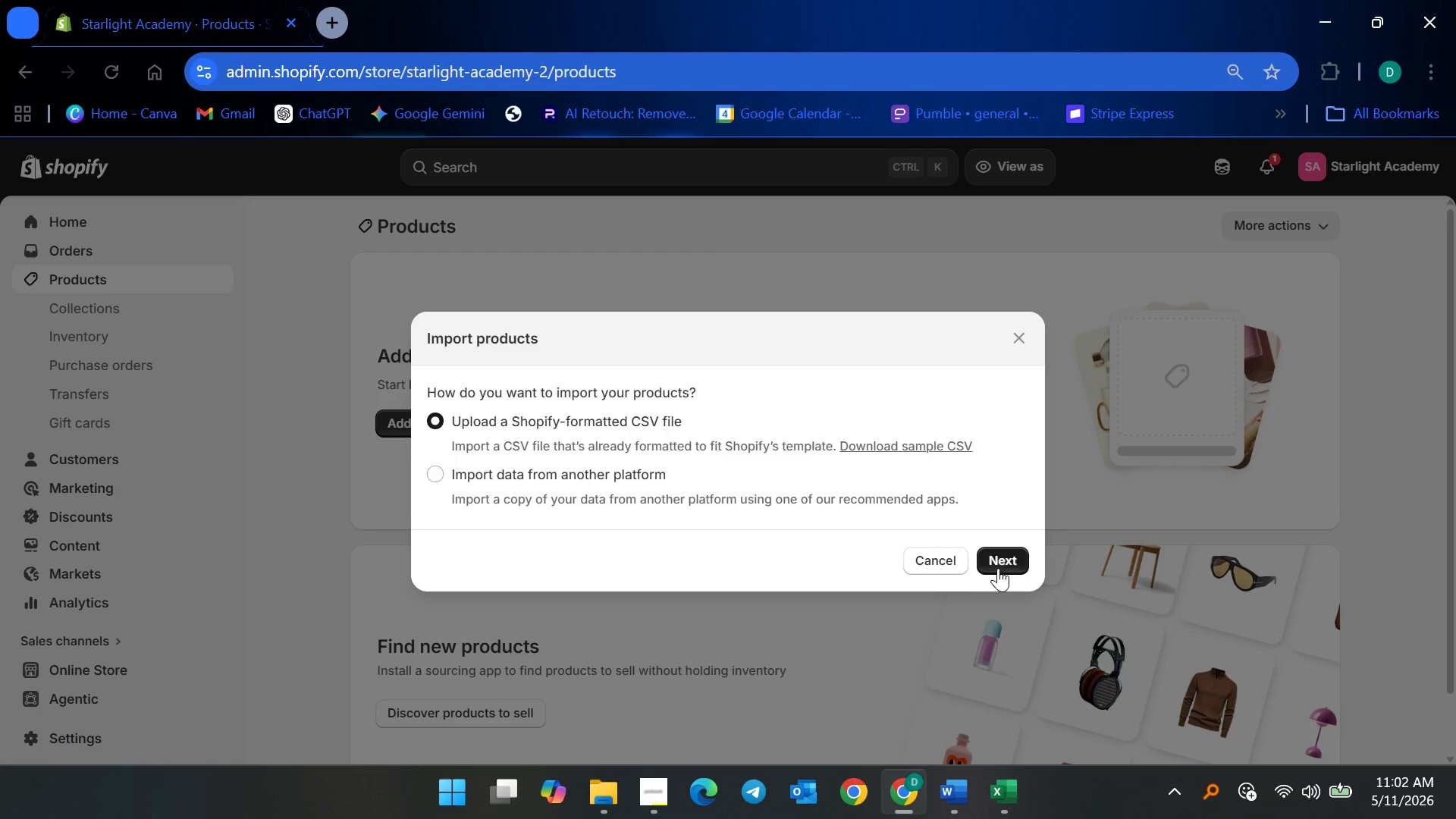 
left_click([998, 555])
 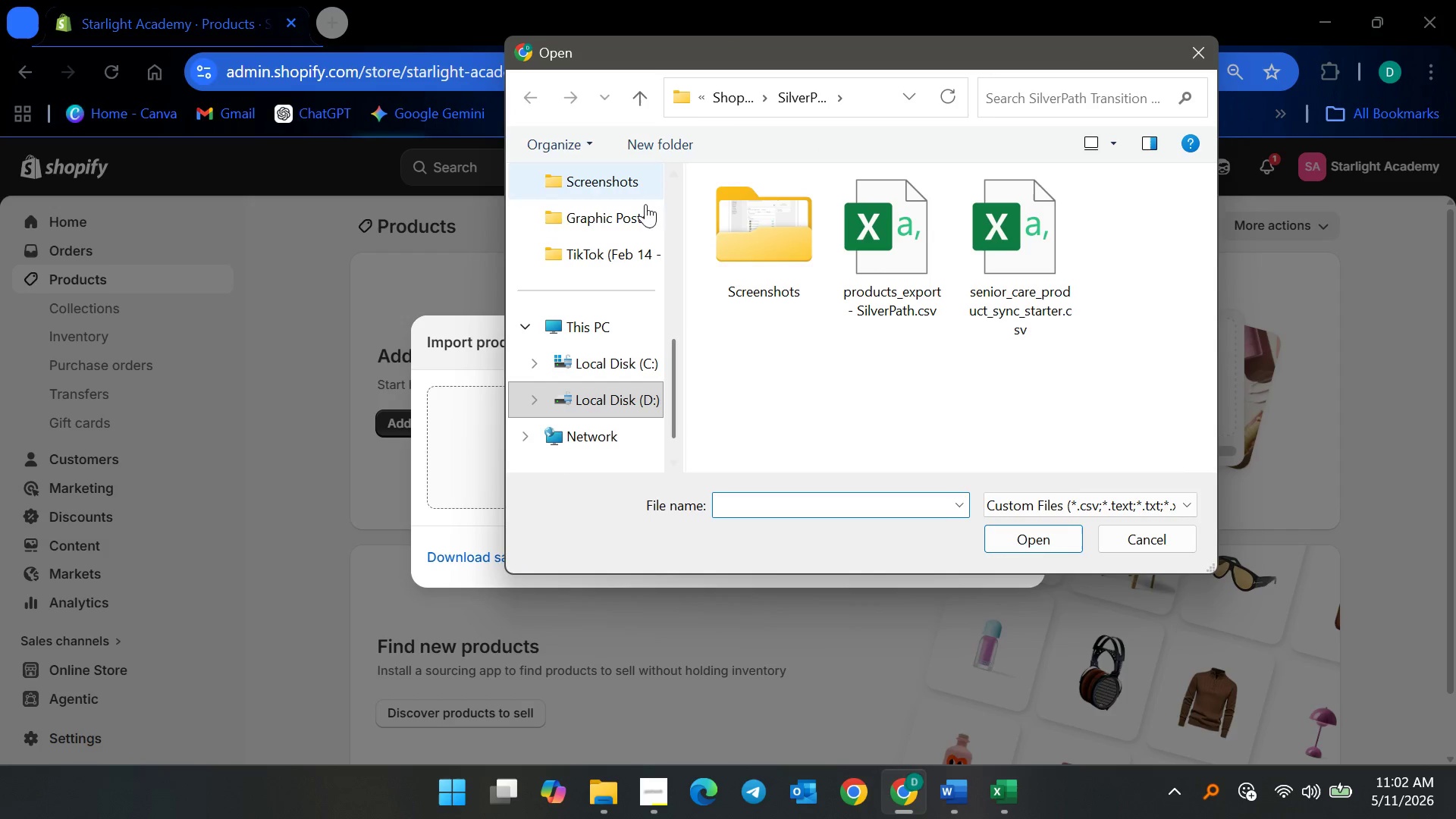 
left_click([623, 397])
 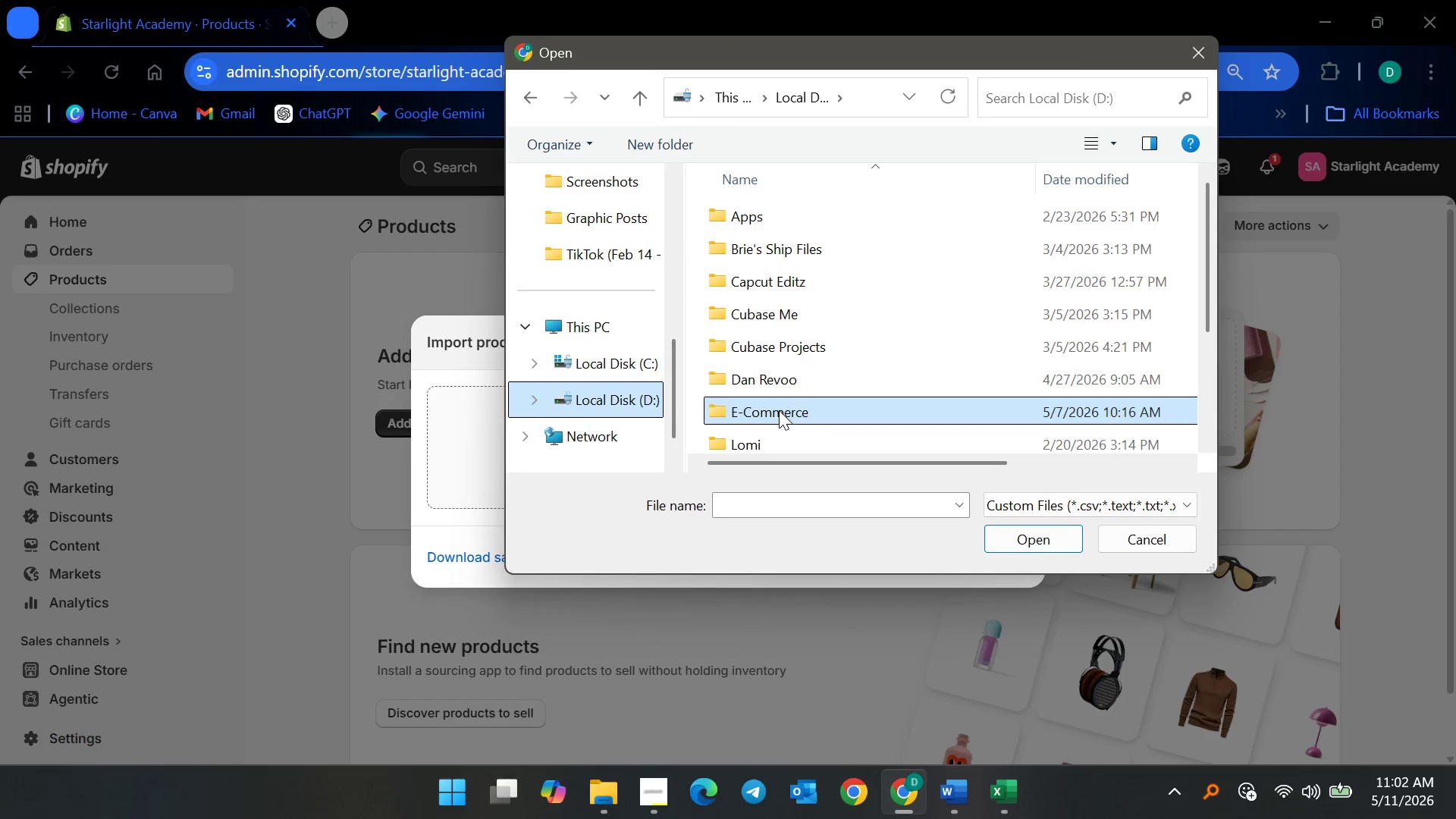 
double_click([773, 419])
 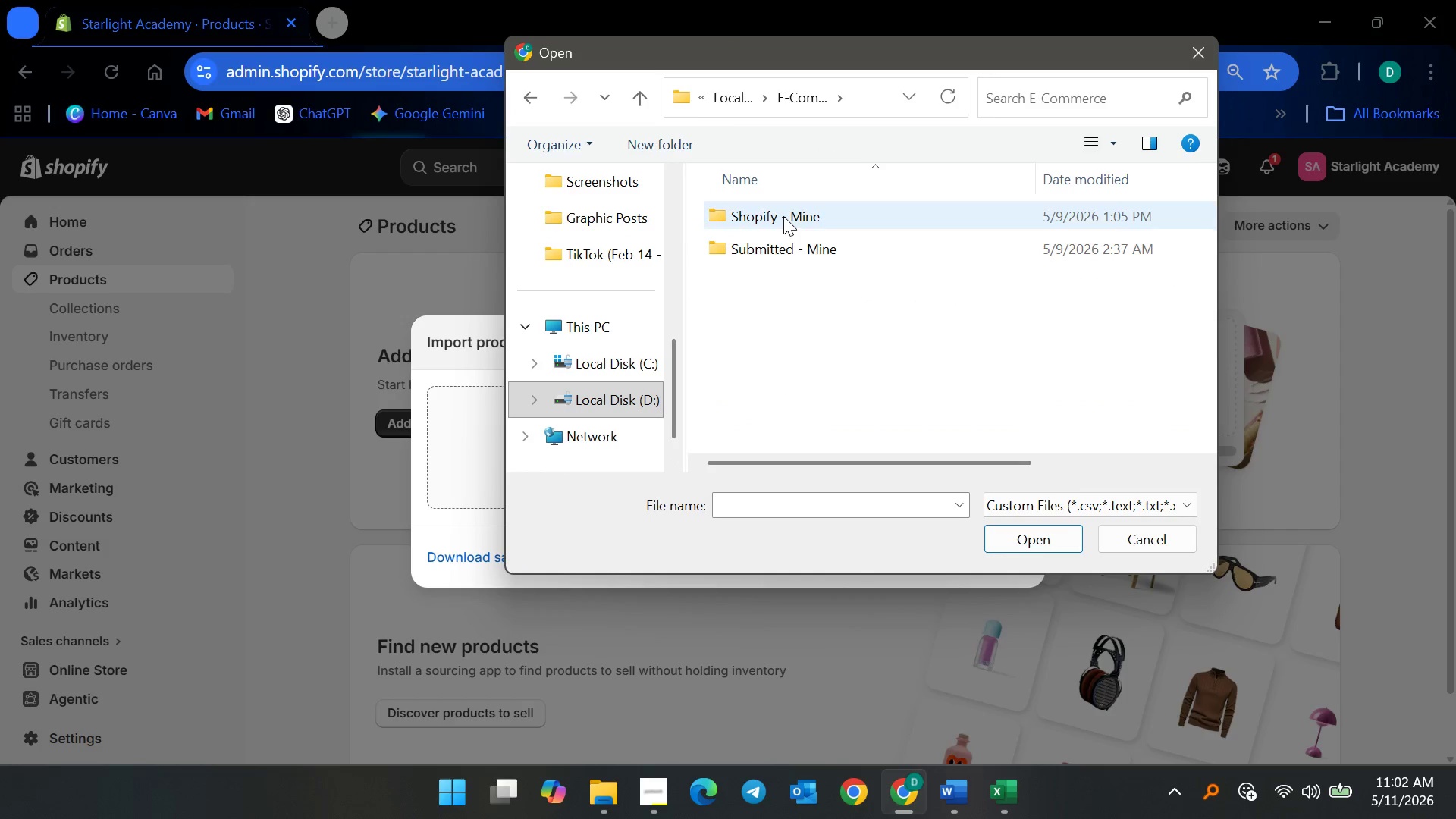 
double_click([783, 216])
 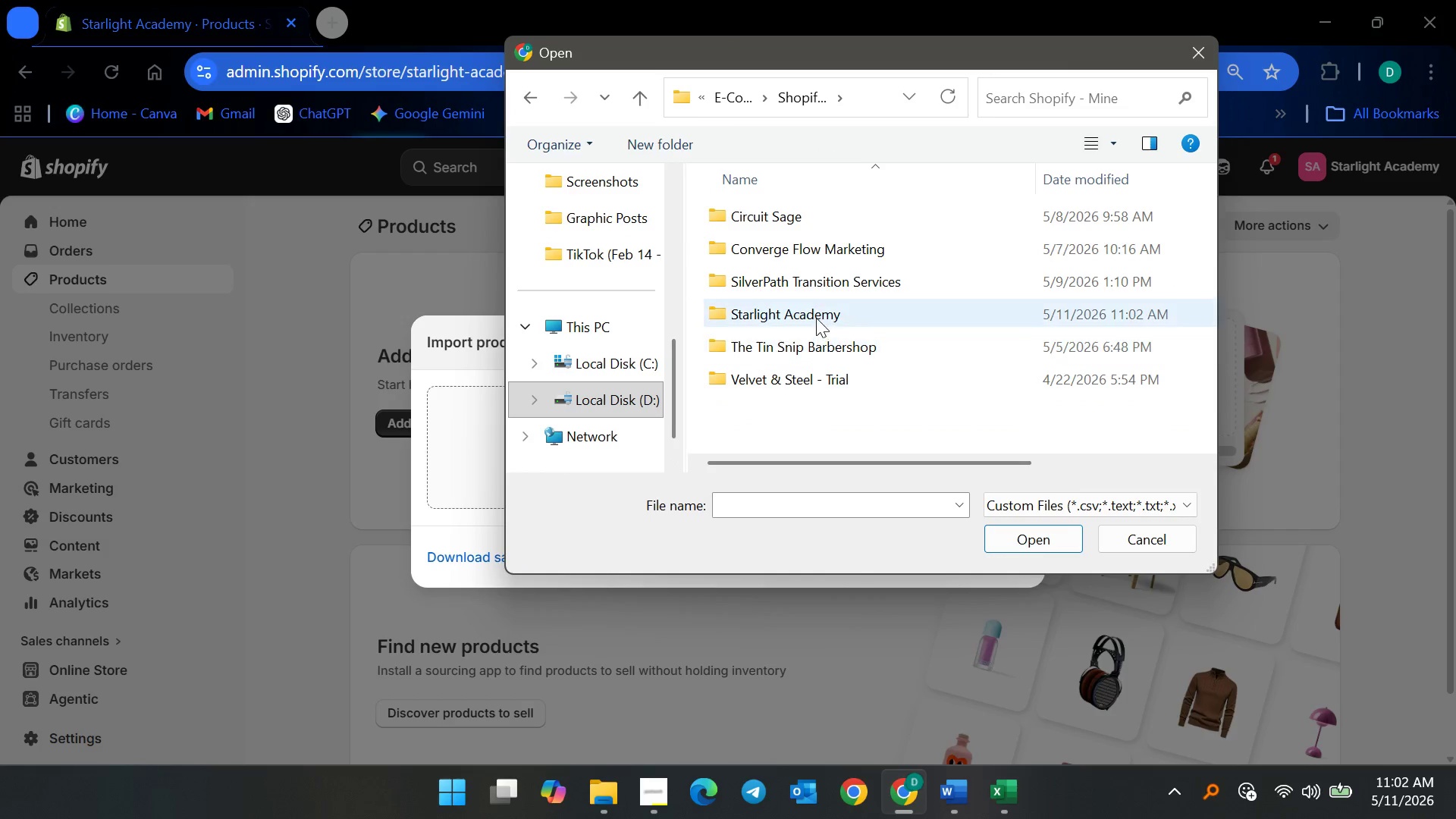 
double_click([816, 318])
 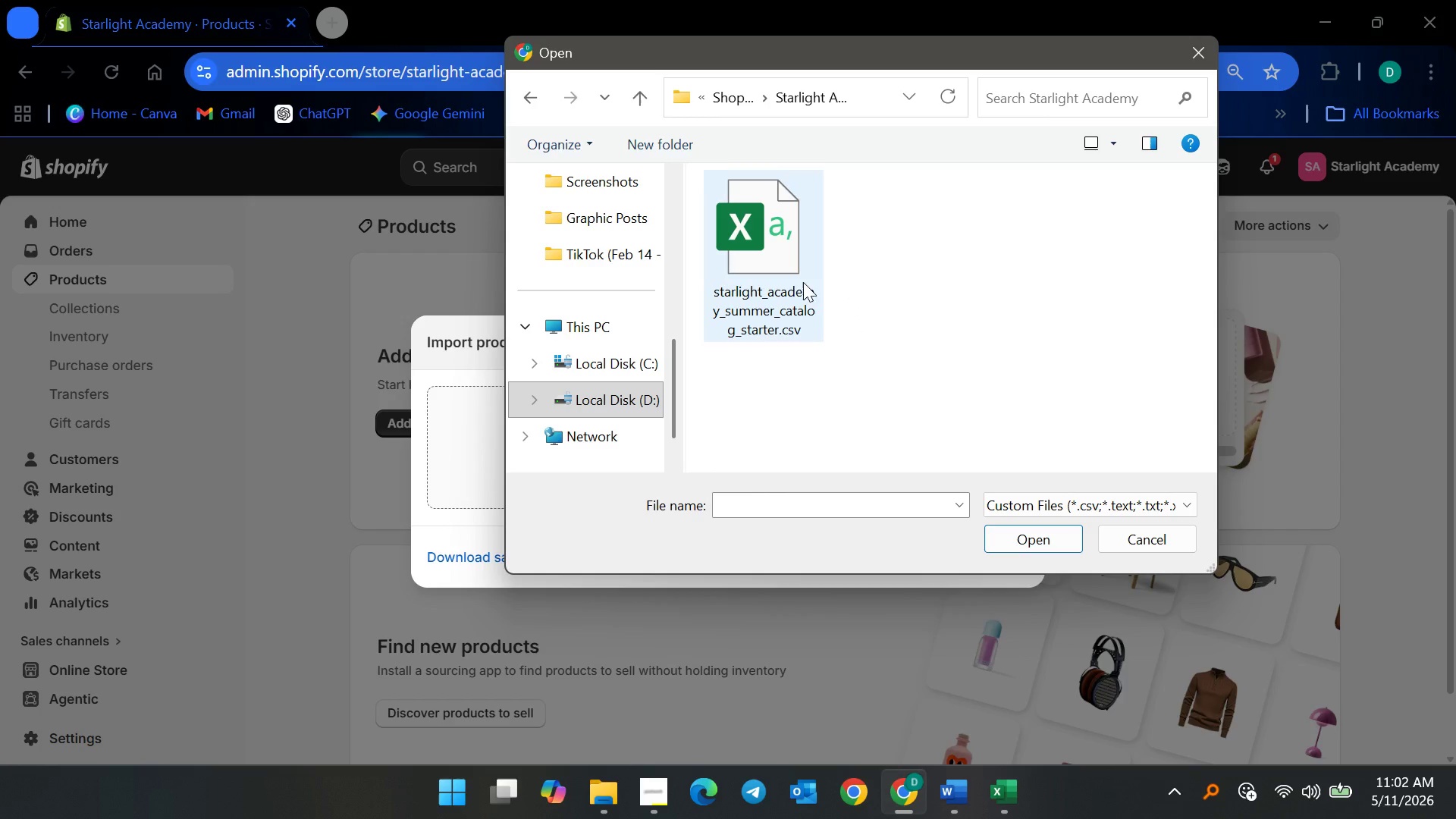 
left_click([787, 280])
 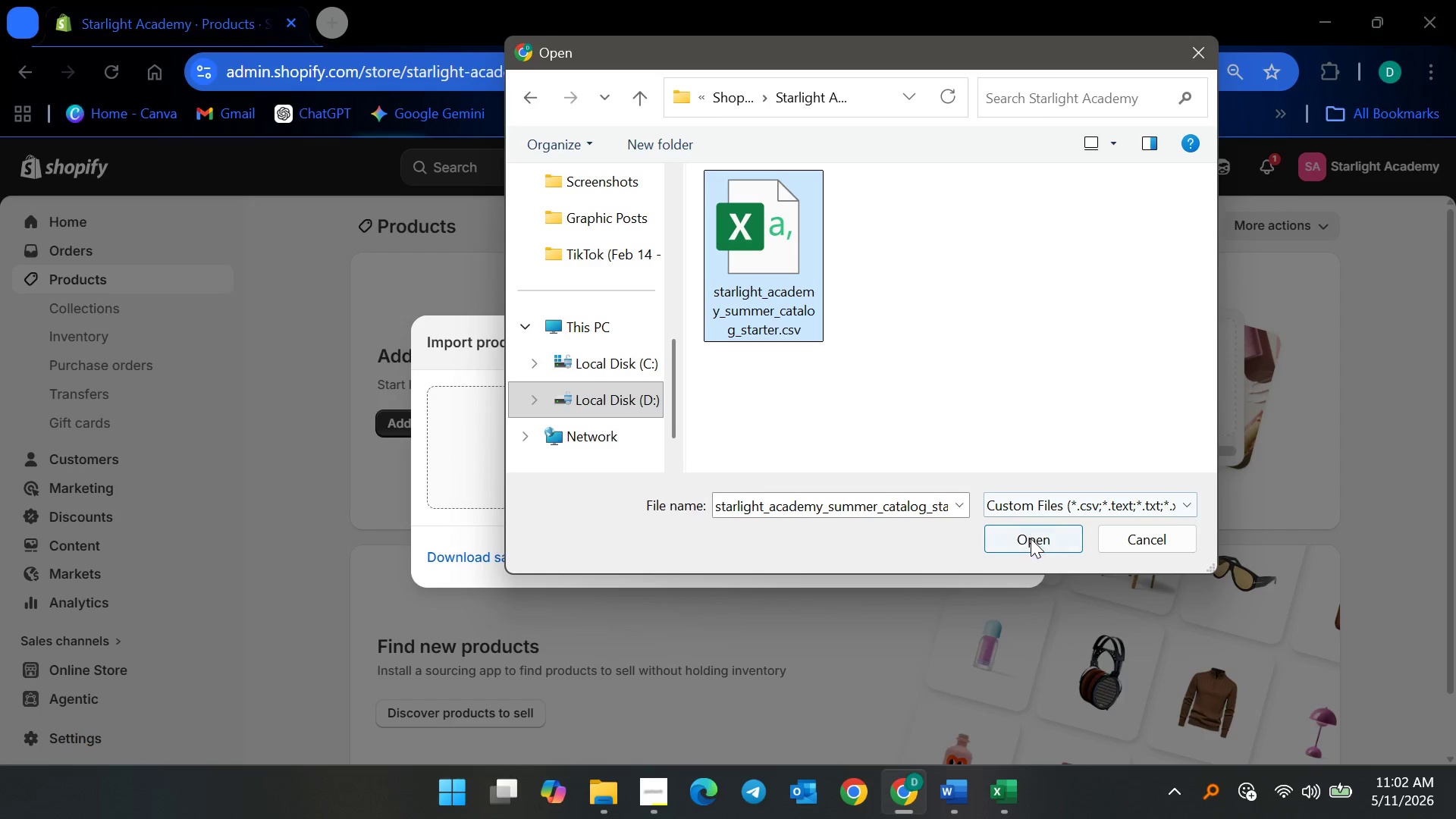 
left_click([1031, 538])
 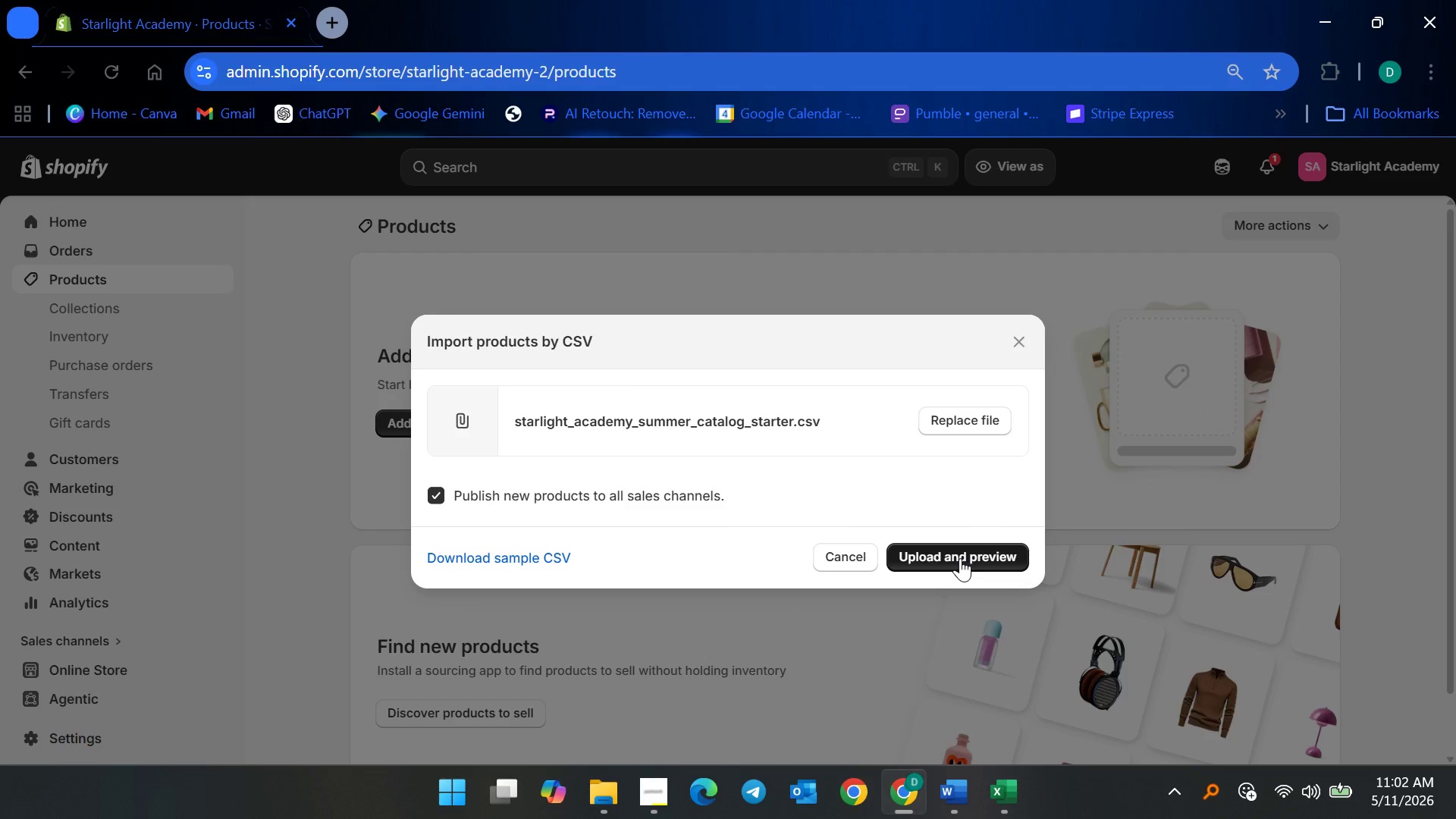 
left_click([960, 558])
 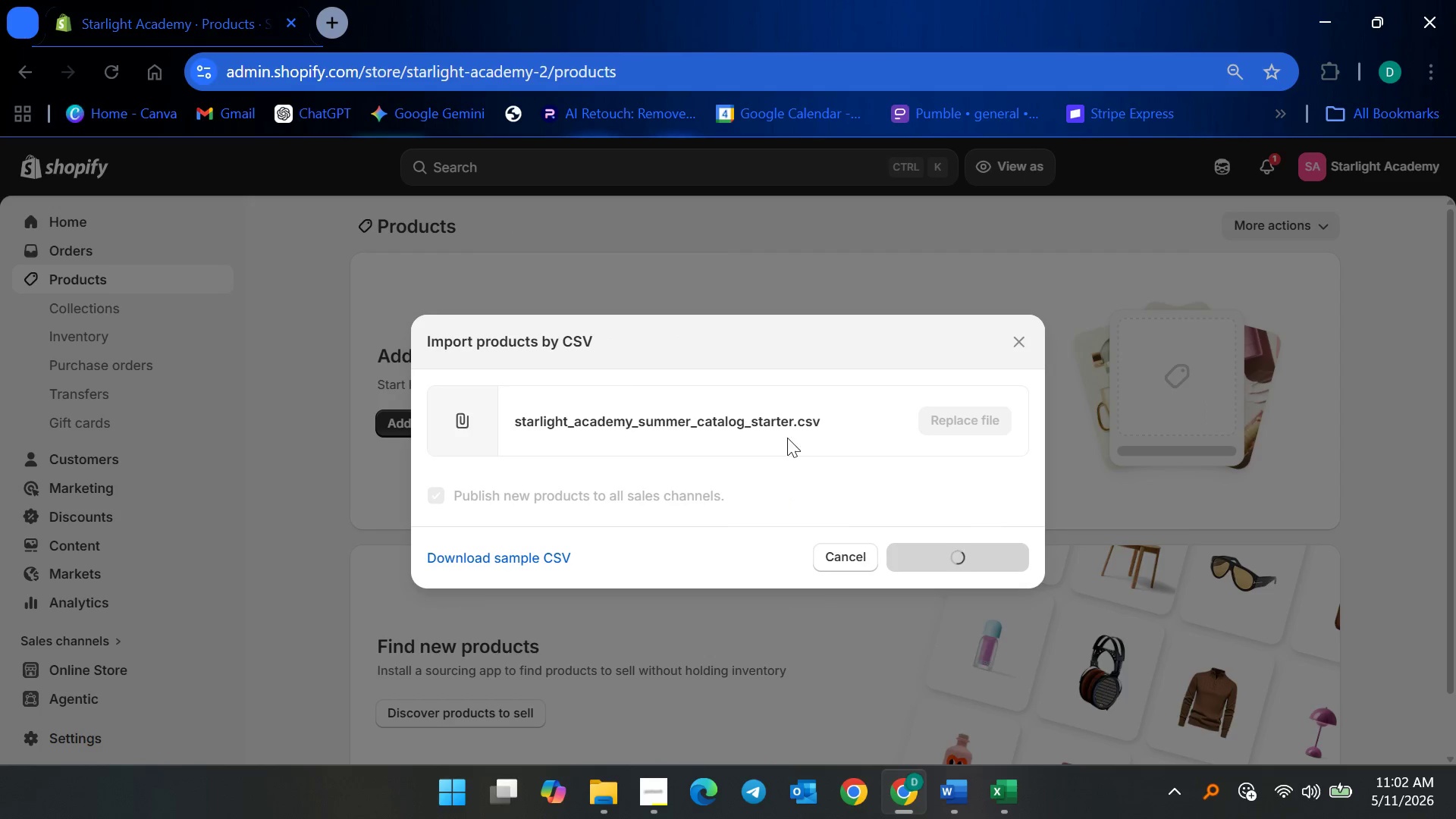 
scroll: coordinate [751, 526], scroll_direction: down, amount: 5.0
 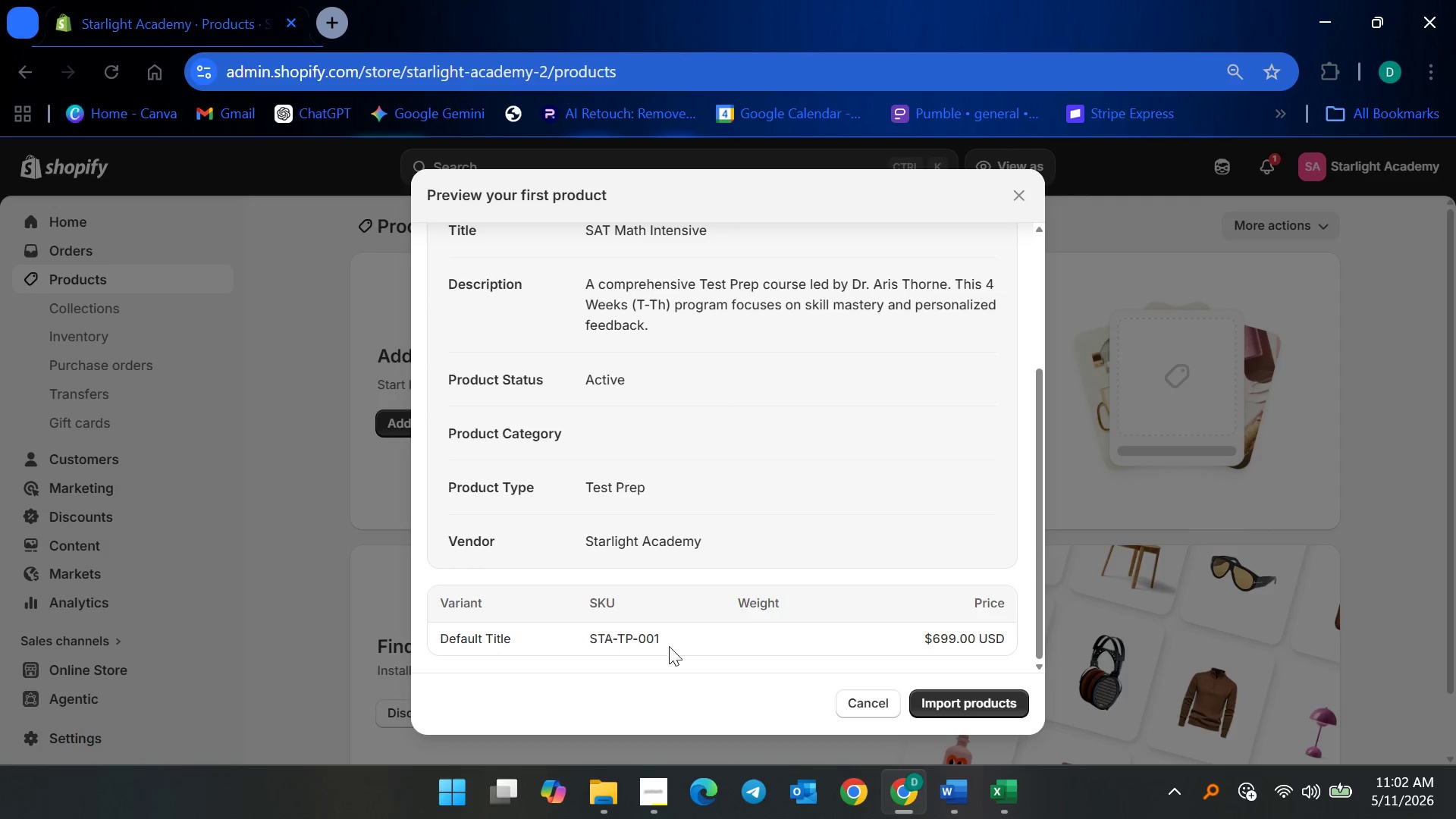 
scroll: coordinate [858, 596], scroll_direction: up, amount: 5.0
 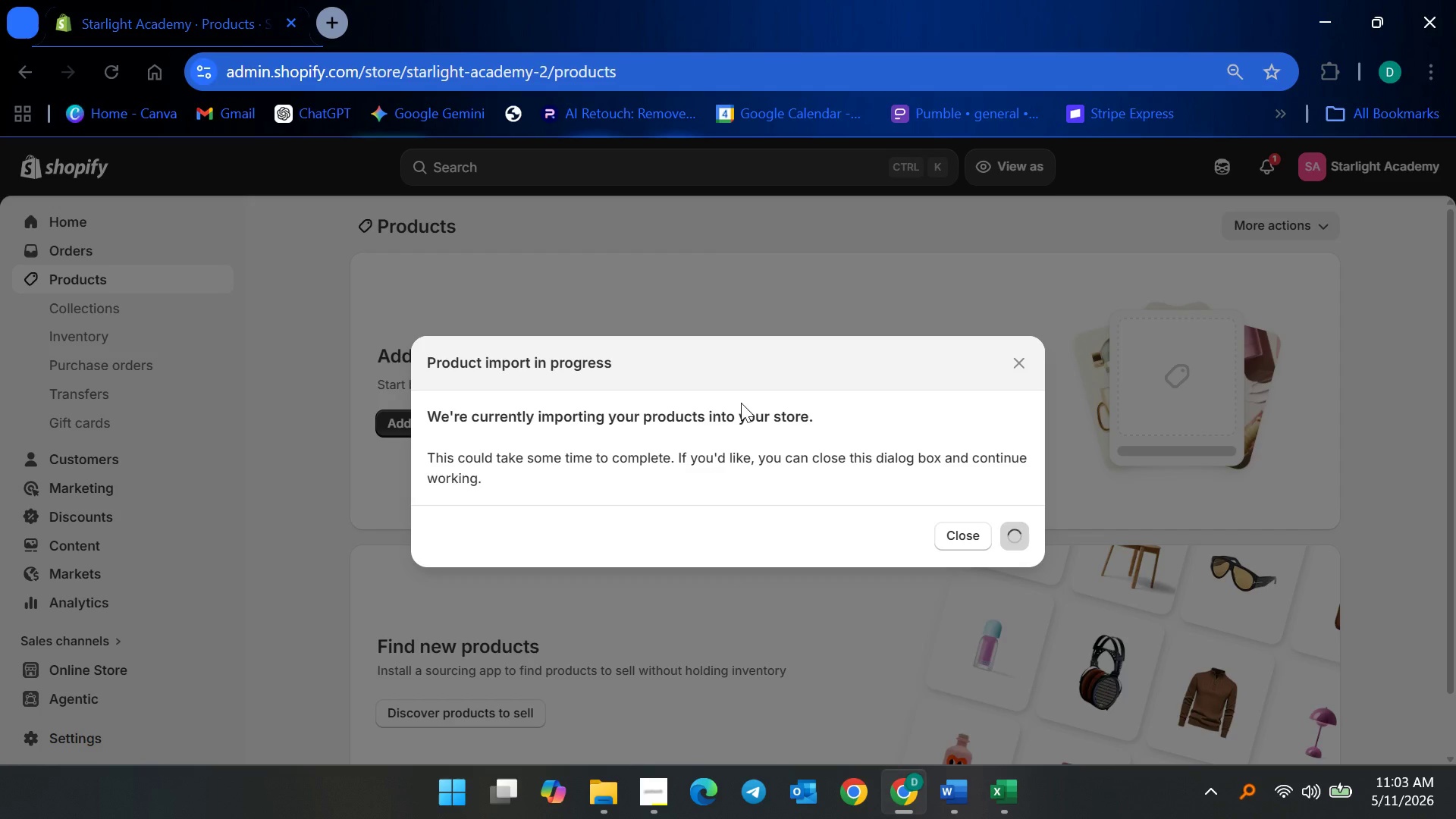 
wait(23.13)
 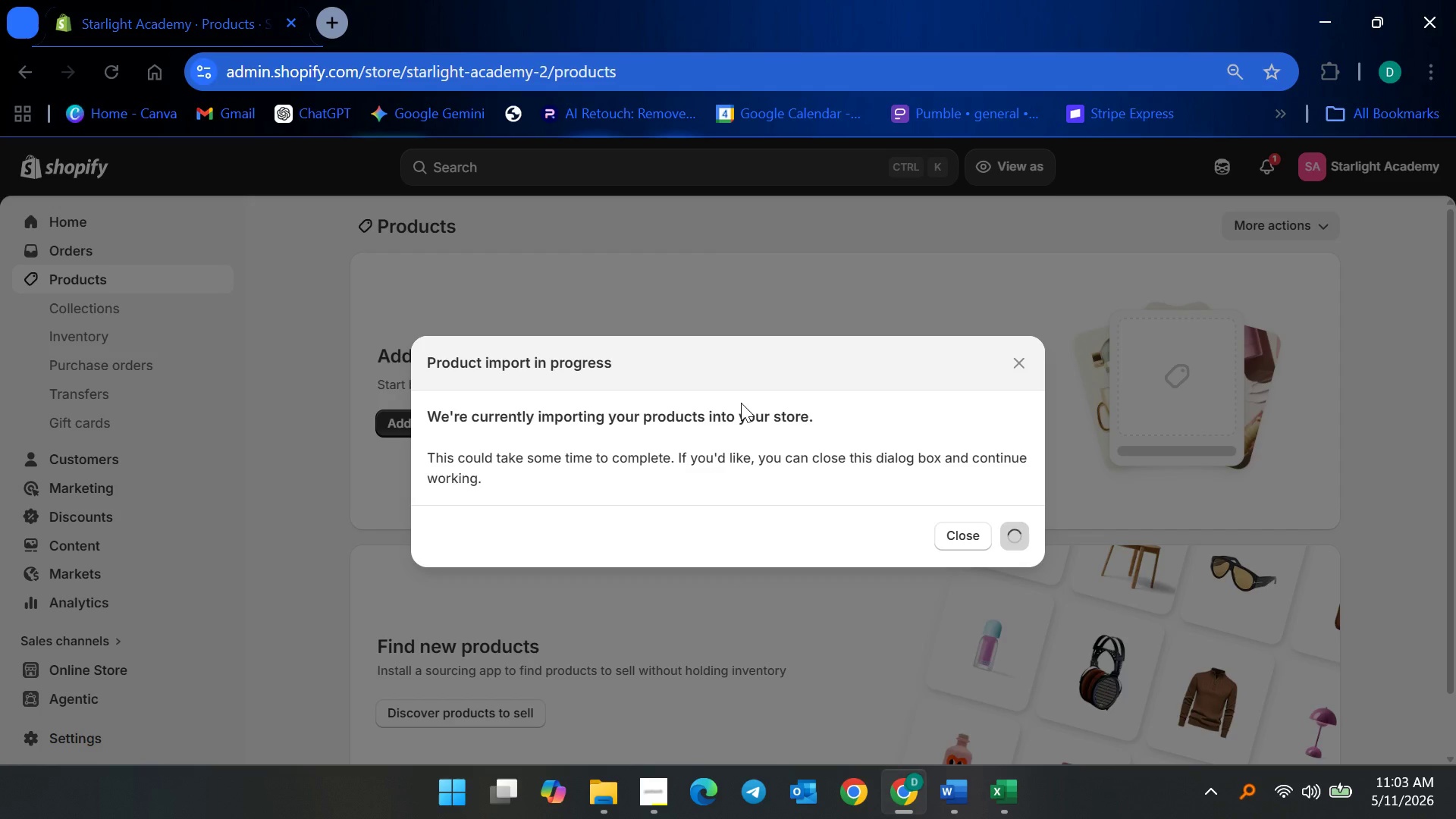 
scroll: coordinate [460, 456], scroll_direction: up, amount: 2.0
 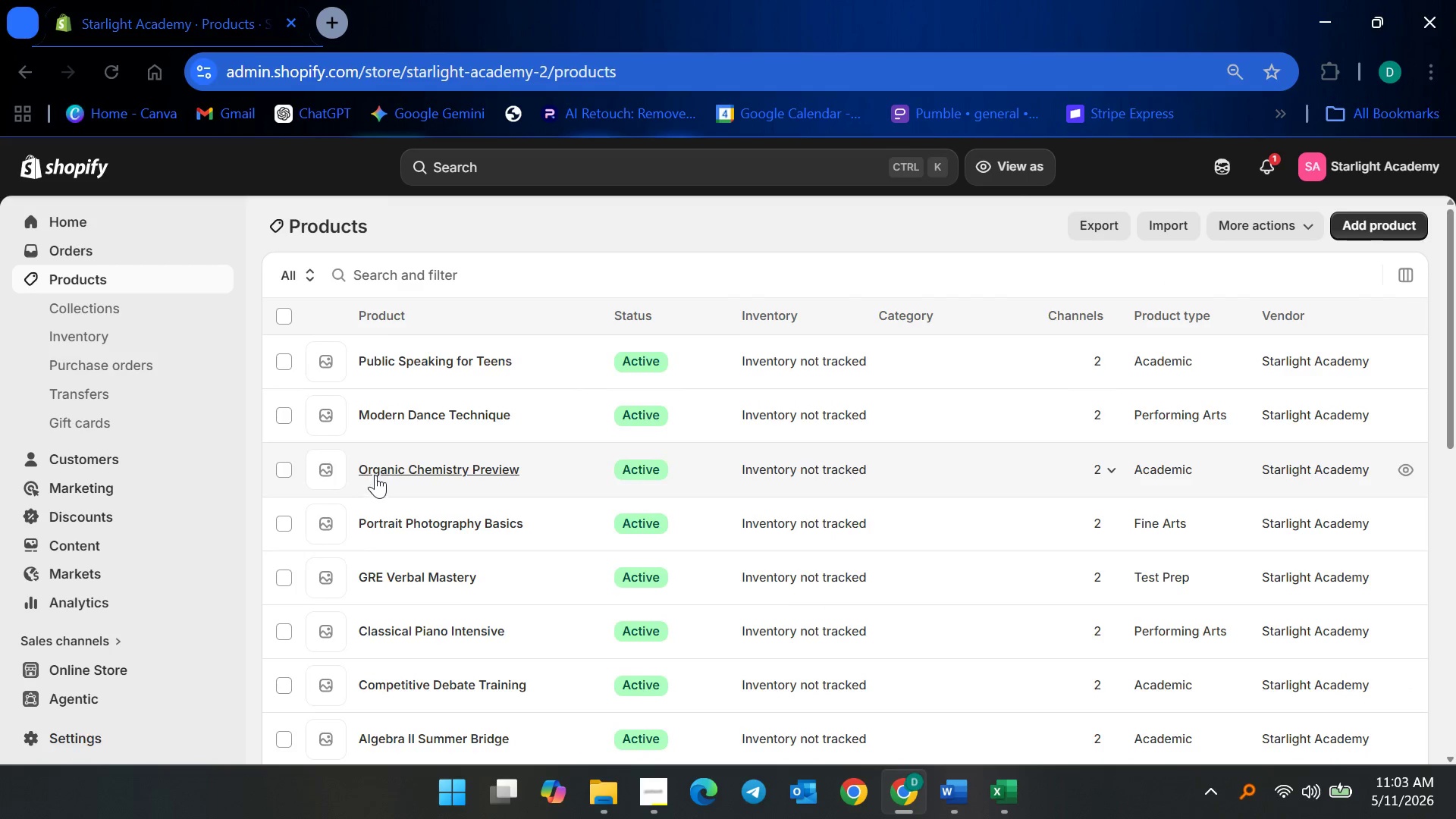 
scroll: coordinate [410, 569], scroll_direction: down, amount: 16.0
 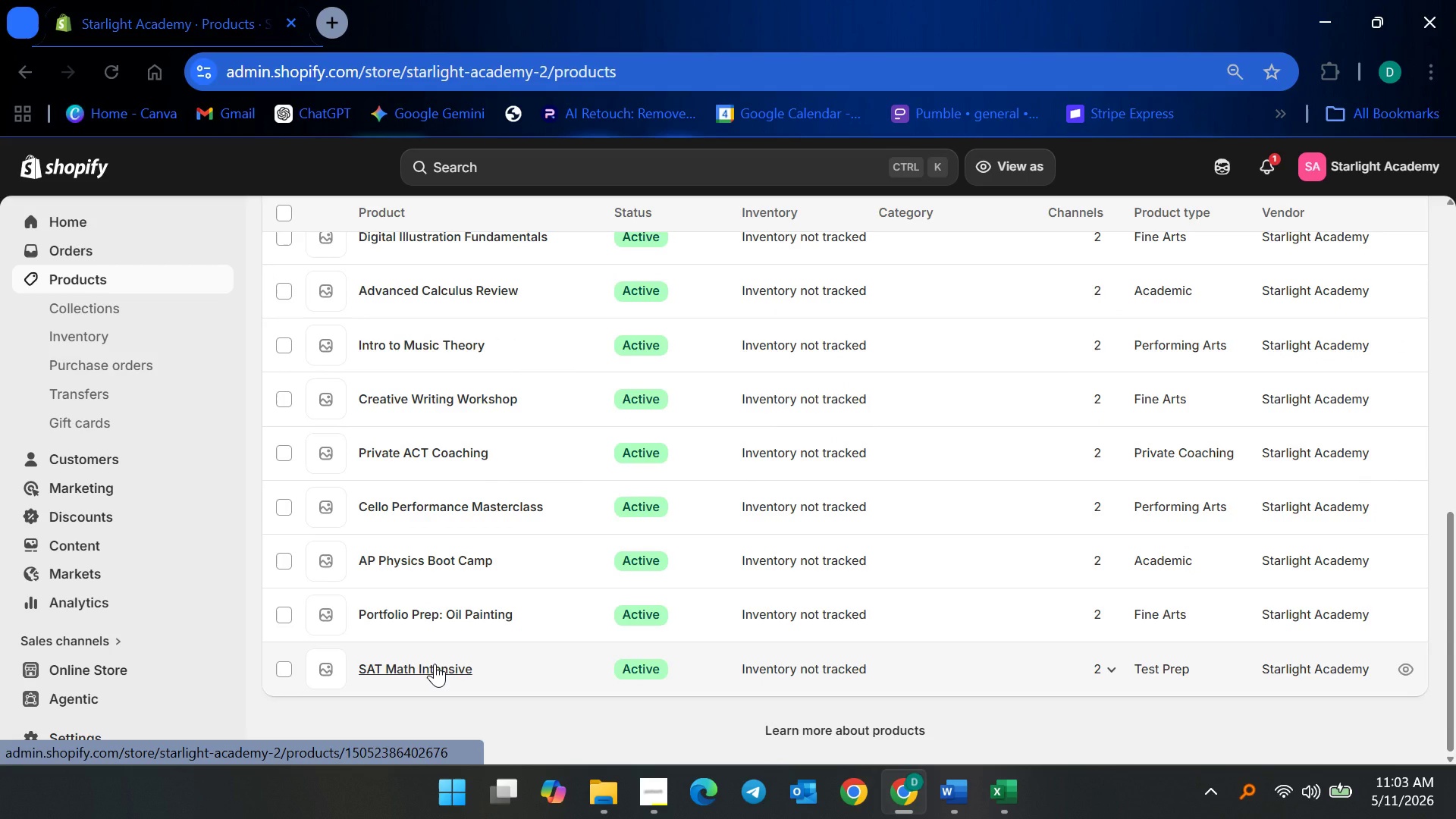 
left_click([435, 664])
 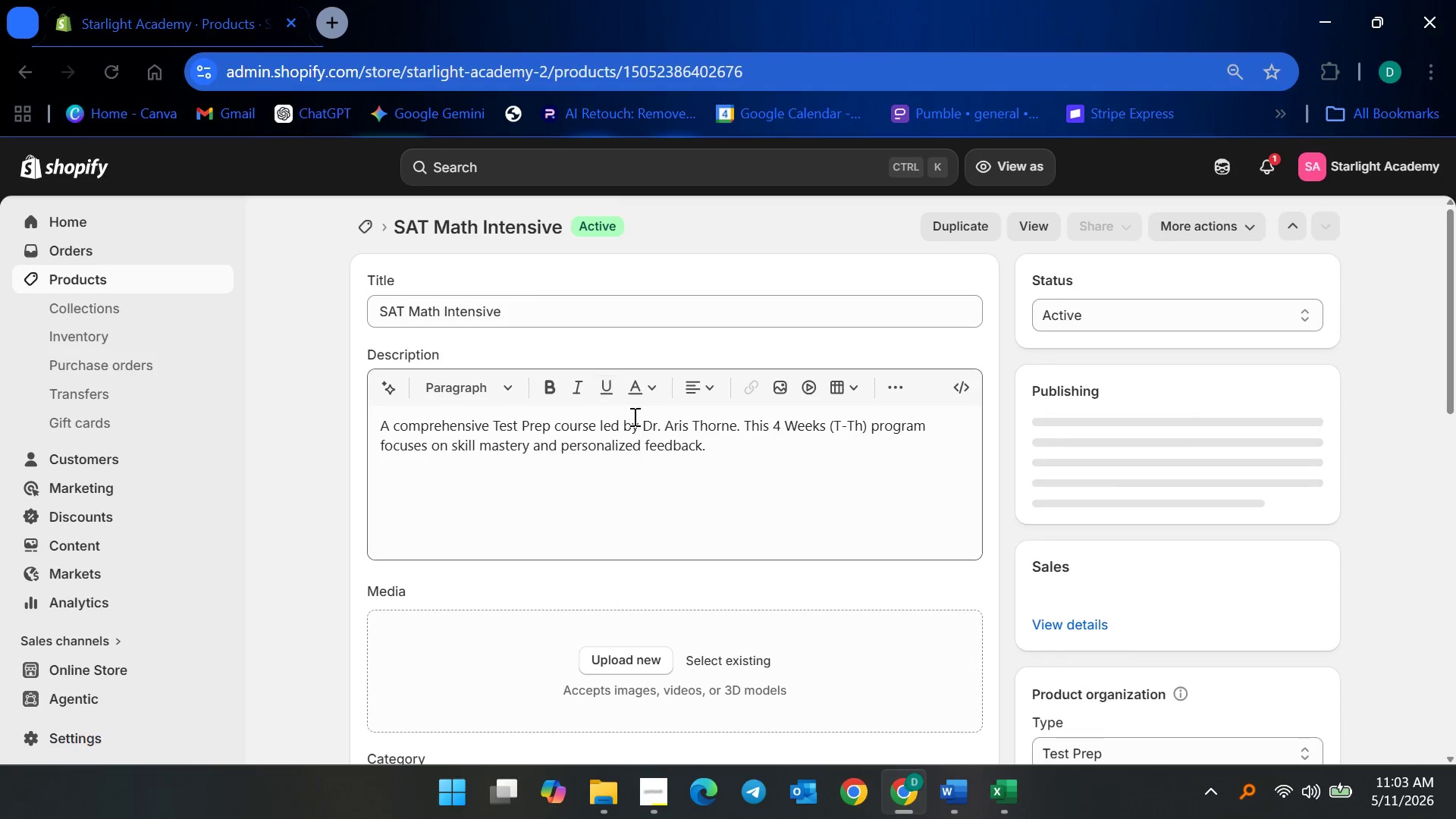 
scroll: coordinate [597, 557], scroll_direction: down, amount: 12.0
 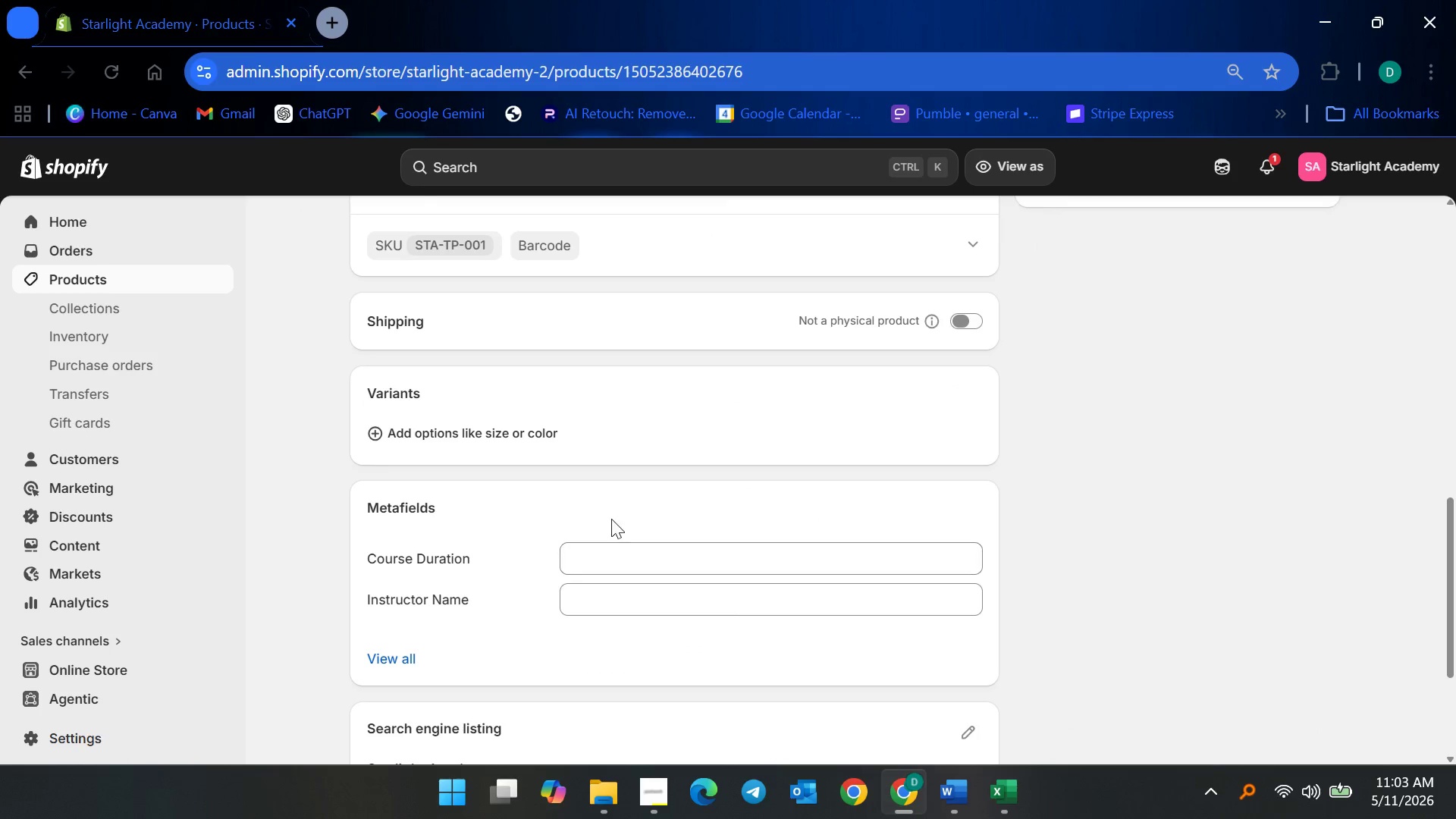 
scroll: coordinate [612, 500], scroll_direction: up, amount: 2.0
 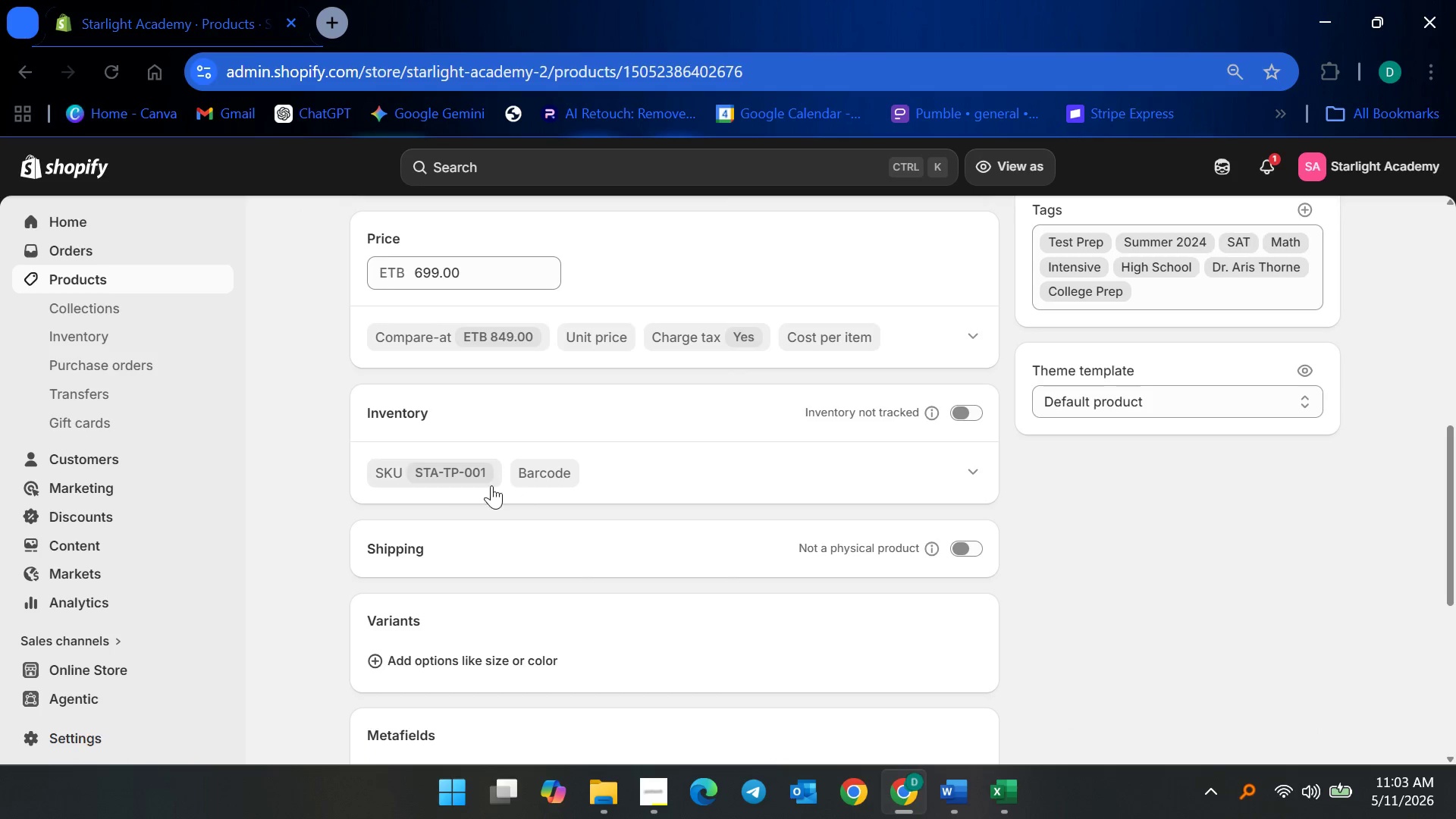 
scroll: coordinate [516, 549], scroll_direction: down, amount: 2.0
 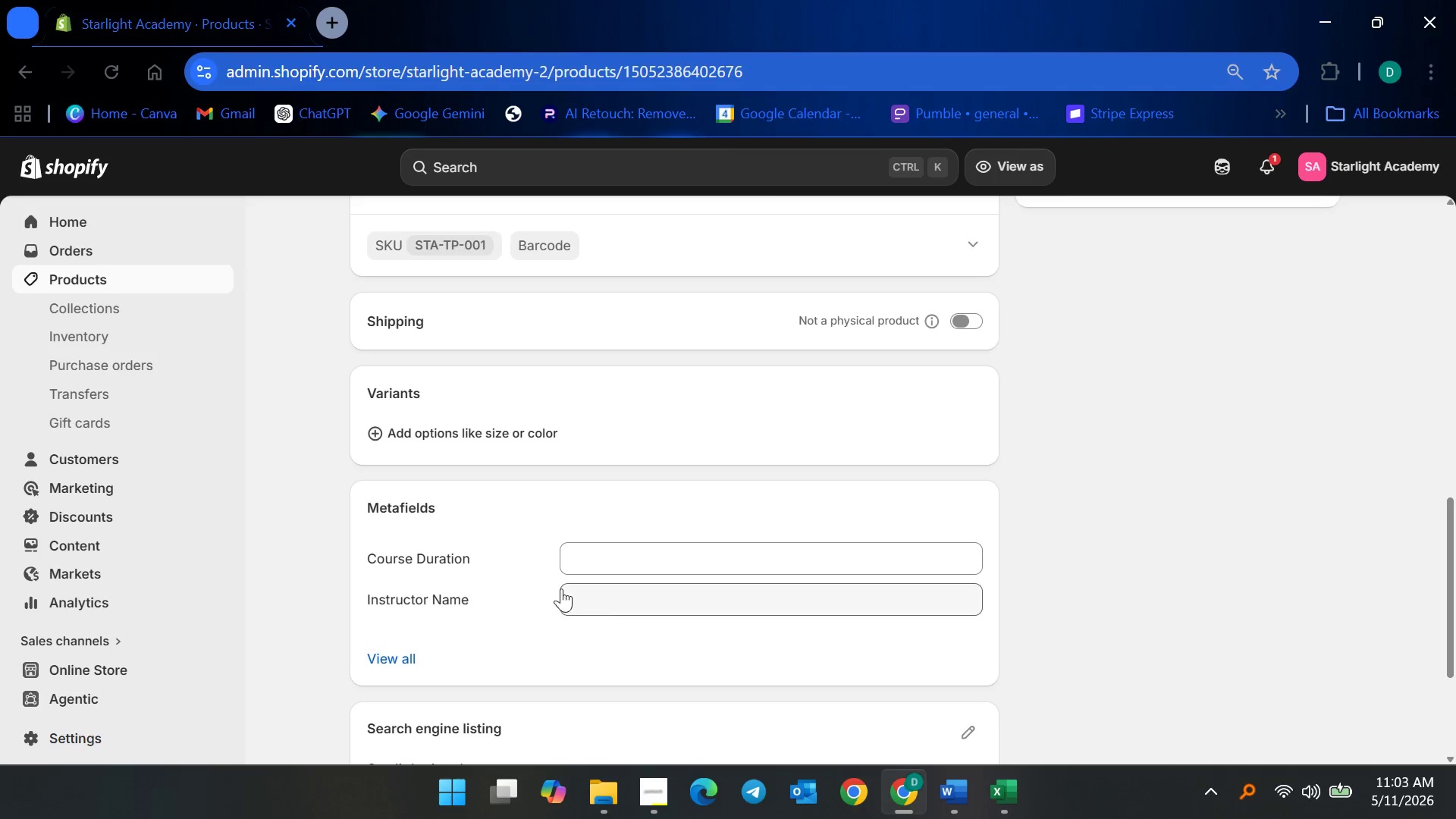 
left_click([621, 548])
 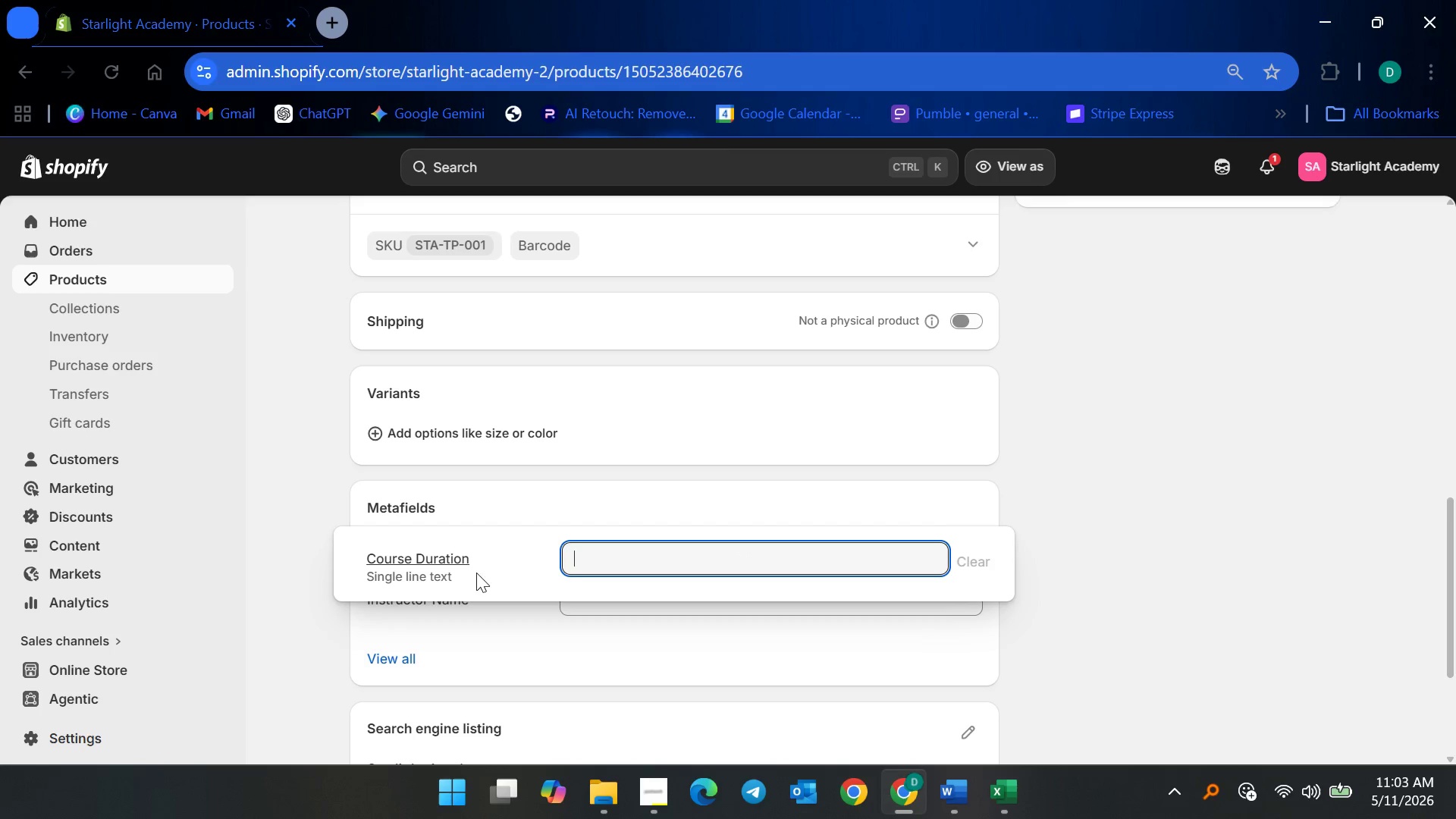 
left_click([1178, 504])
 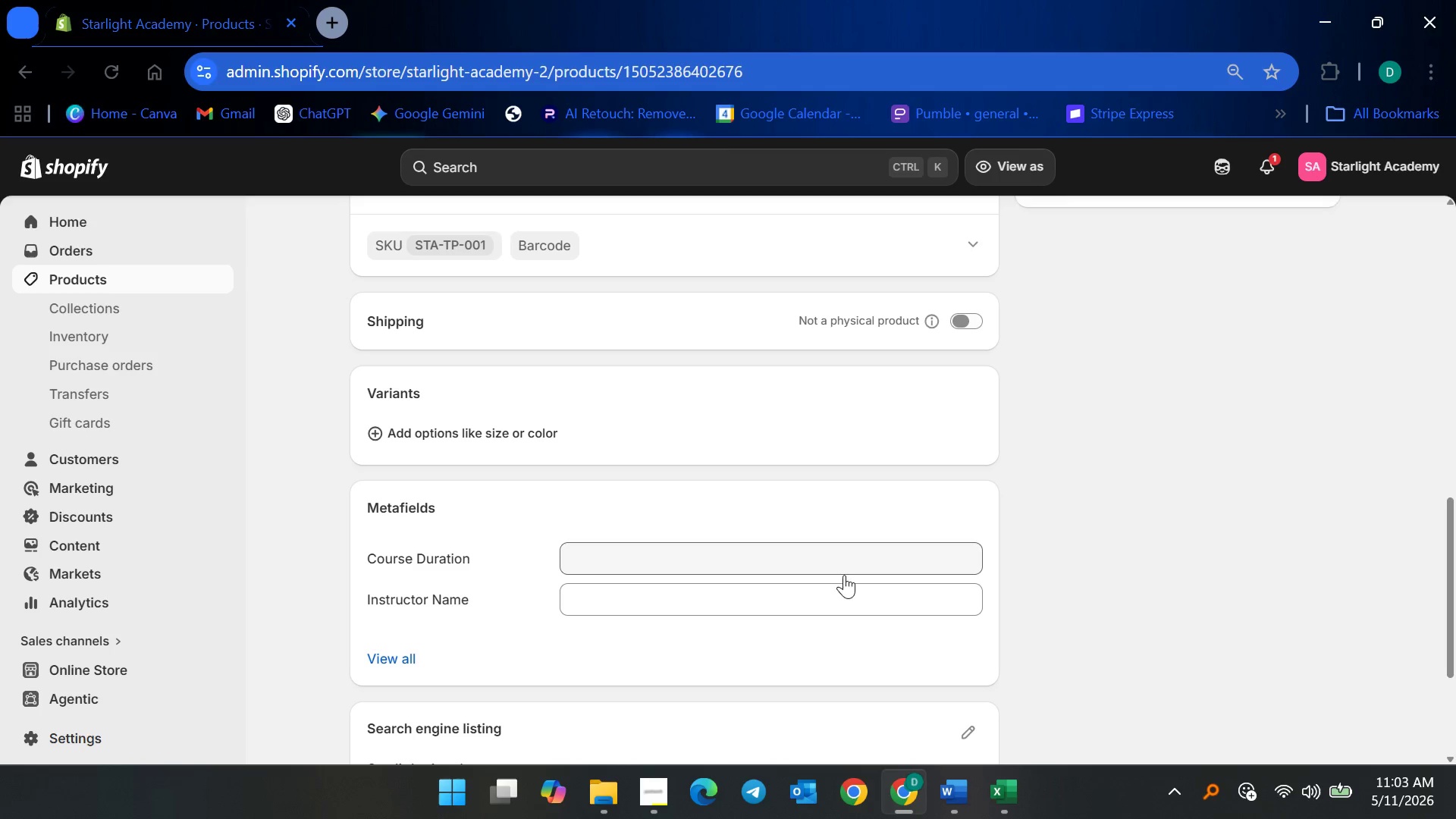 
scroll: coordinate [866, 589], scroll_direction: down, amount: 4.0
 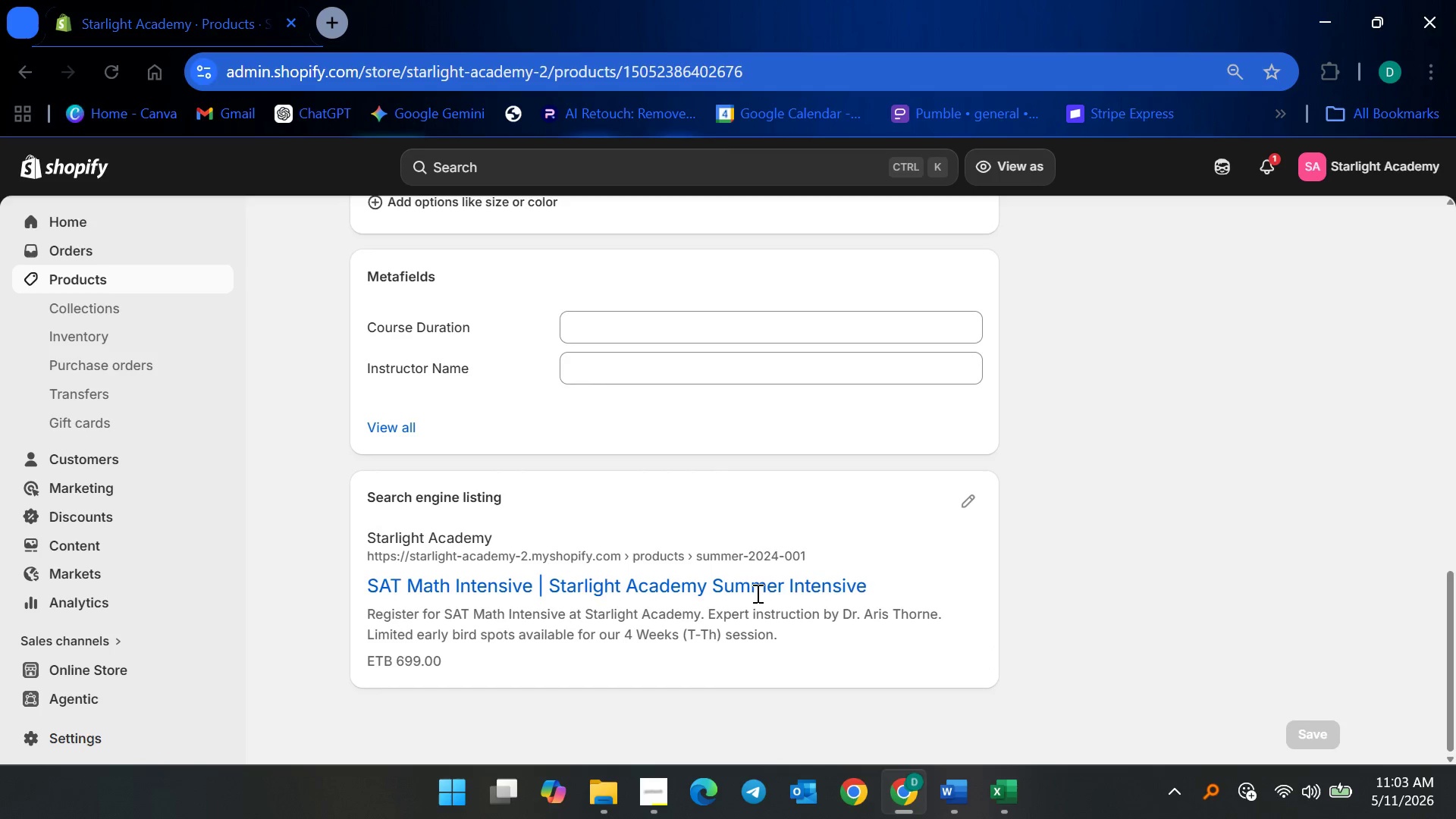 
scroll: coordinate [754, 593], scroll_direction: up, amount: 3.0
 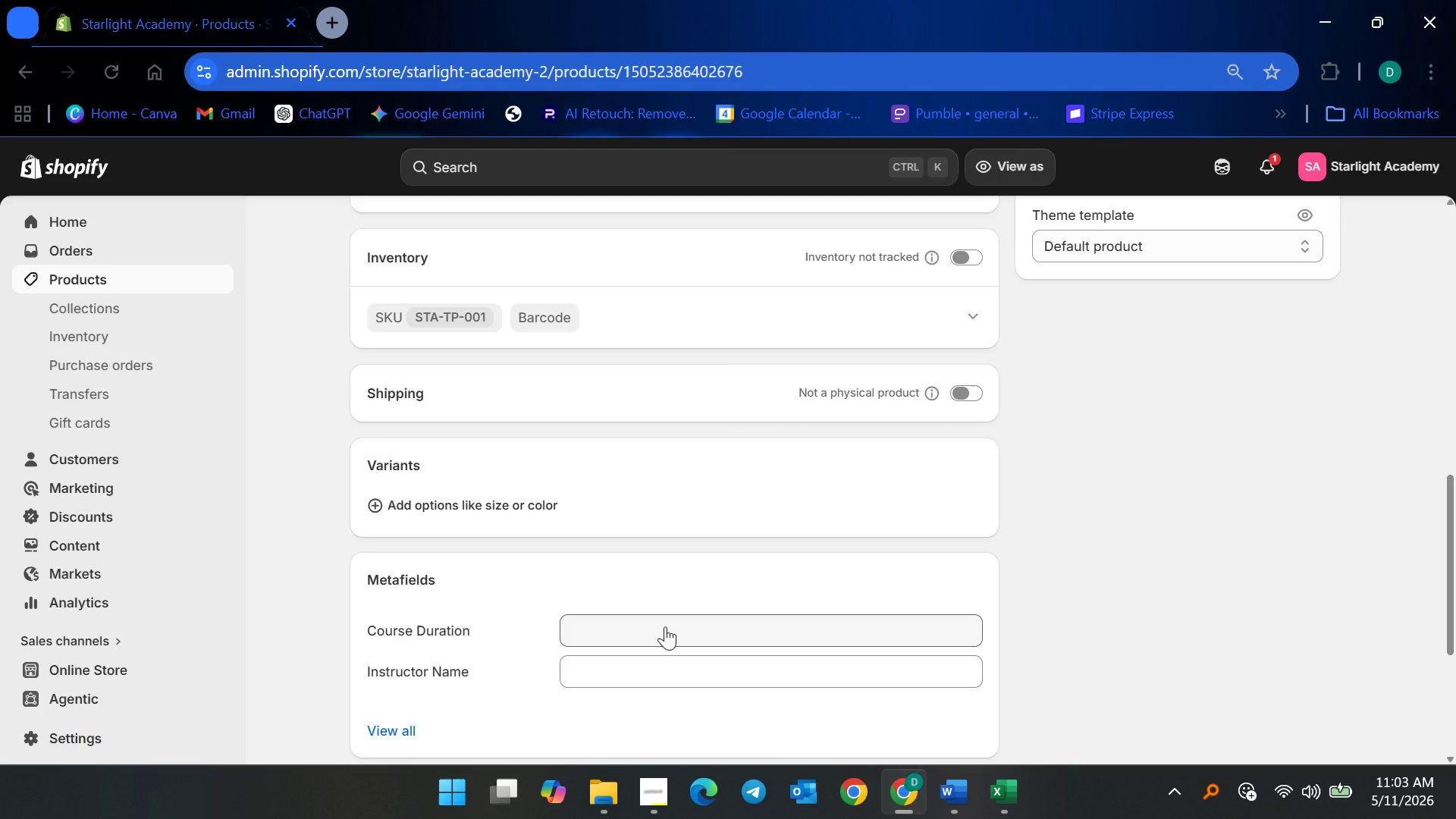 
left_click([665, 626])
 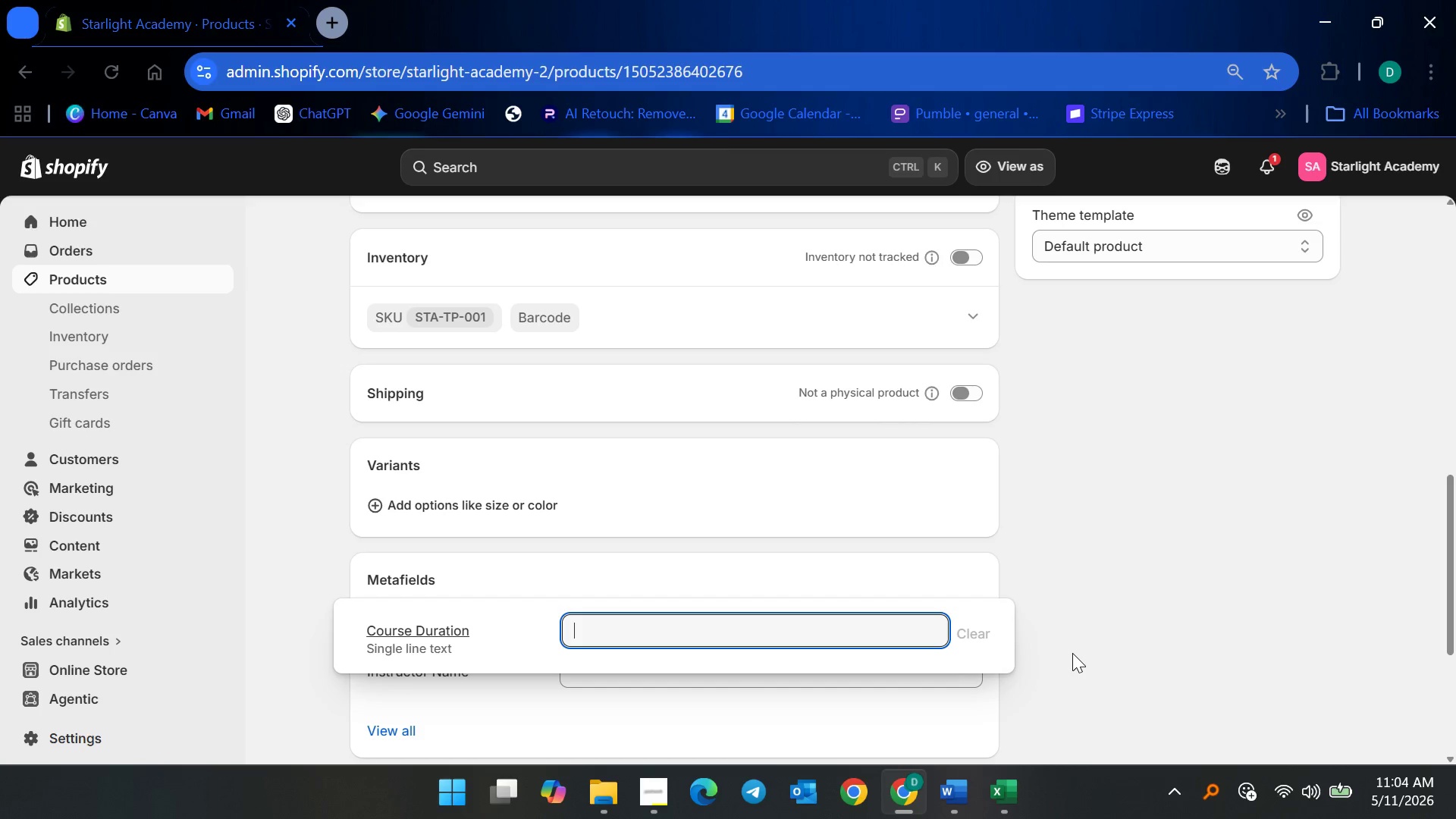 
wait(43.25)
 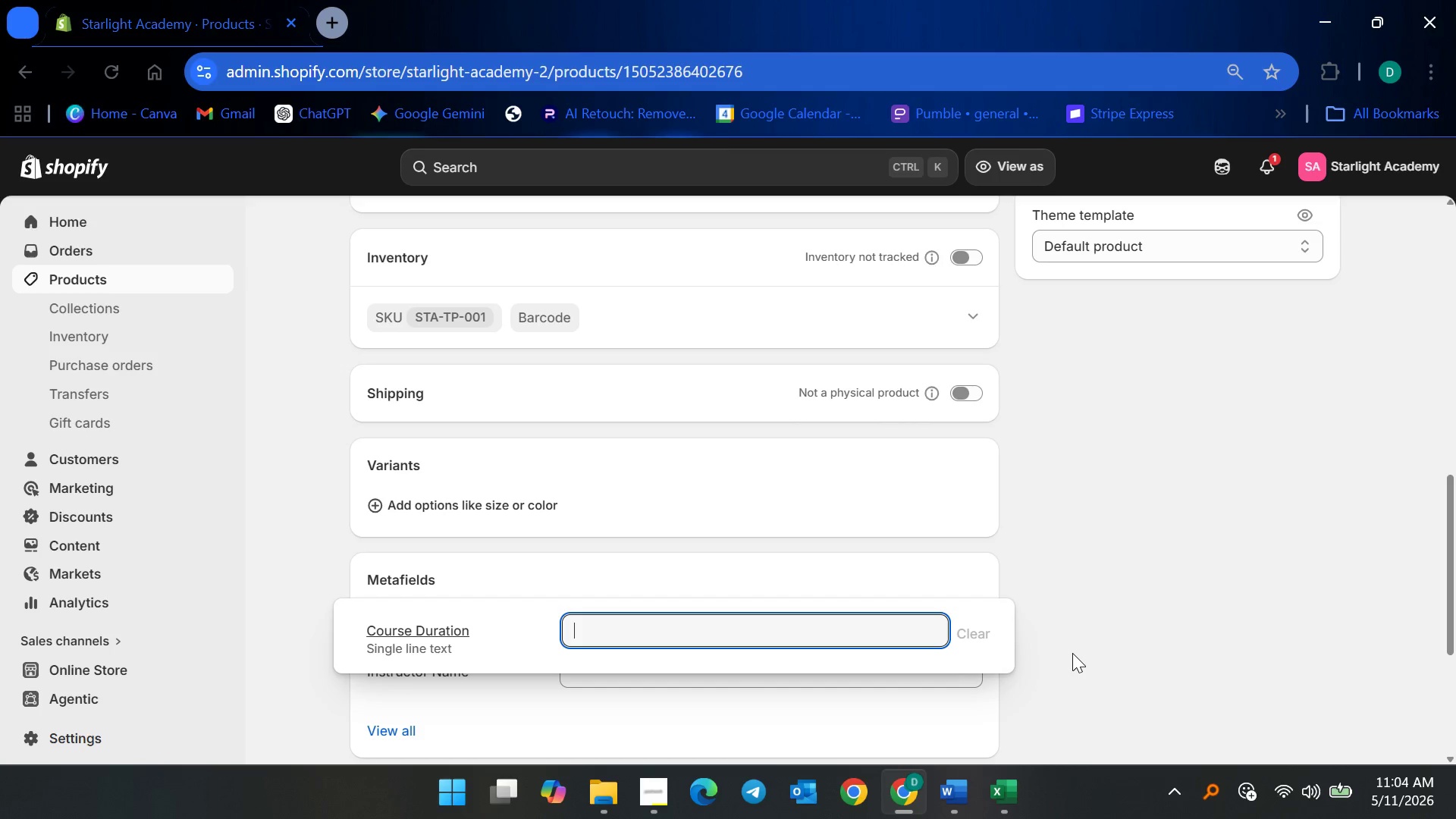 
left_click([1009, 789])
 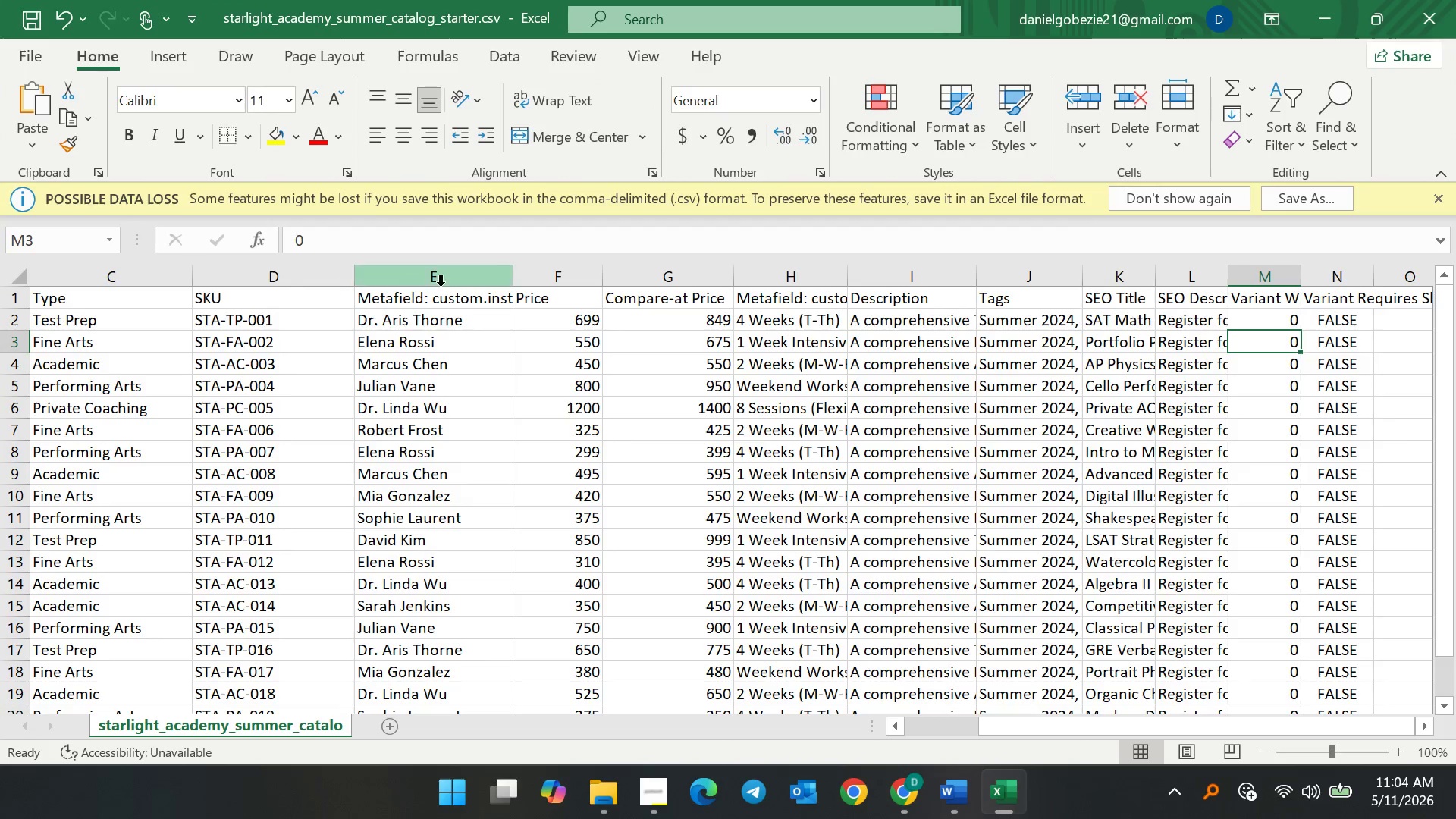 
scroll: coordinate [419, 325], scroll_direction: up, amount: 2.0
 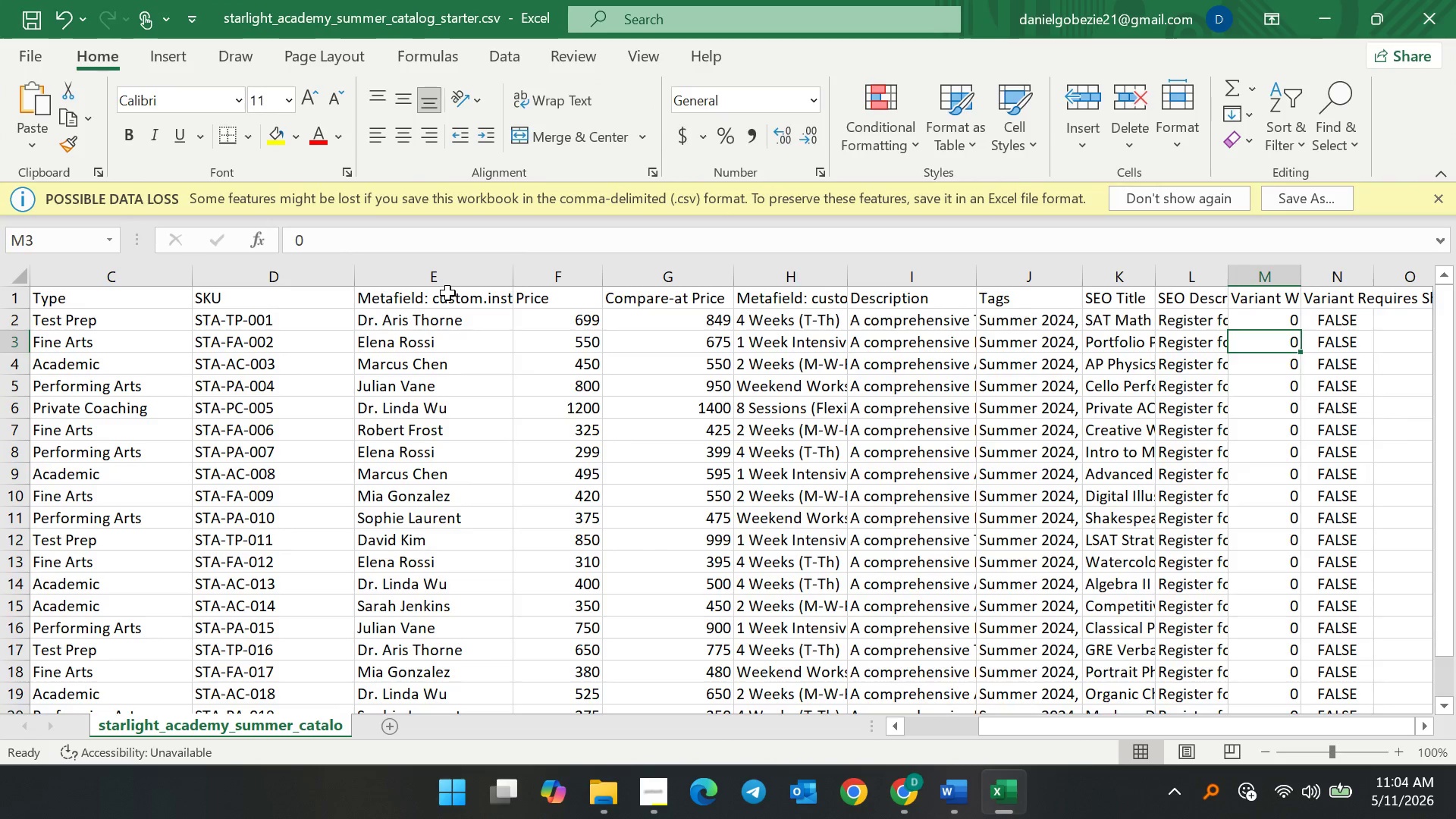 
double_click([447, 293])
 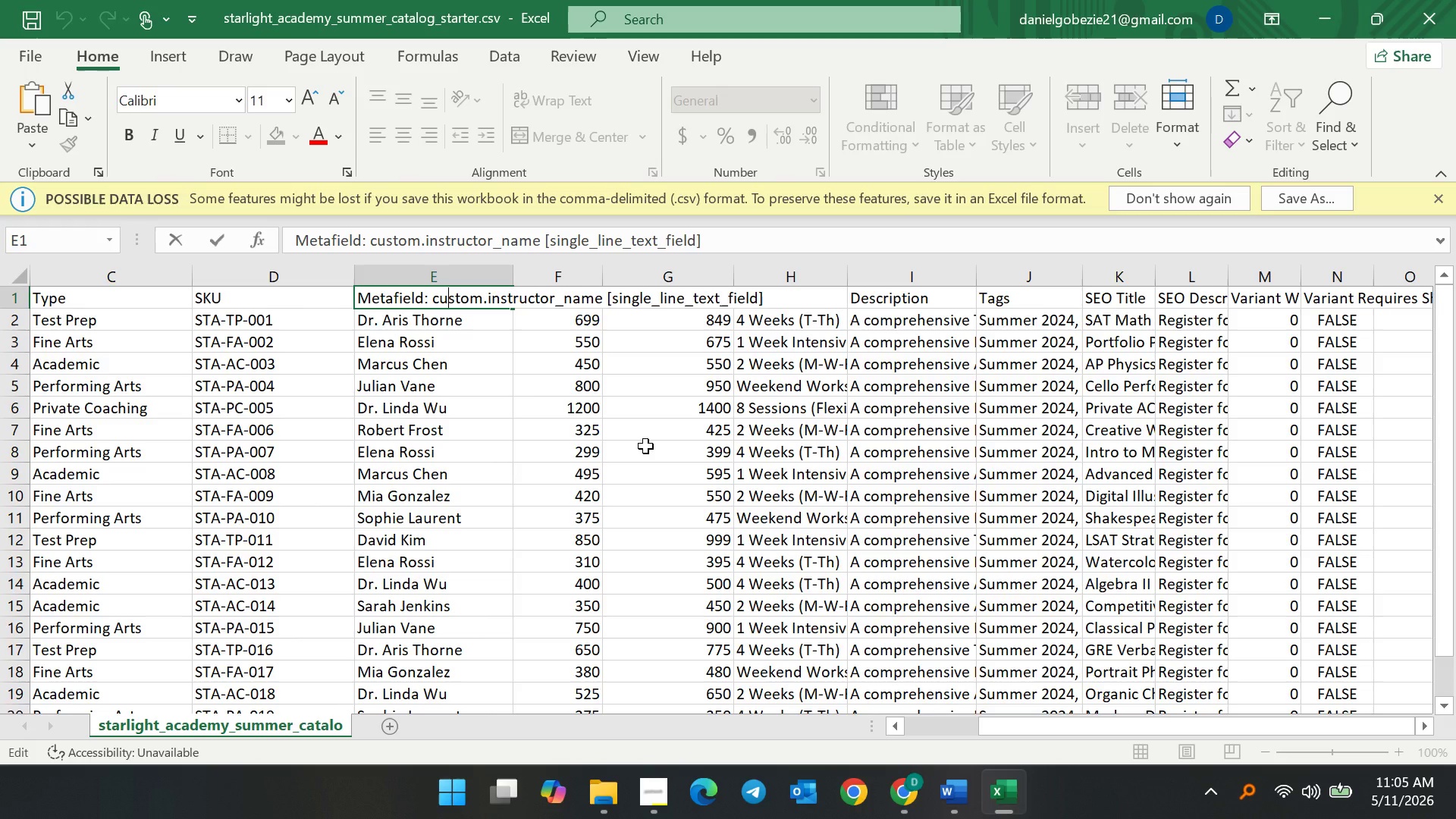 
wait(42.44)
 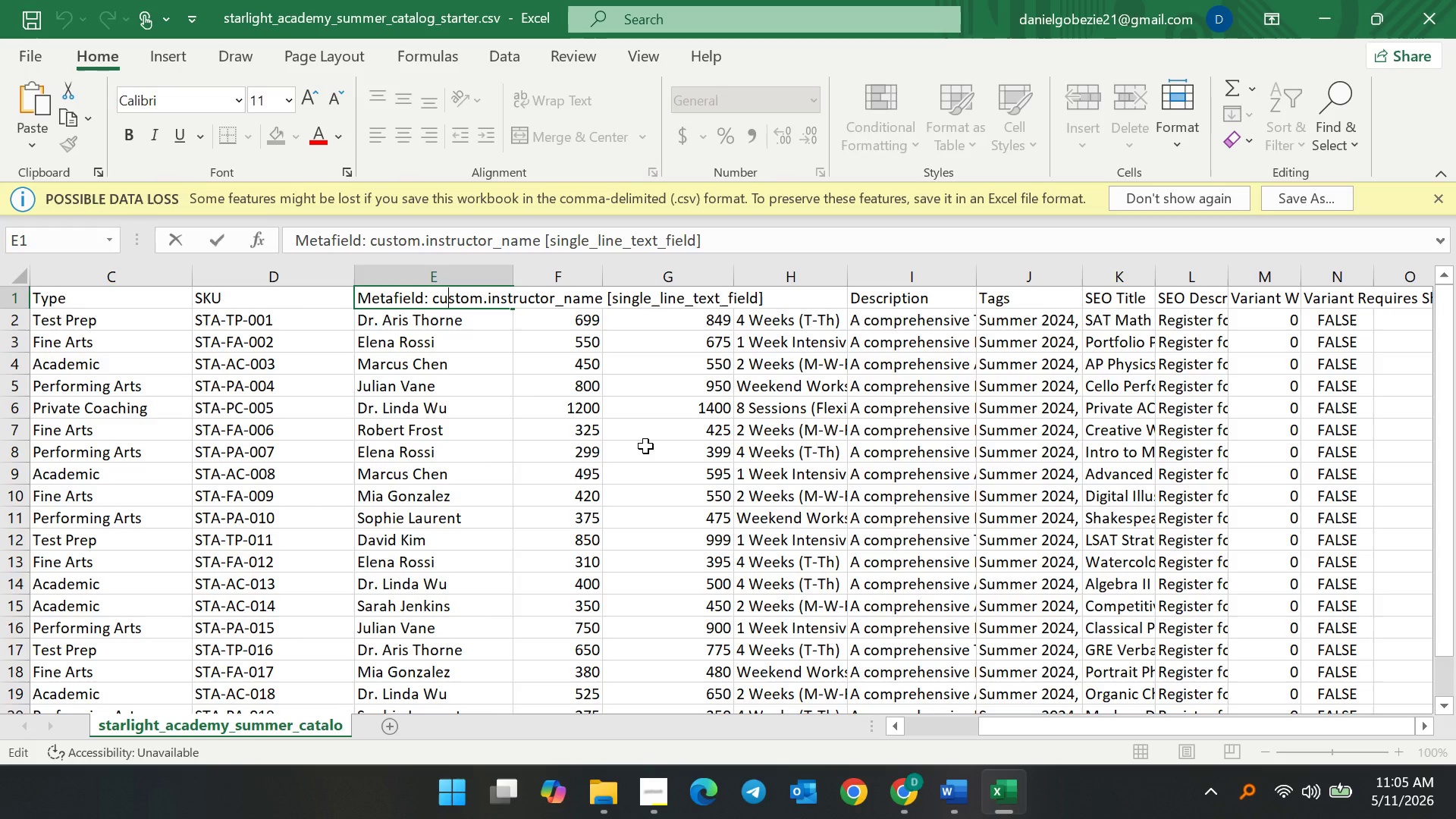 
left_click([647, 447])
 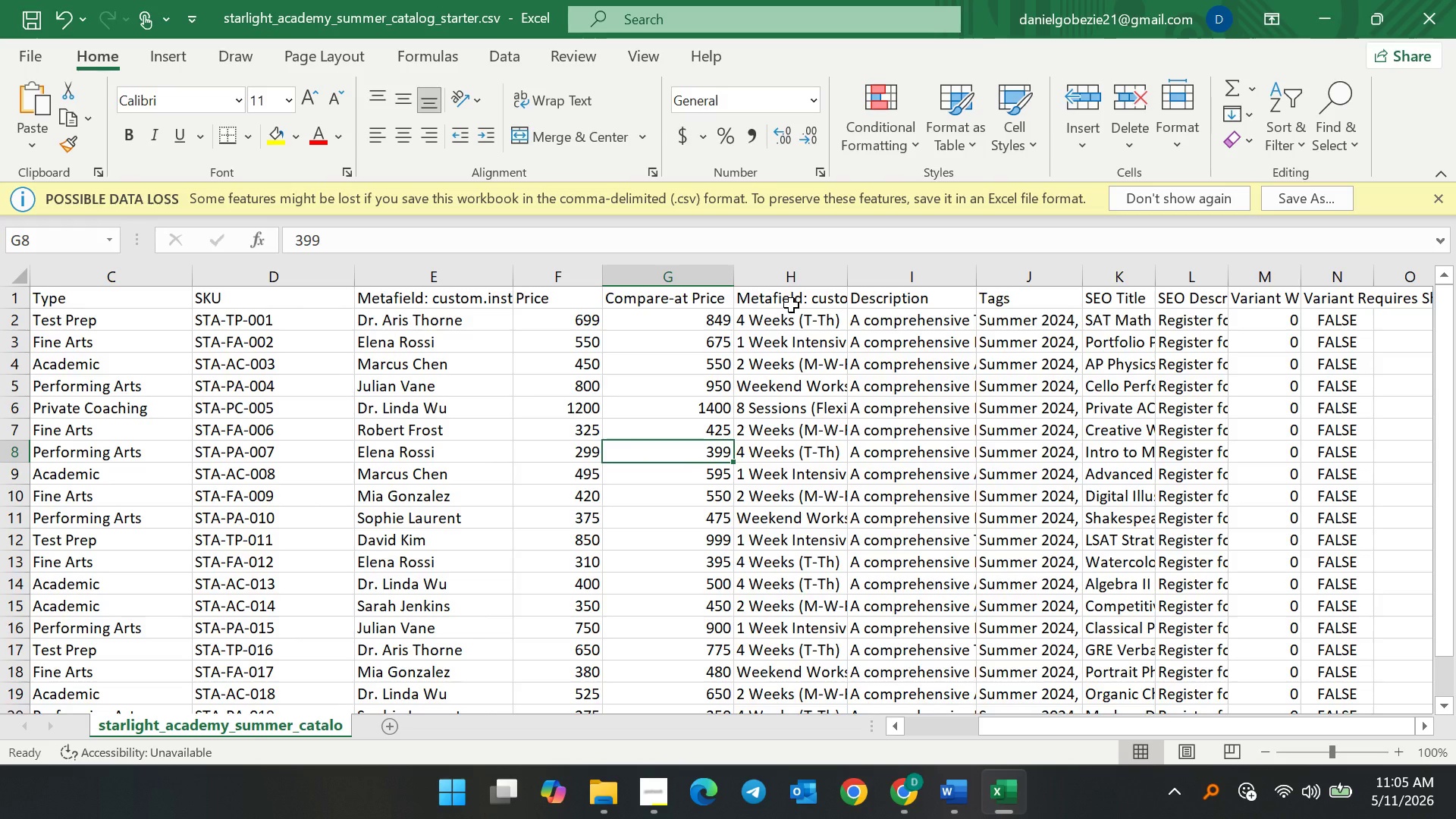 
double_click([791, 305])
 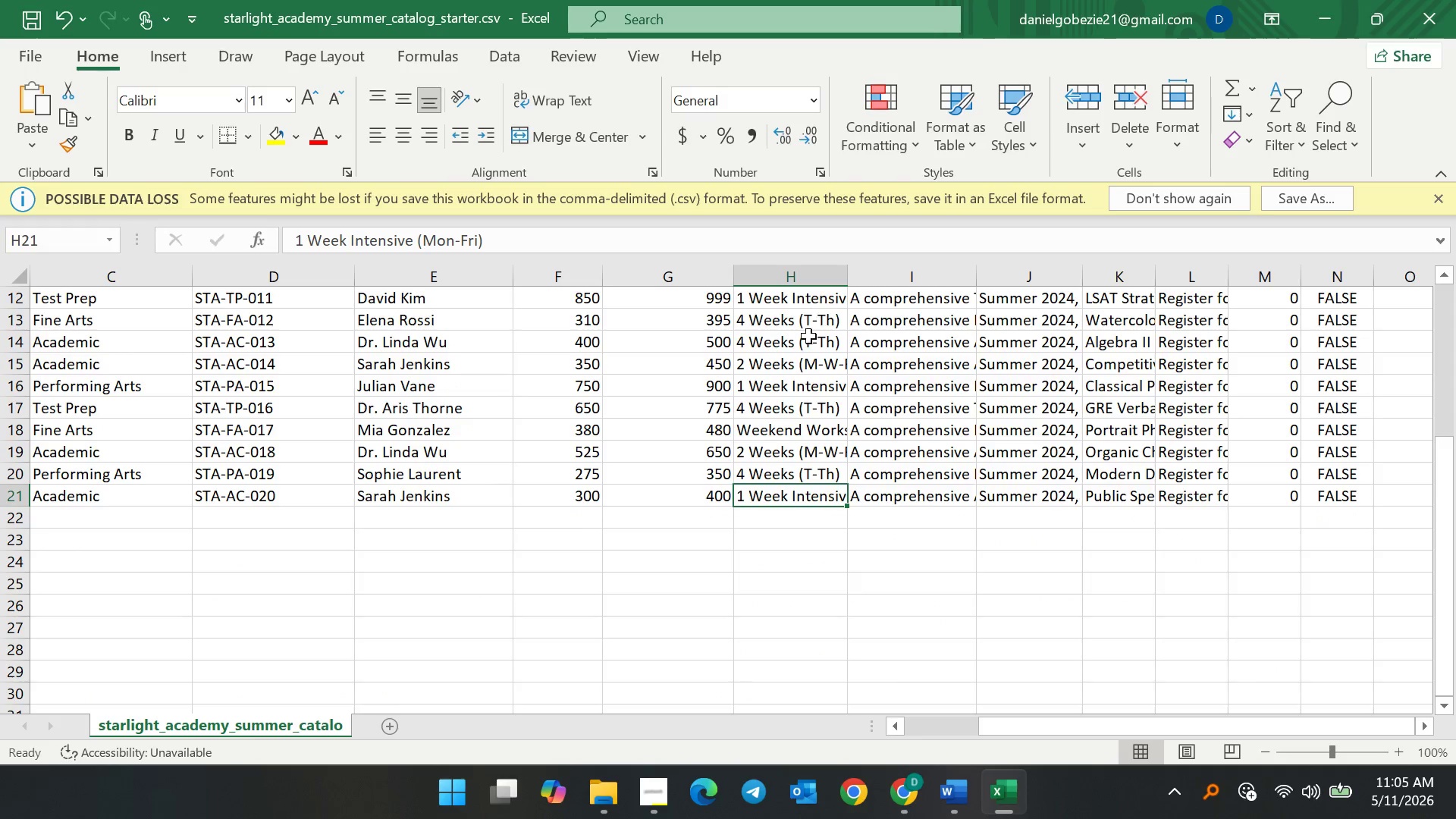 
scroll: coordinate [812, 425], scroll_direction: up, amount: 11.0
 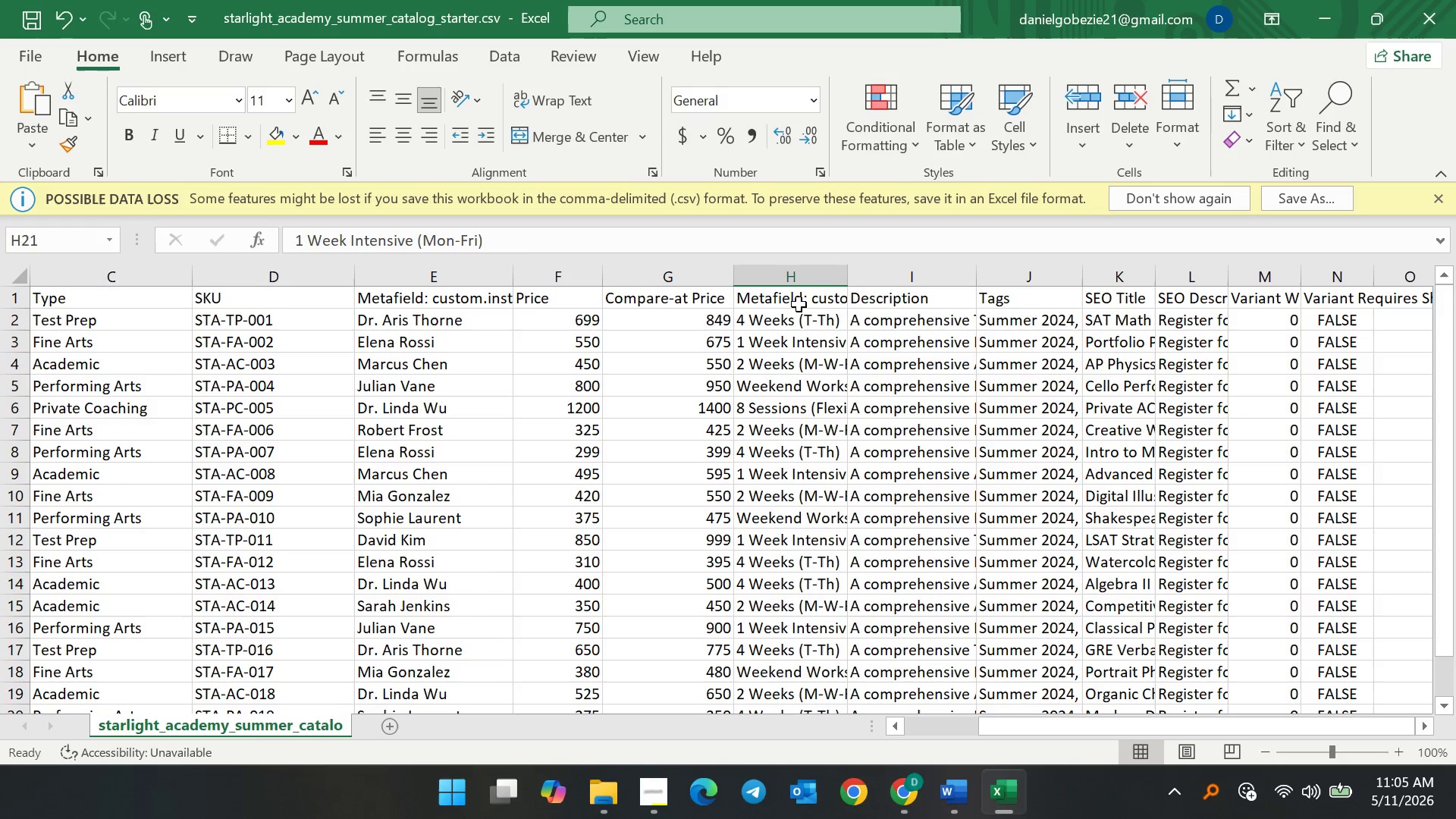 
double_click([799, 304])
 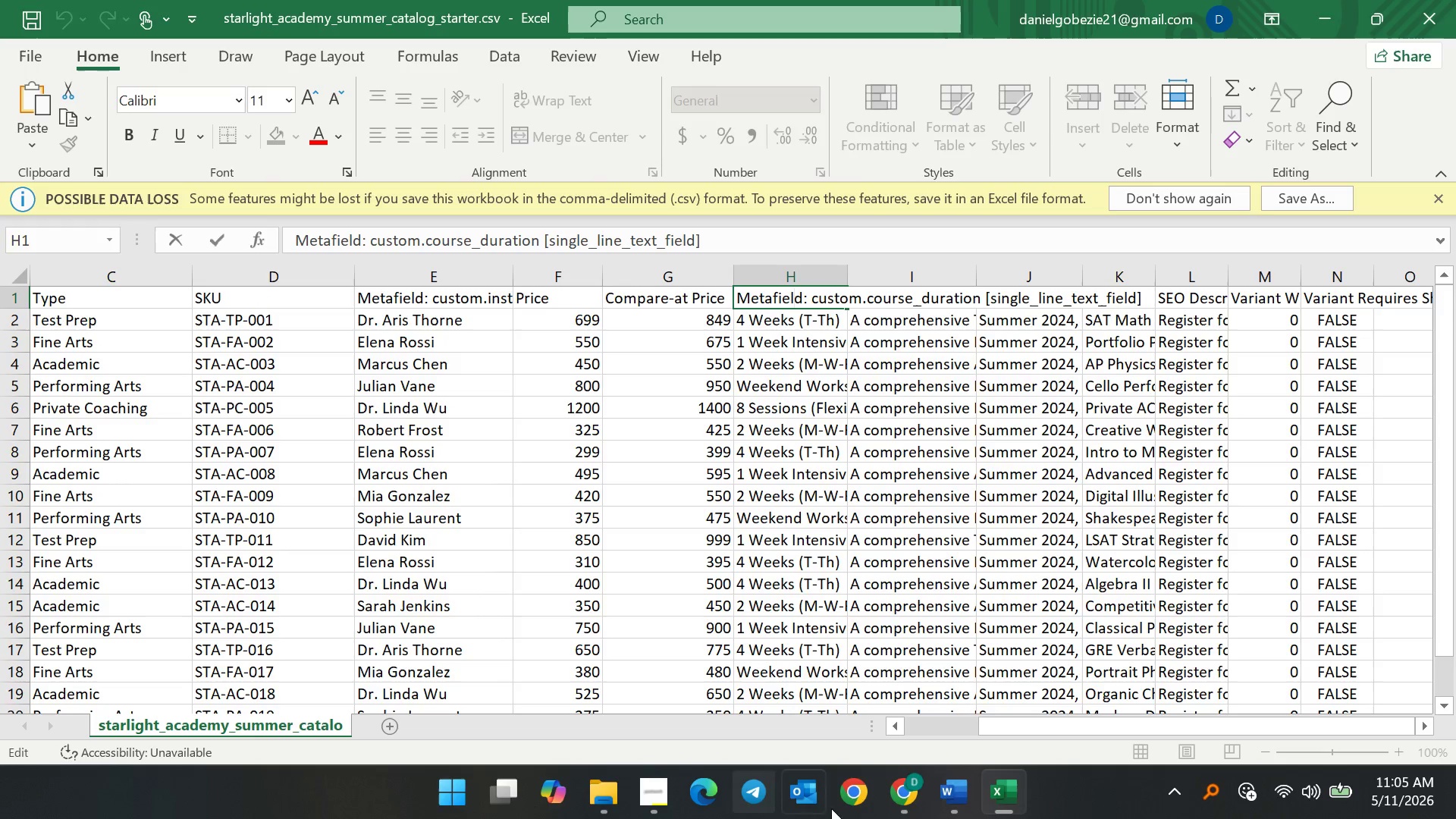 
left_click([895, 789])
 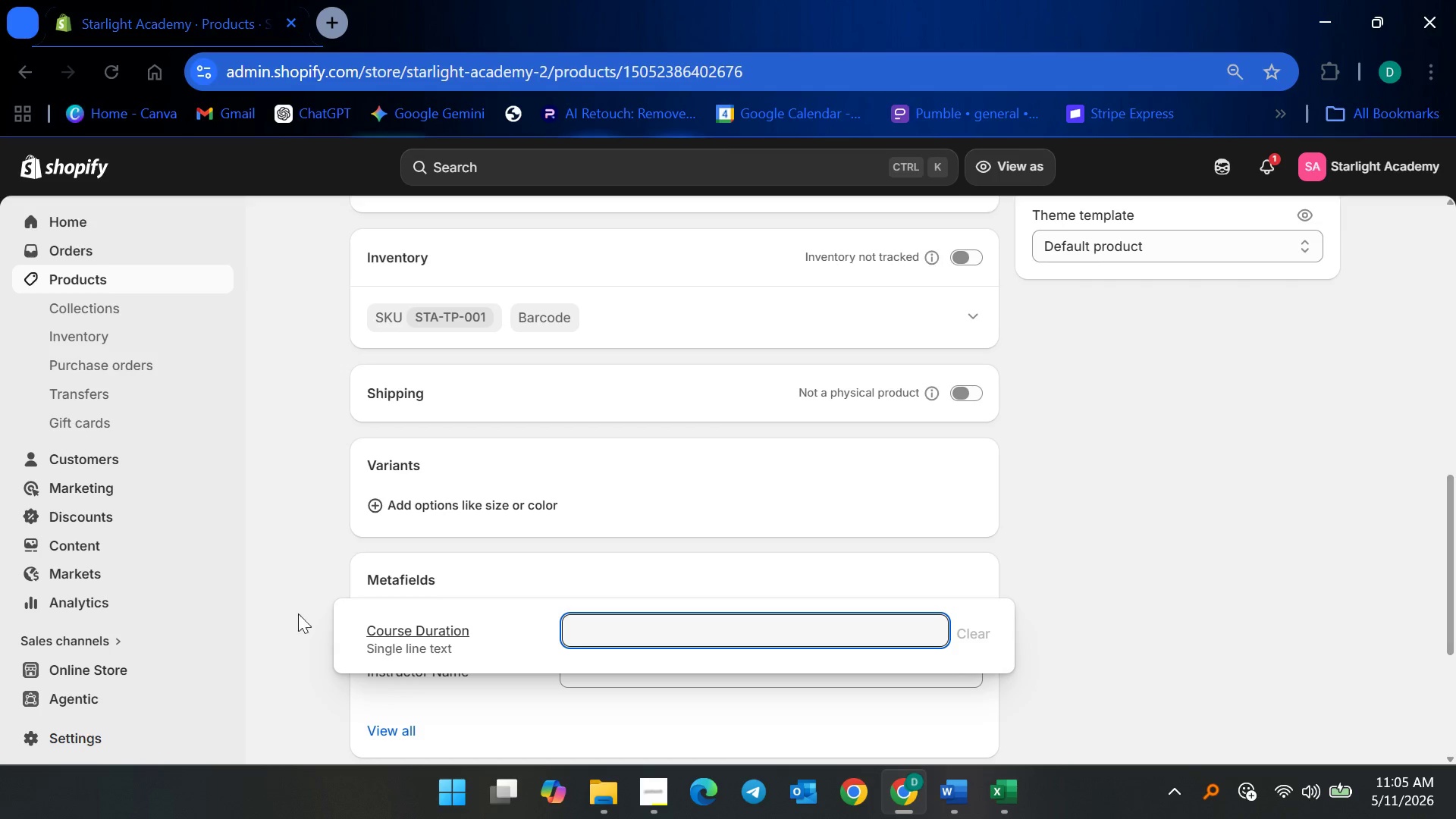 
left_click([286, 613])
 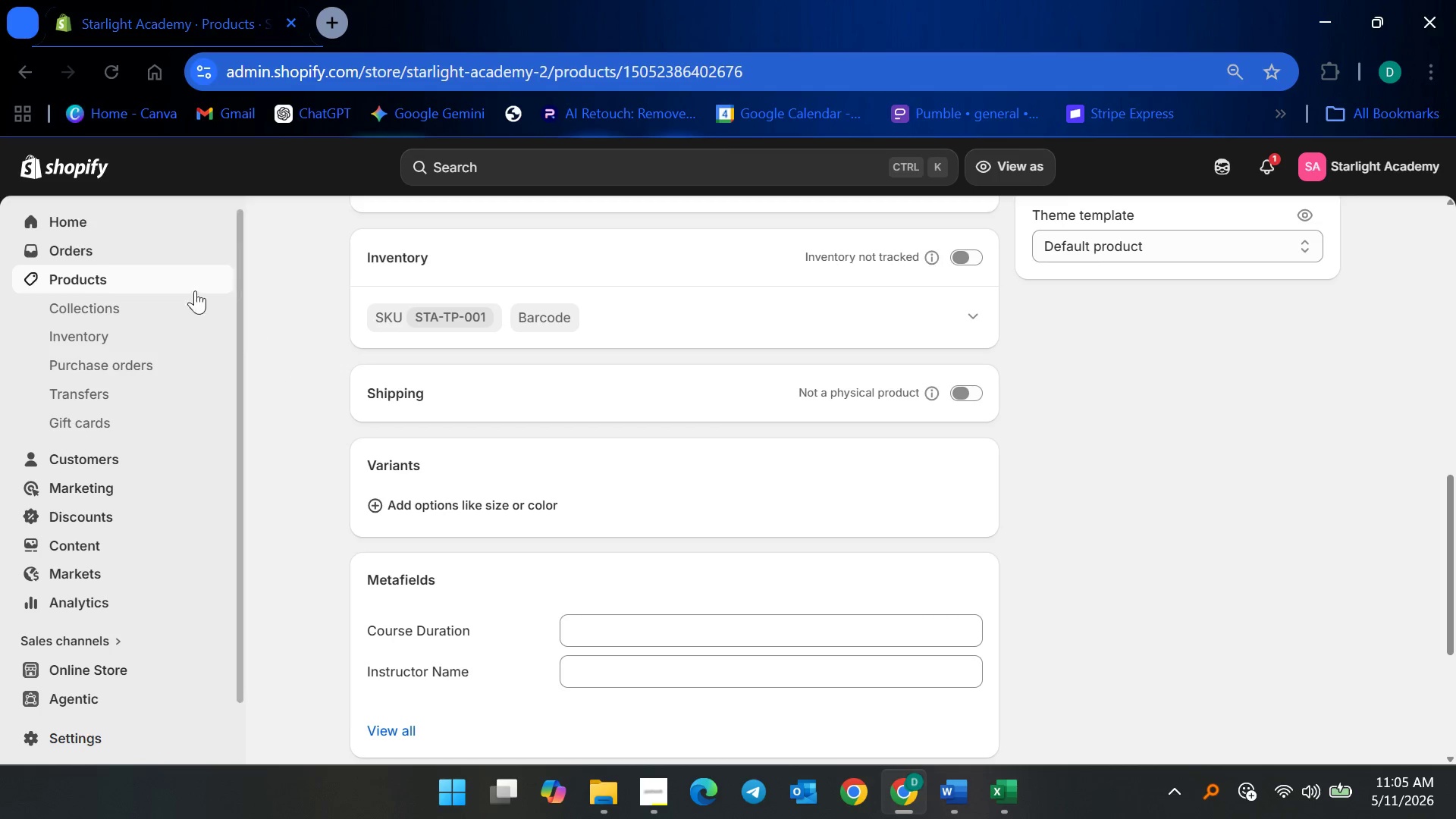 
left_click([143, 283])
 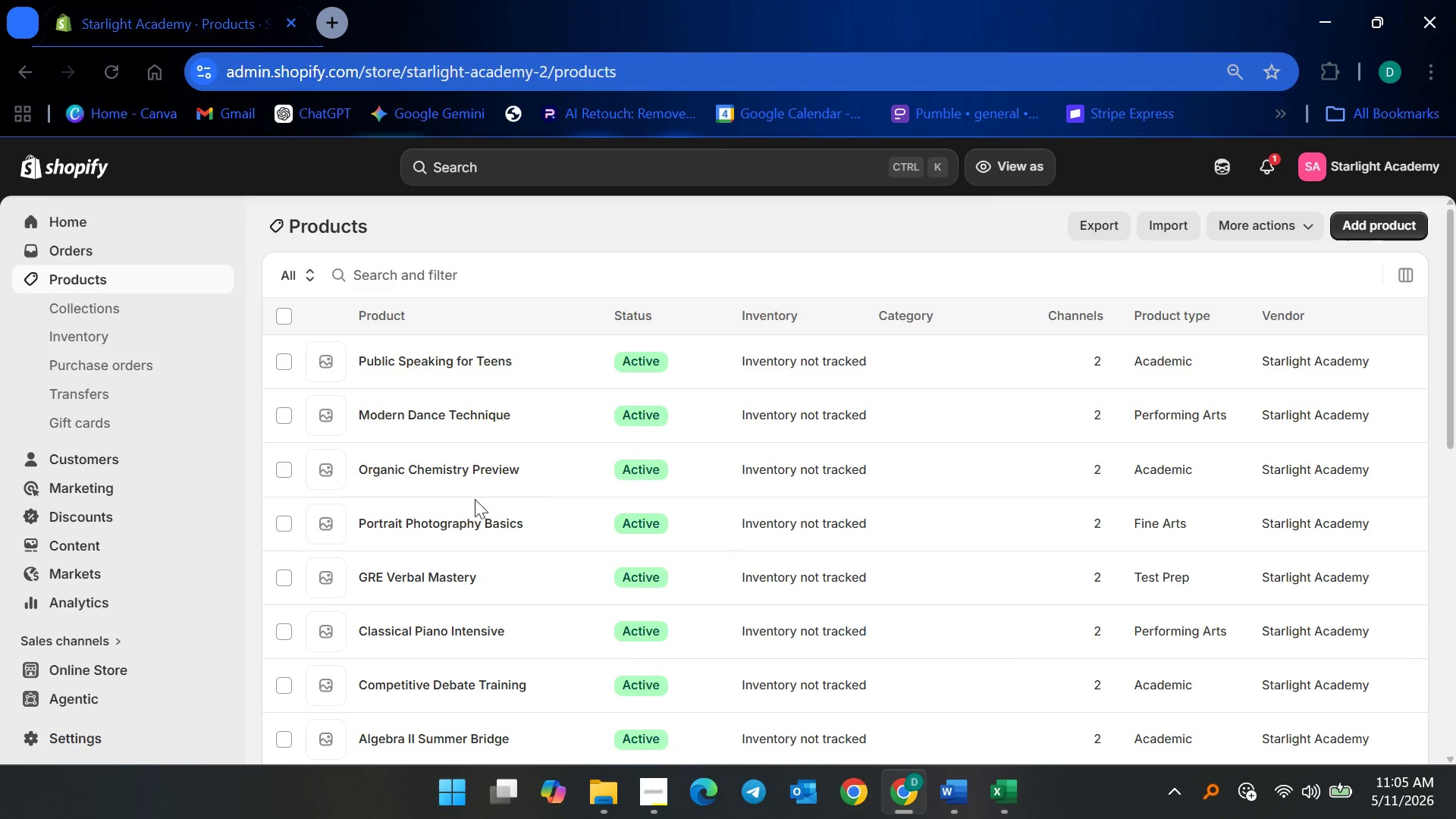 
left_click([461, 516])
 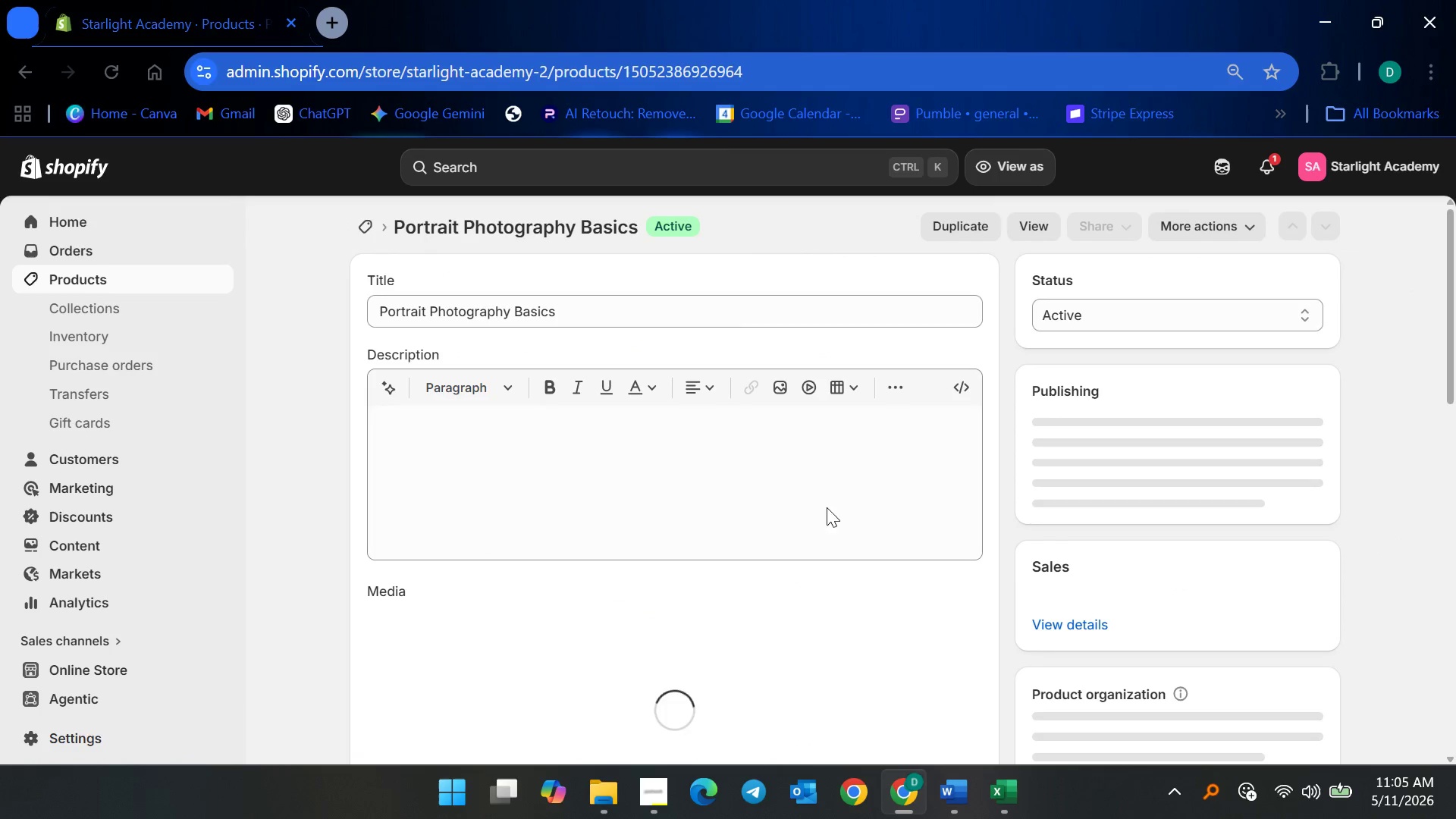 
scroll: coordinate [838, 552], scroll_direction: down, amount: 13.0
 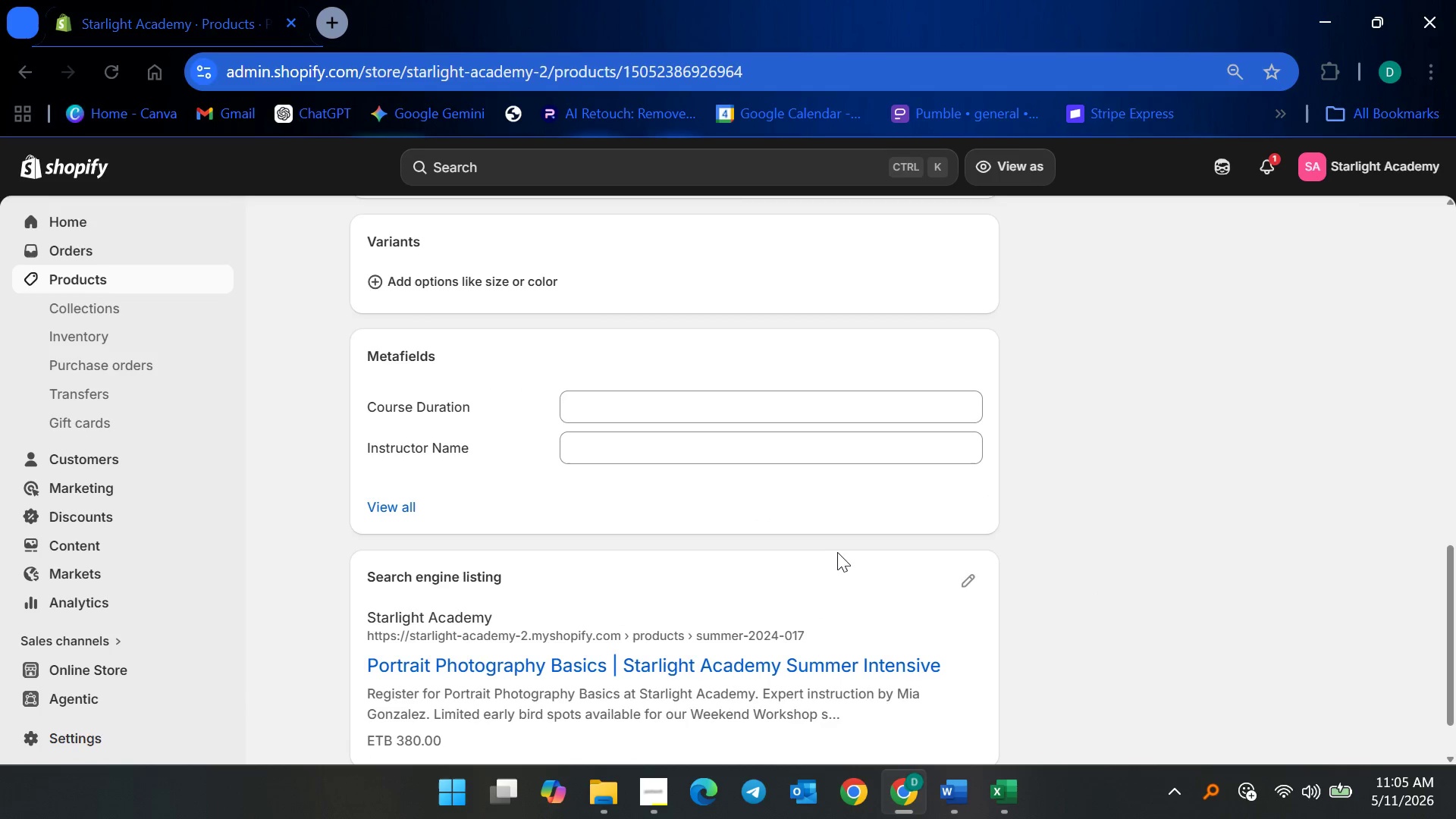 
scroll: coordinate [834, 552], scroll_direction: up, amount: 2.0
 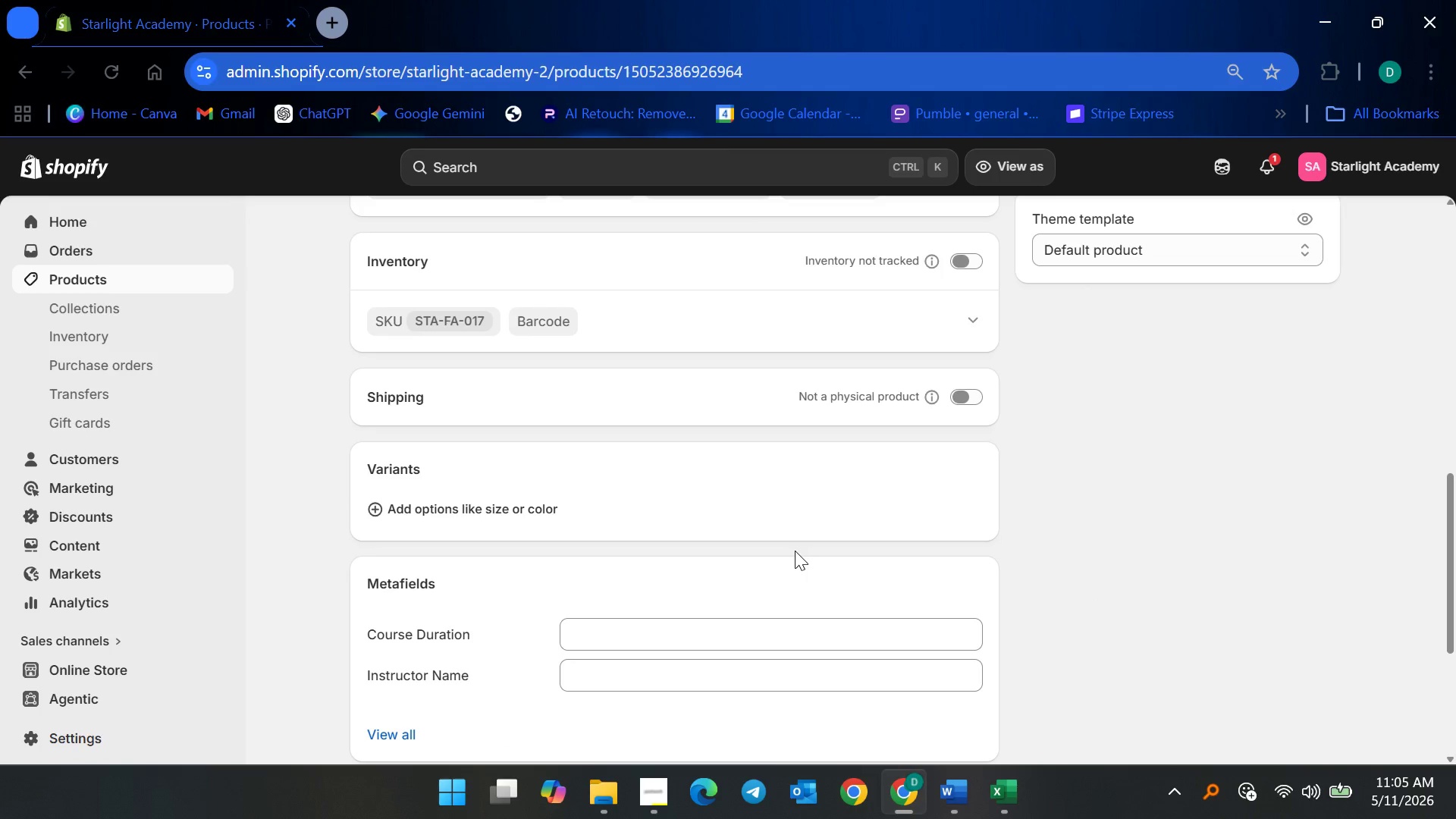 
scroll: coordinate [632, 589], scroll_direction: down, amount: 2.0
 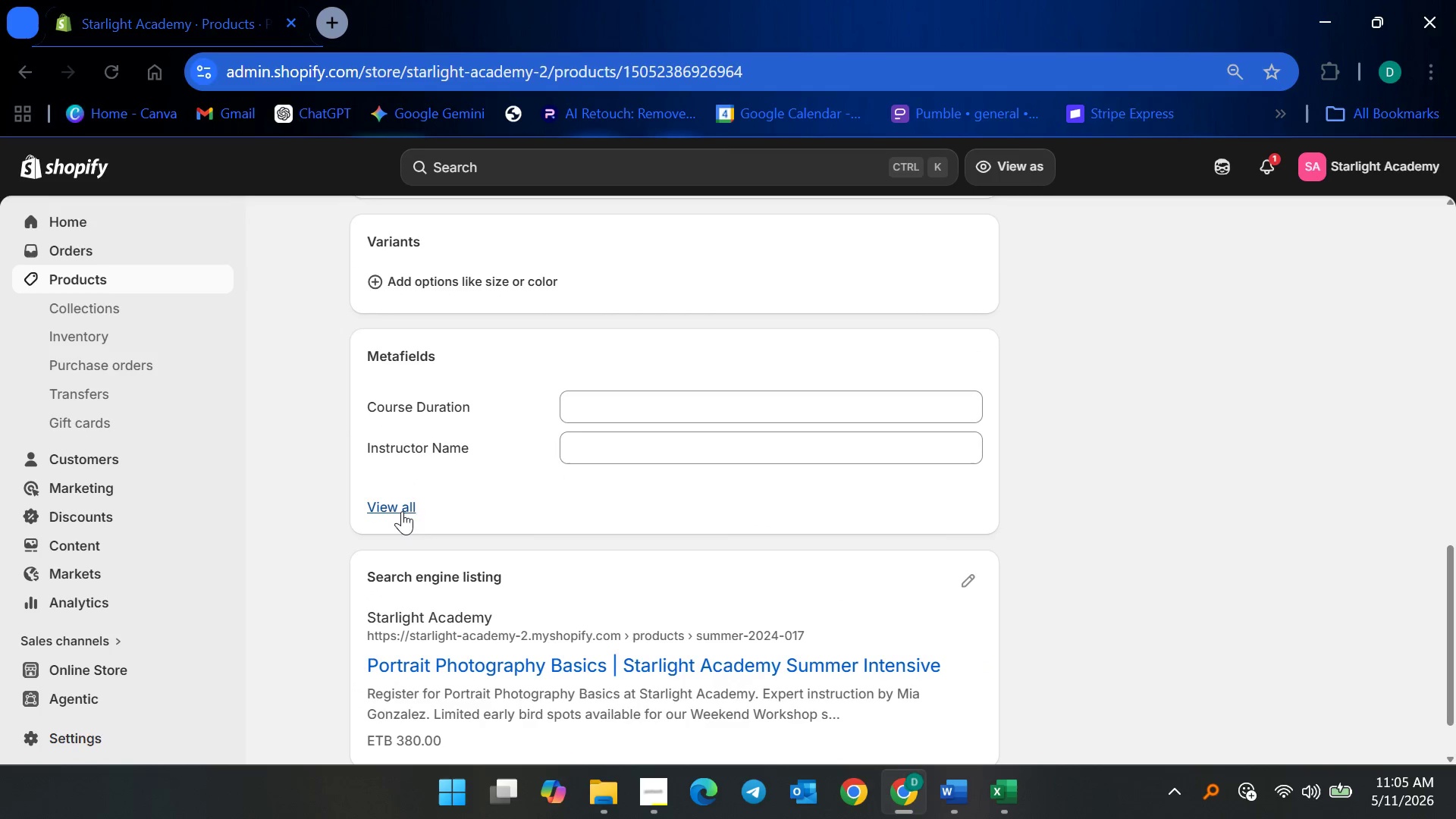 
left_click([397, 509])
 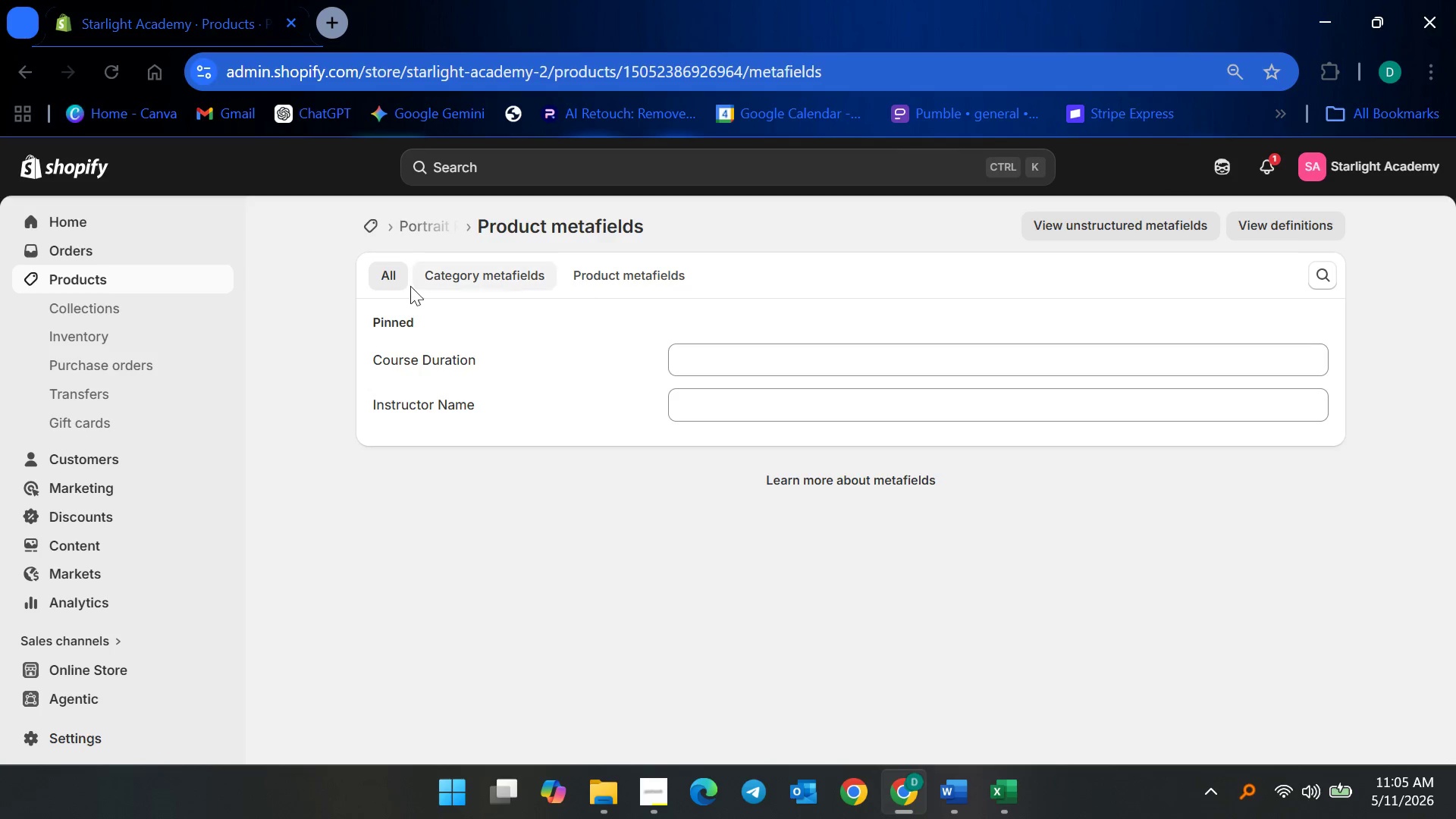 
left_click([736, 354])
 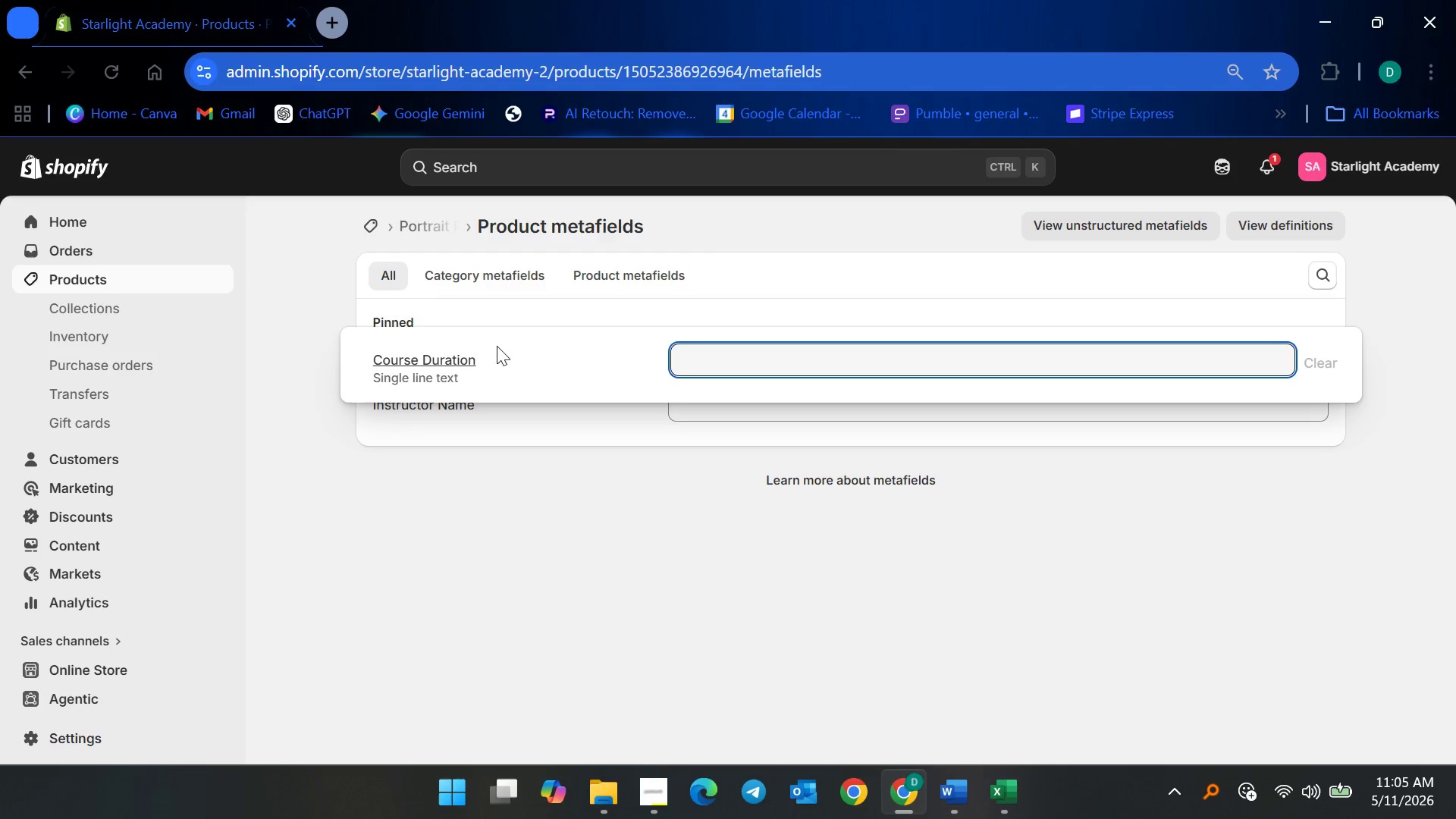 
left_click([369, 485])
 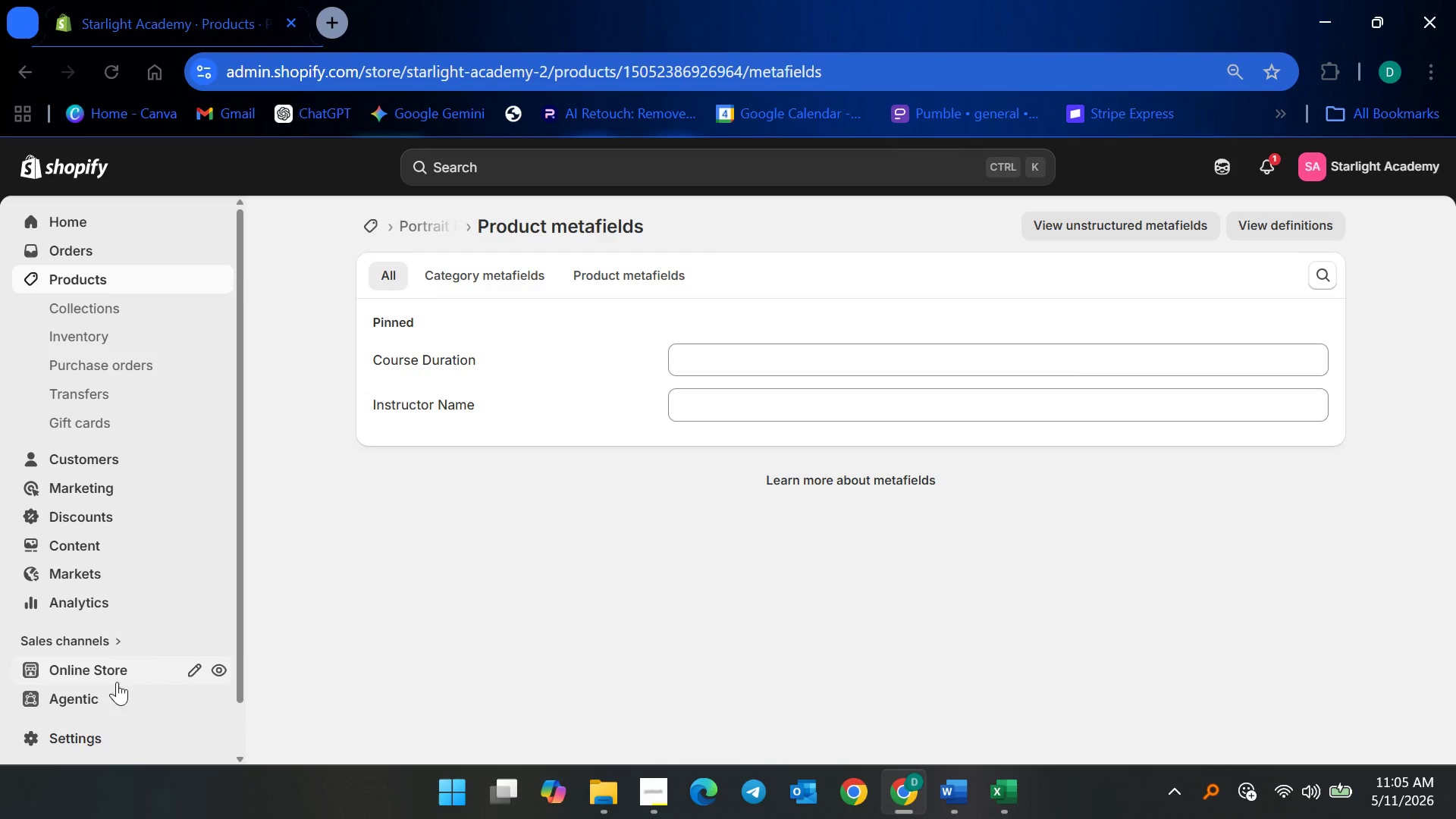 
left_click([63, 739])
 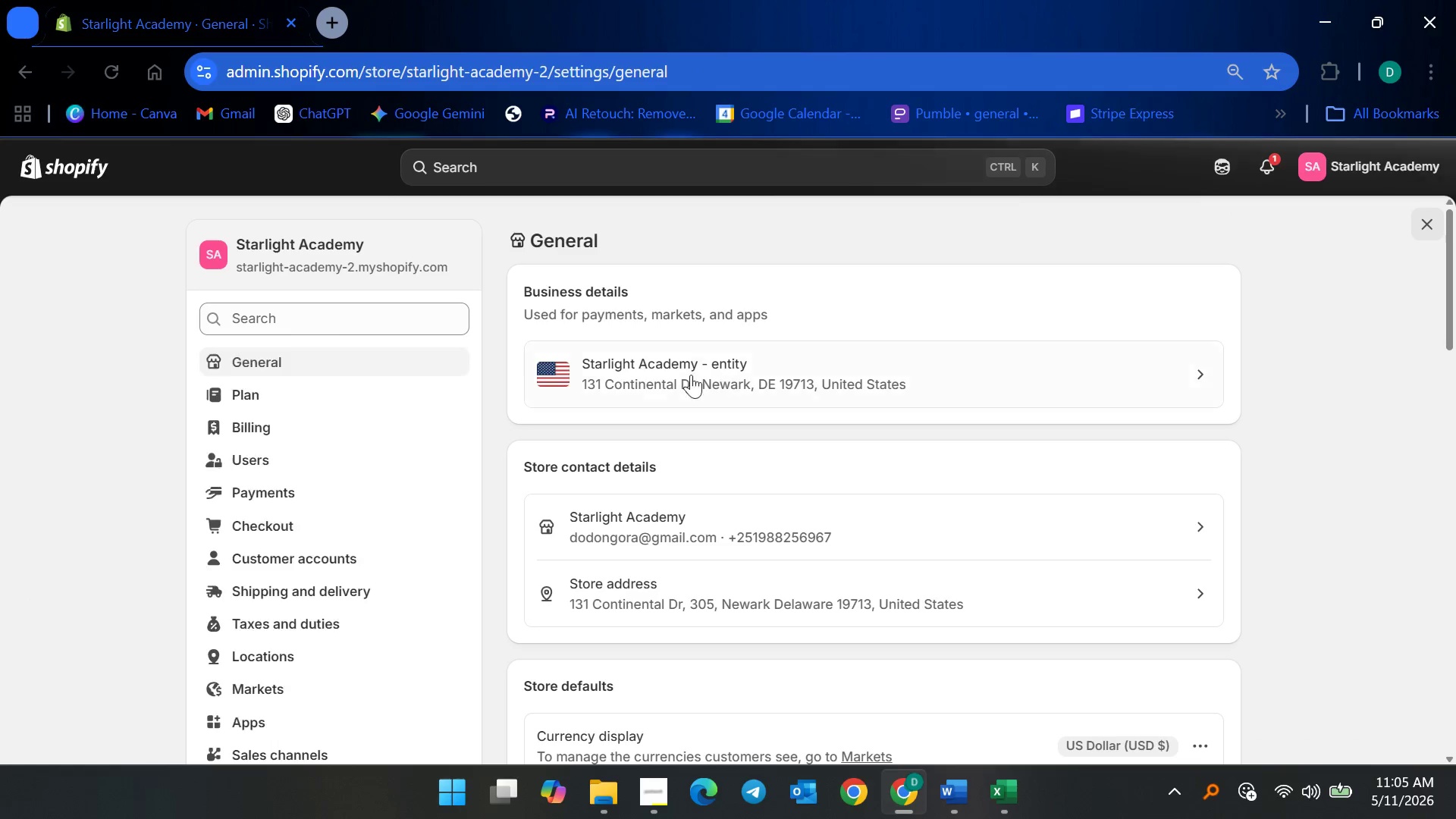 
scroll: coordinate [775, 502], scroll_direction: down, amount: 5.0
 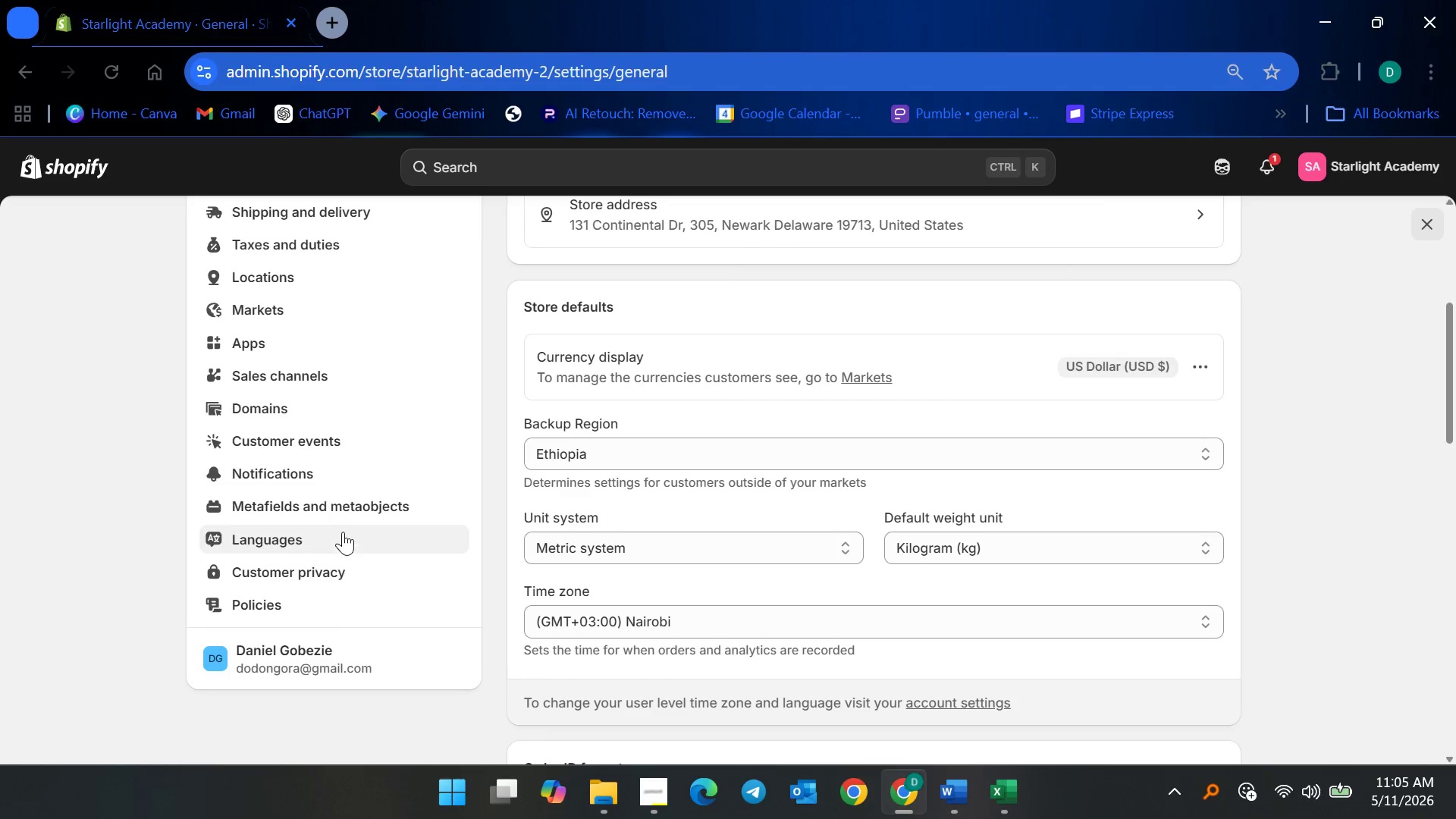 
left_click([353, 509])
 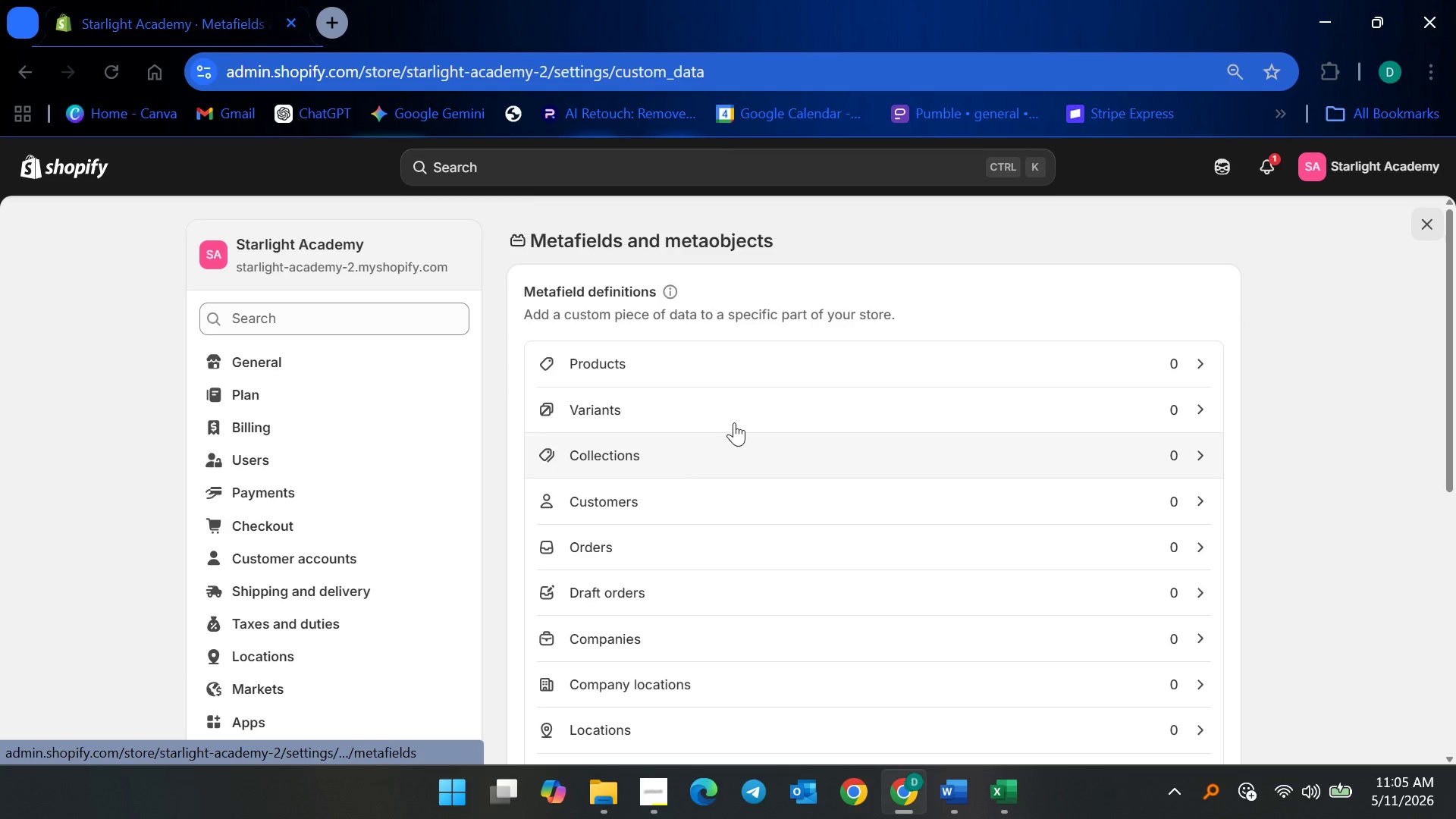 
scroll: coordinate [682, 450], scroll_direction: down, amount: 1.0
 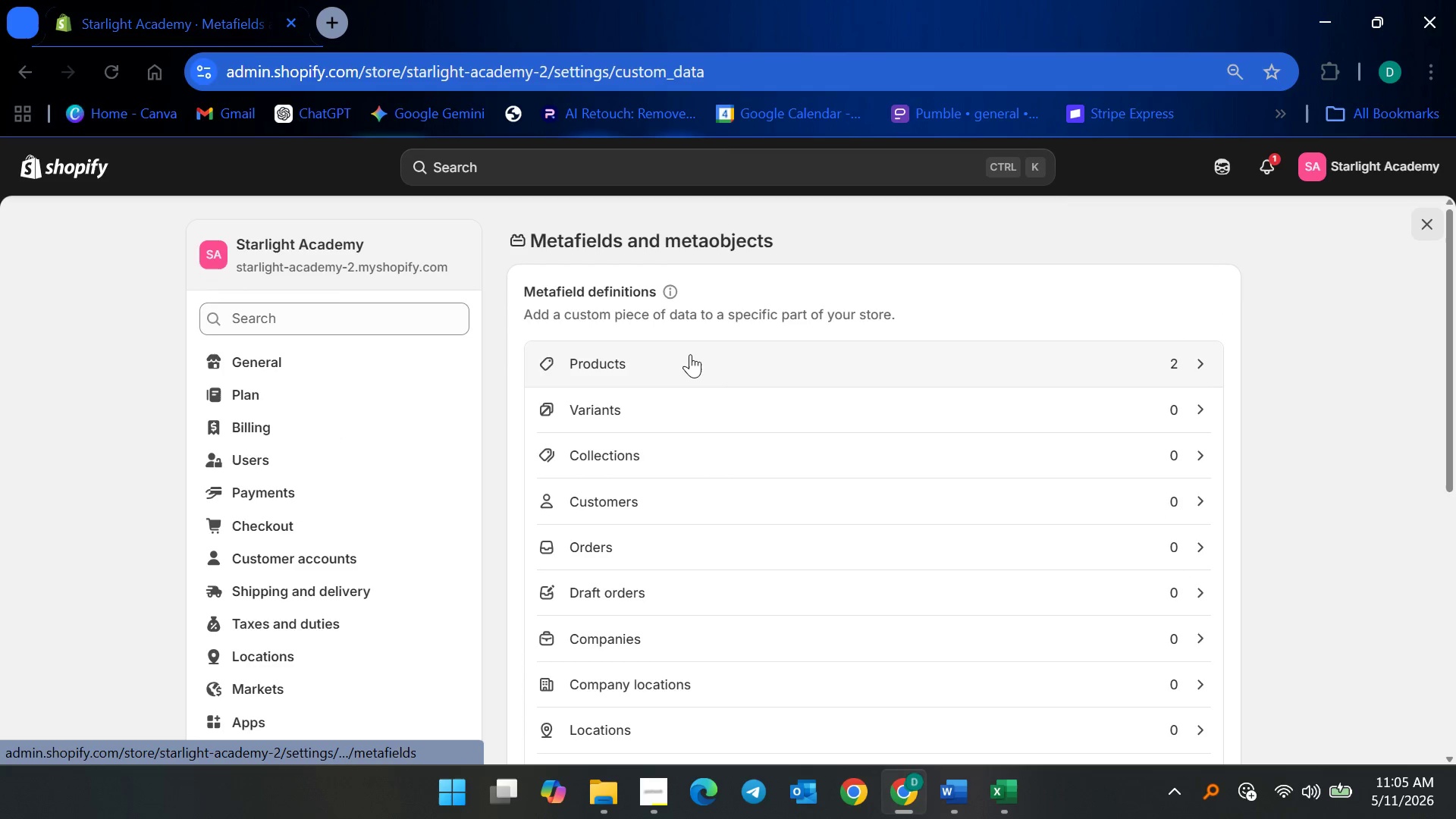 
left_click([690, 354])
 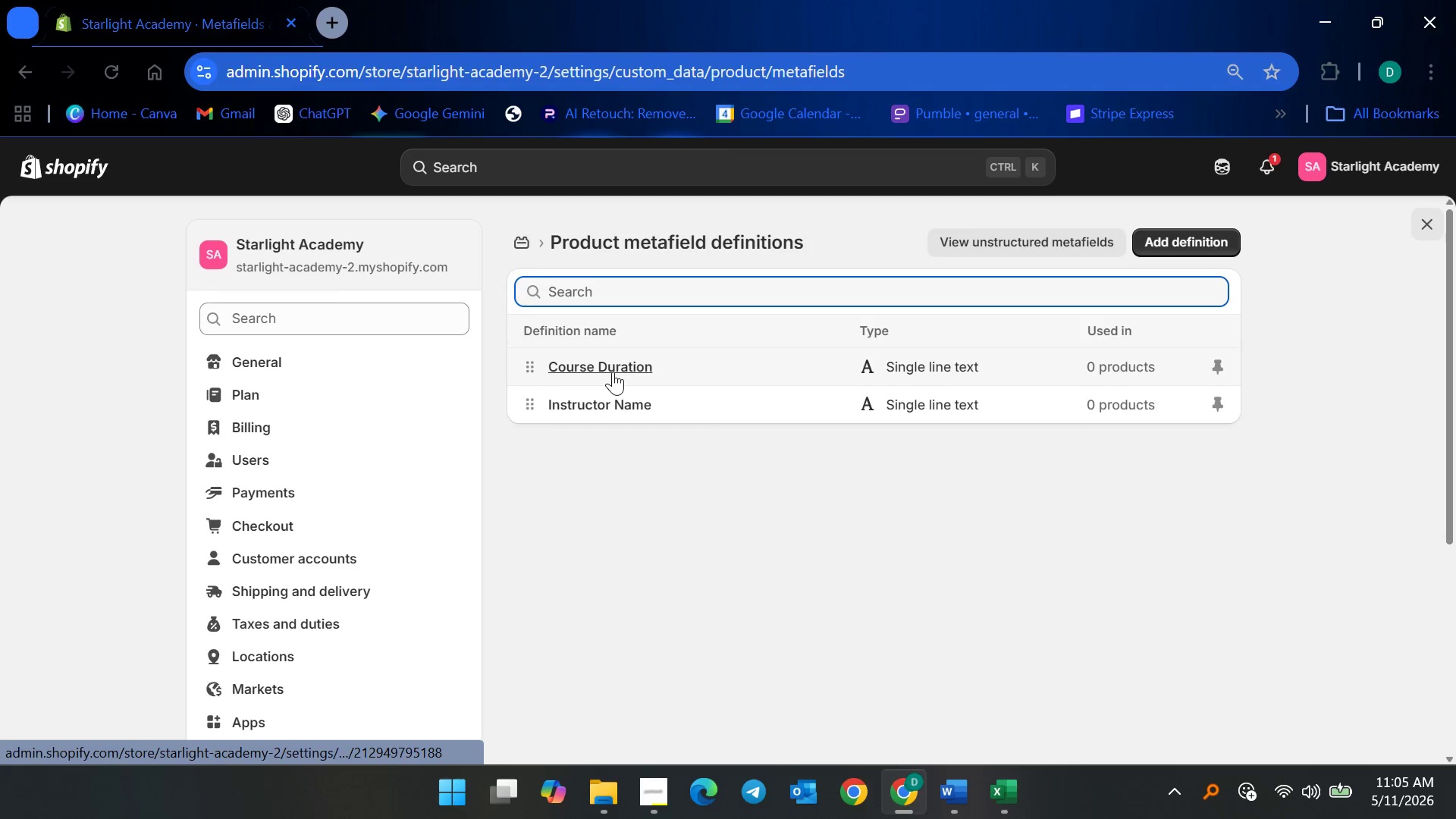 
left_click([613, 372])
 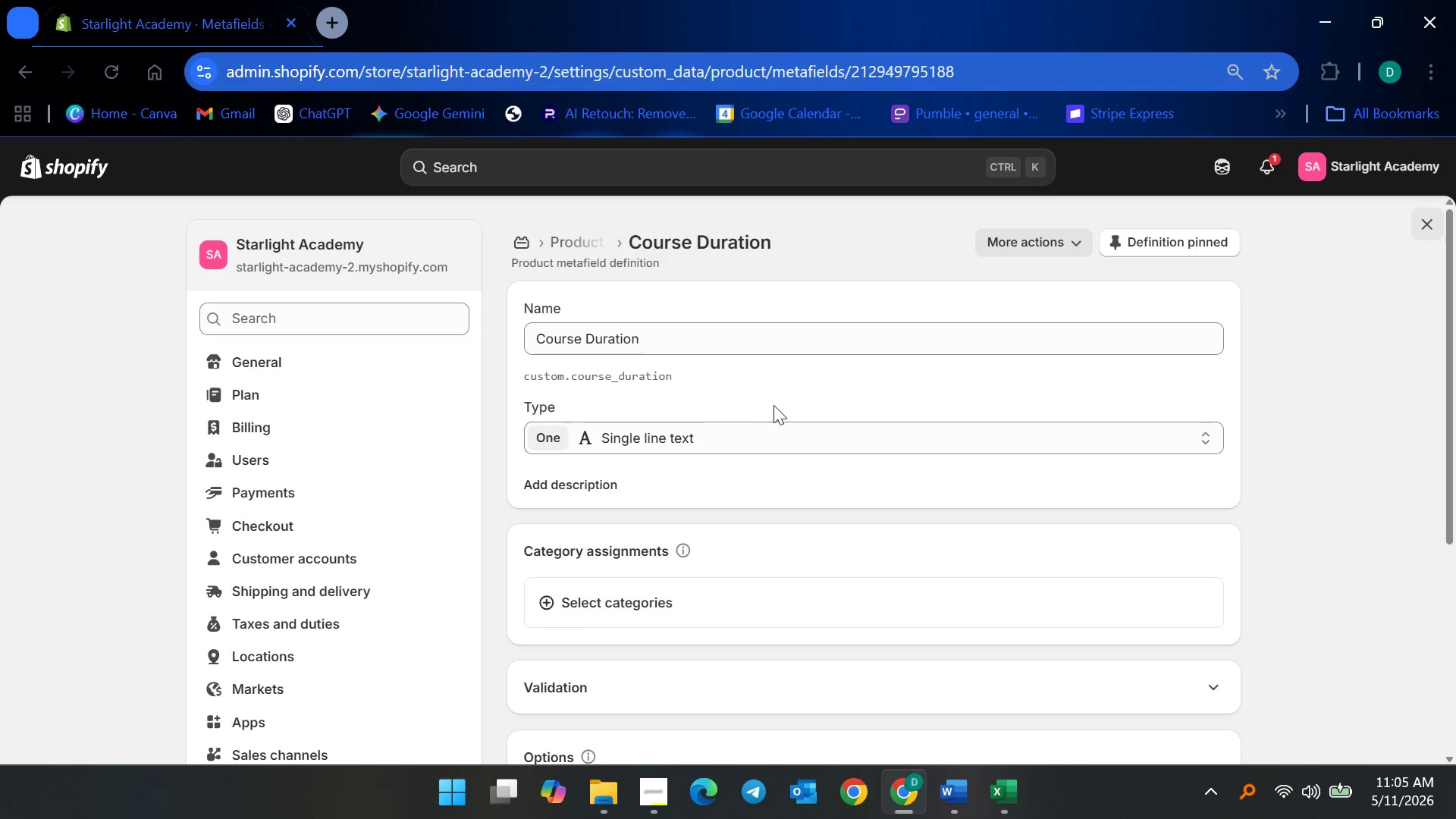 
wait(13.01)
 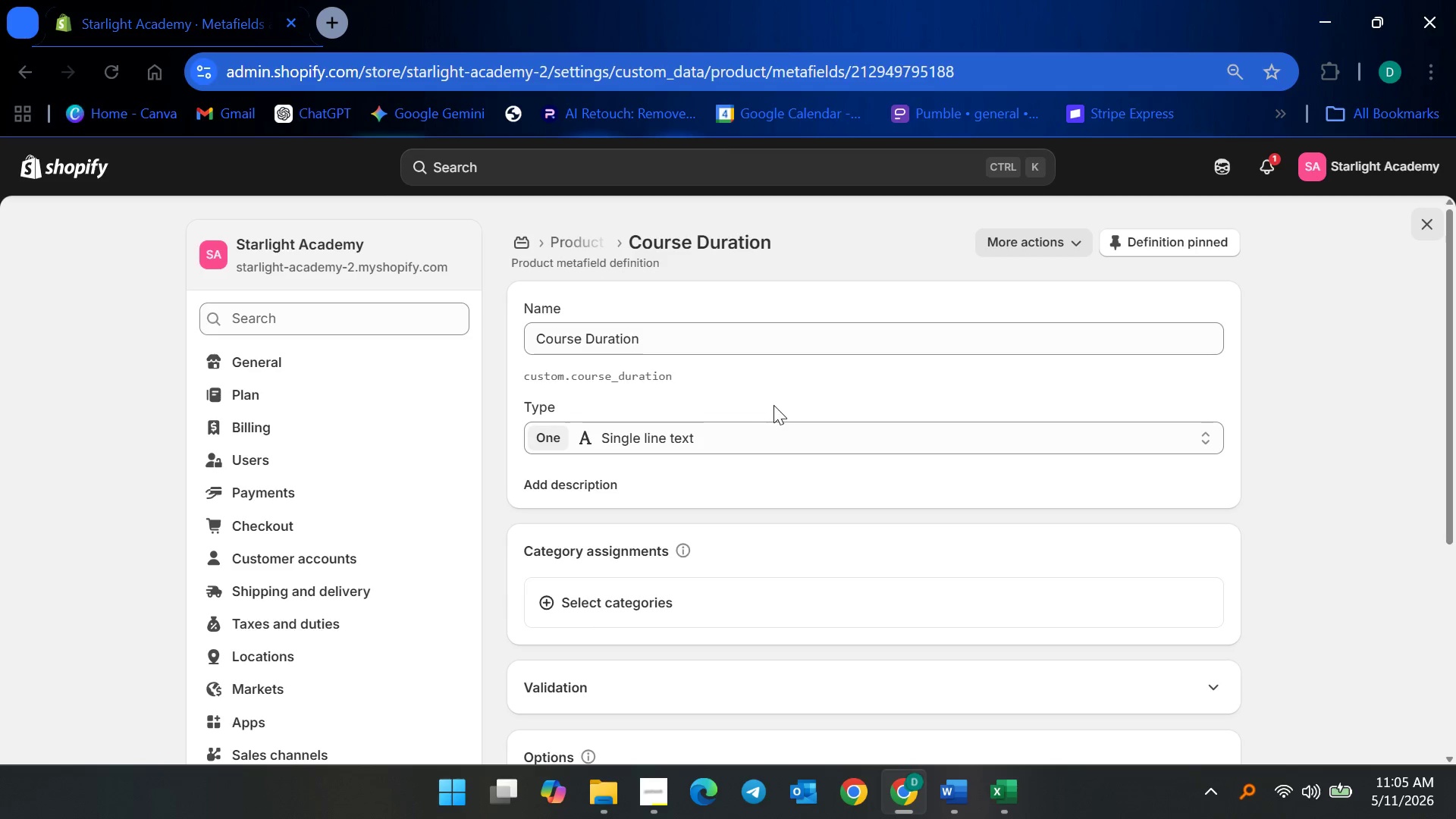 
double_click([461, 299])
 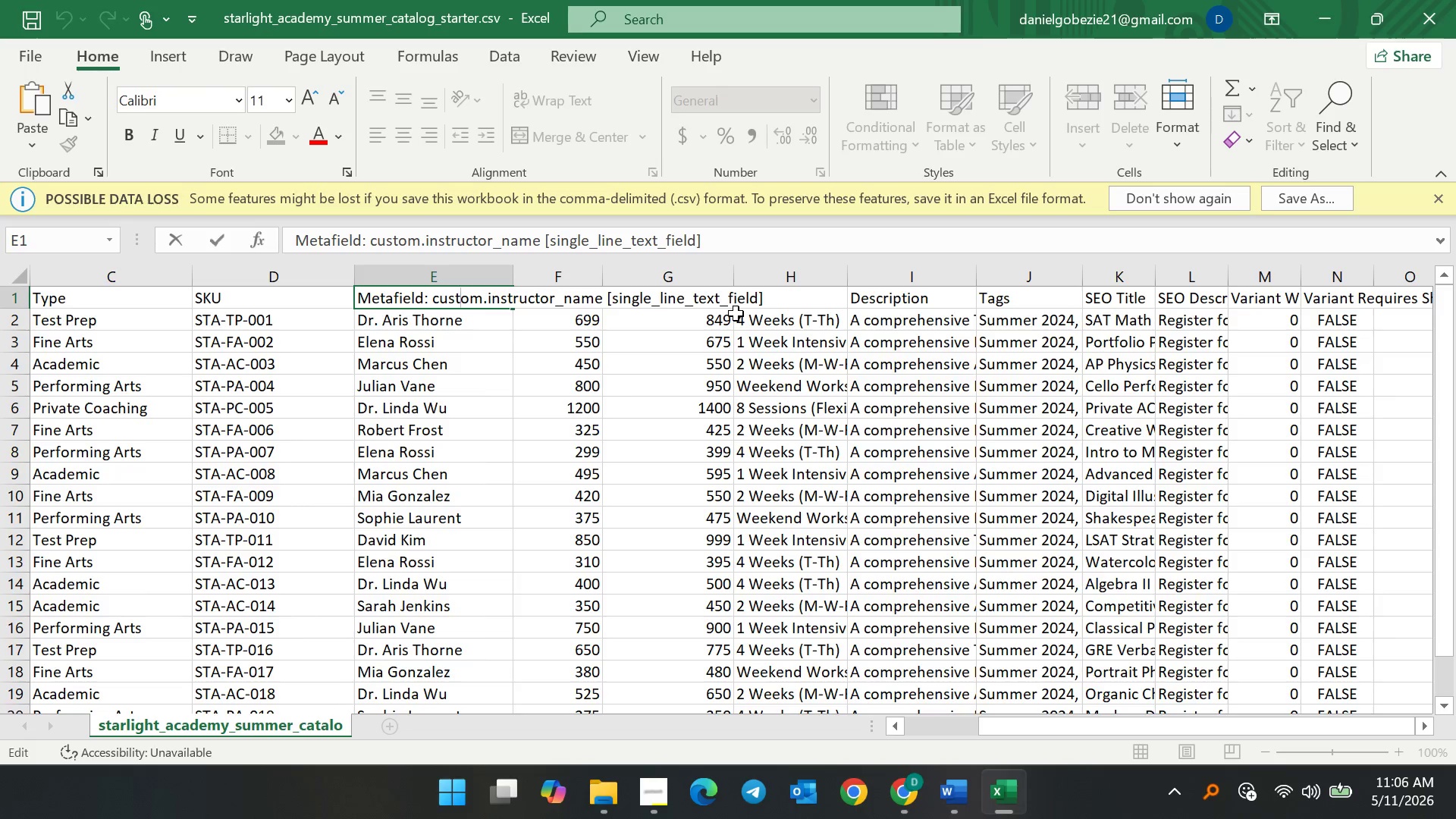 
wait(28.84)
 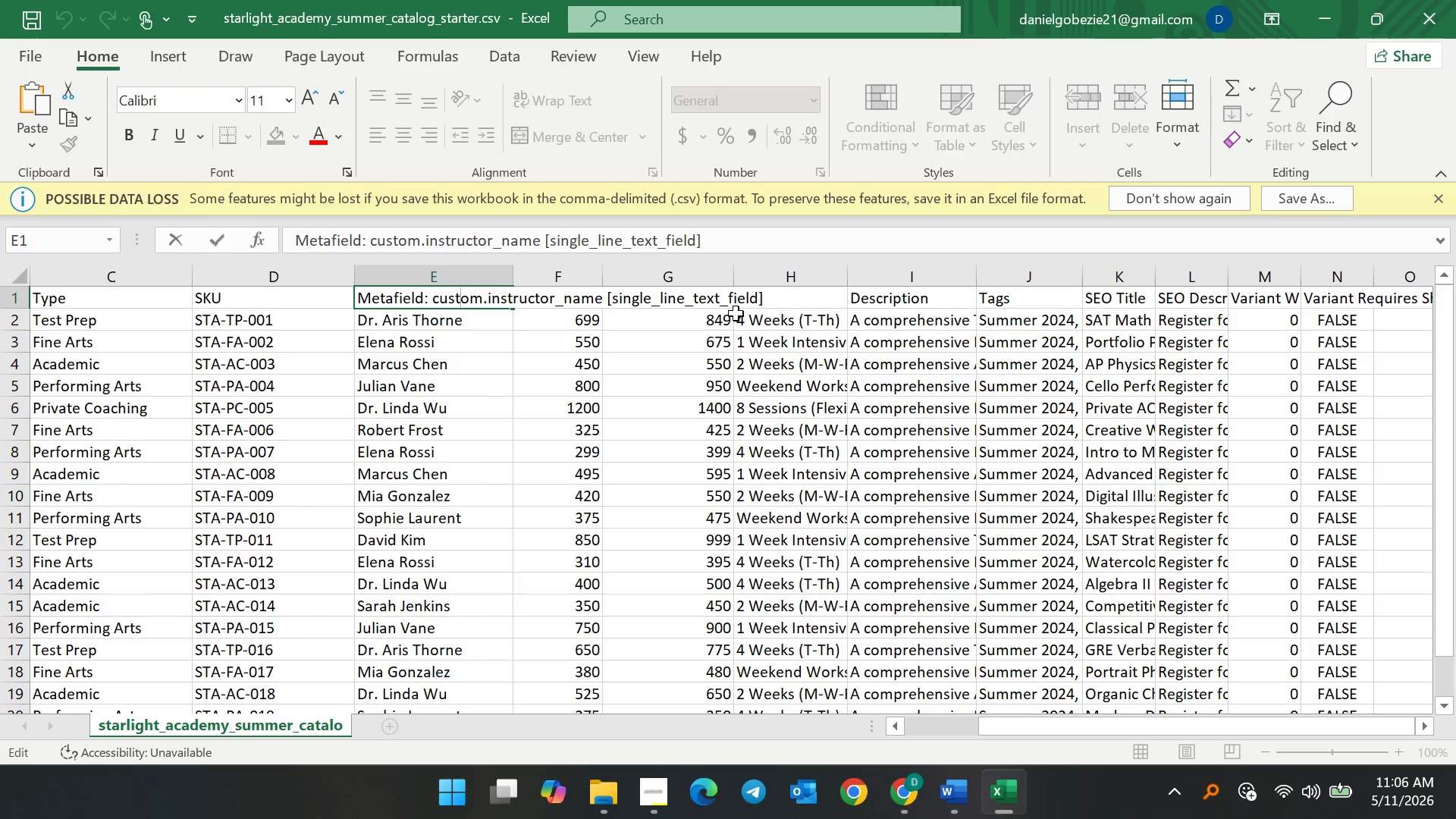 
left_click([1347, 20])
 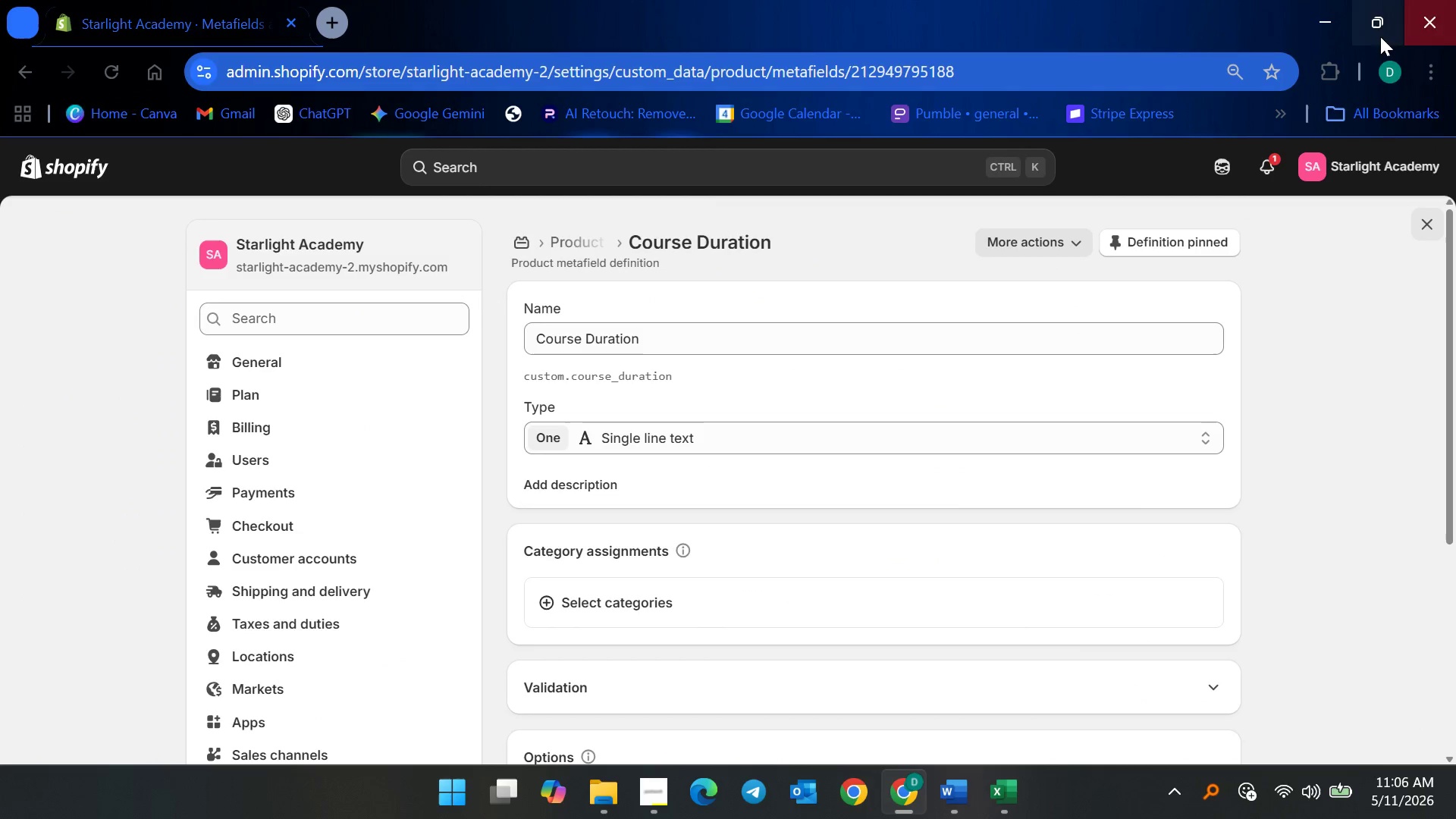 
left_click([1436, 238])
 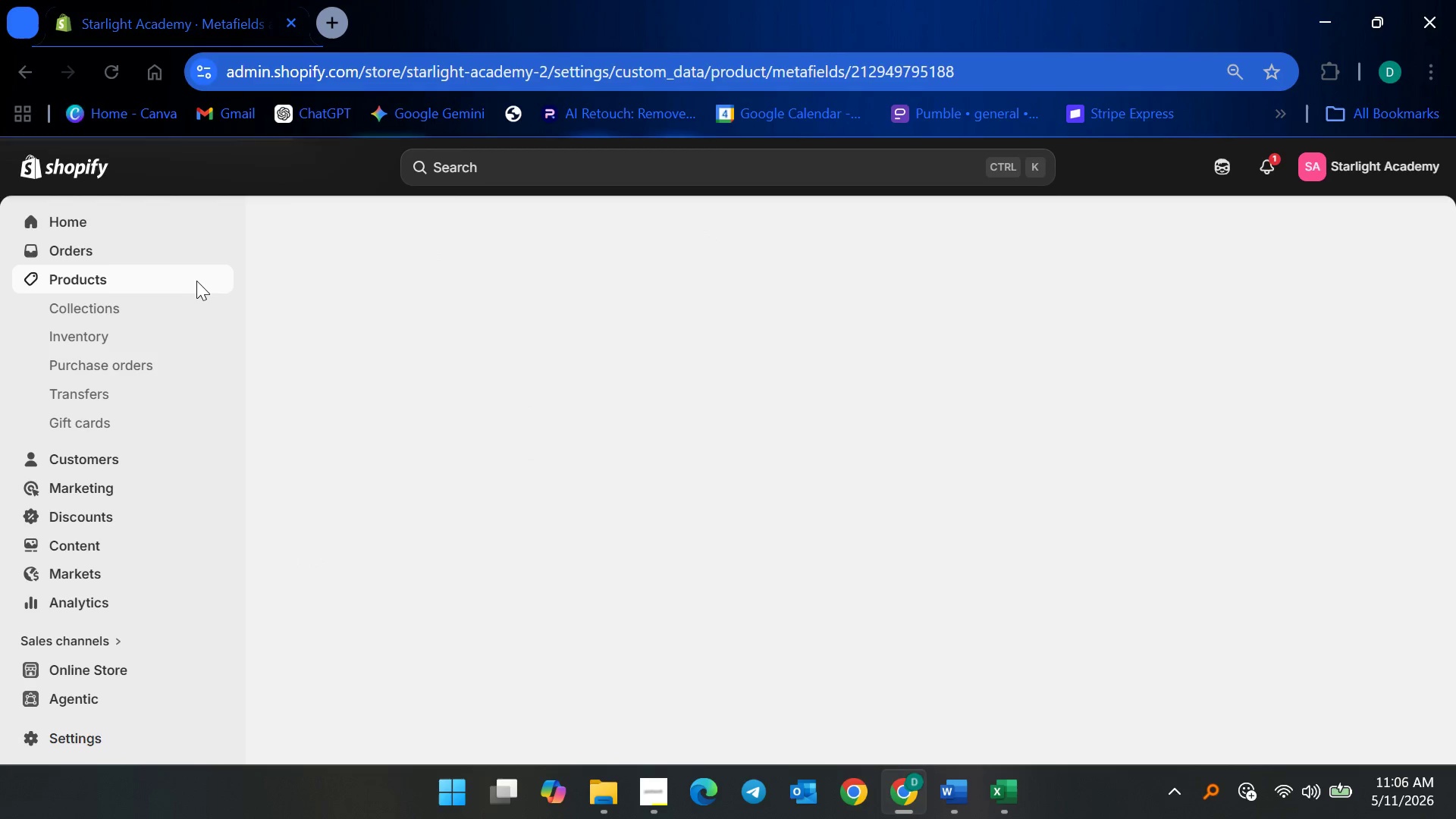 
double_click([191, 281])
 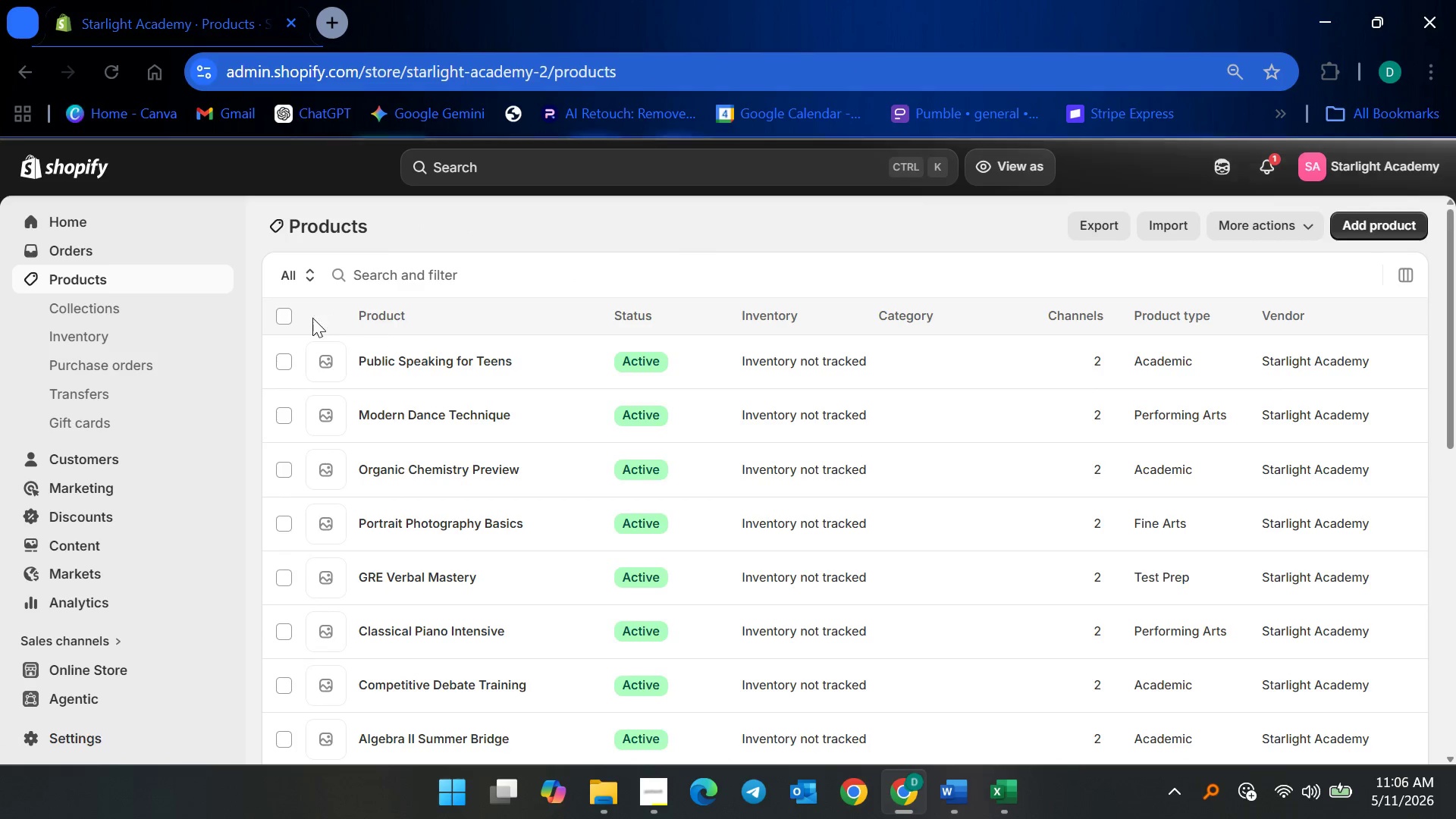 
left_click([287, 324])
 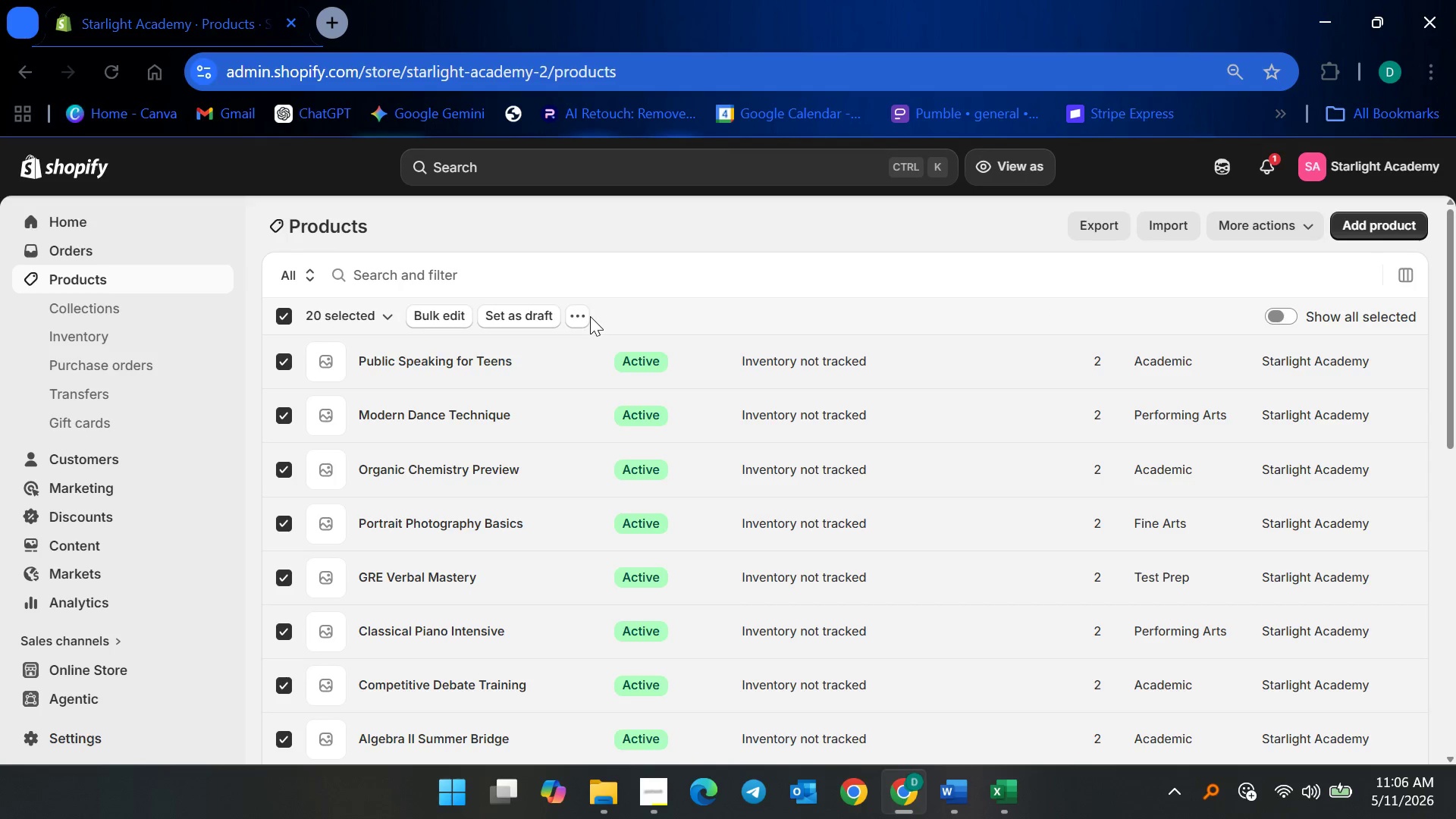 
double_click([585, 316])
 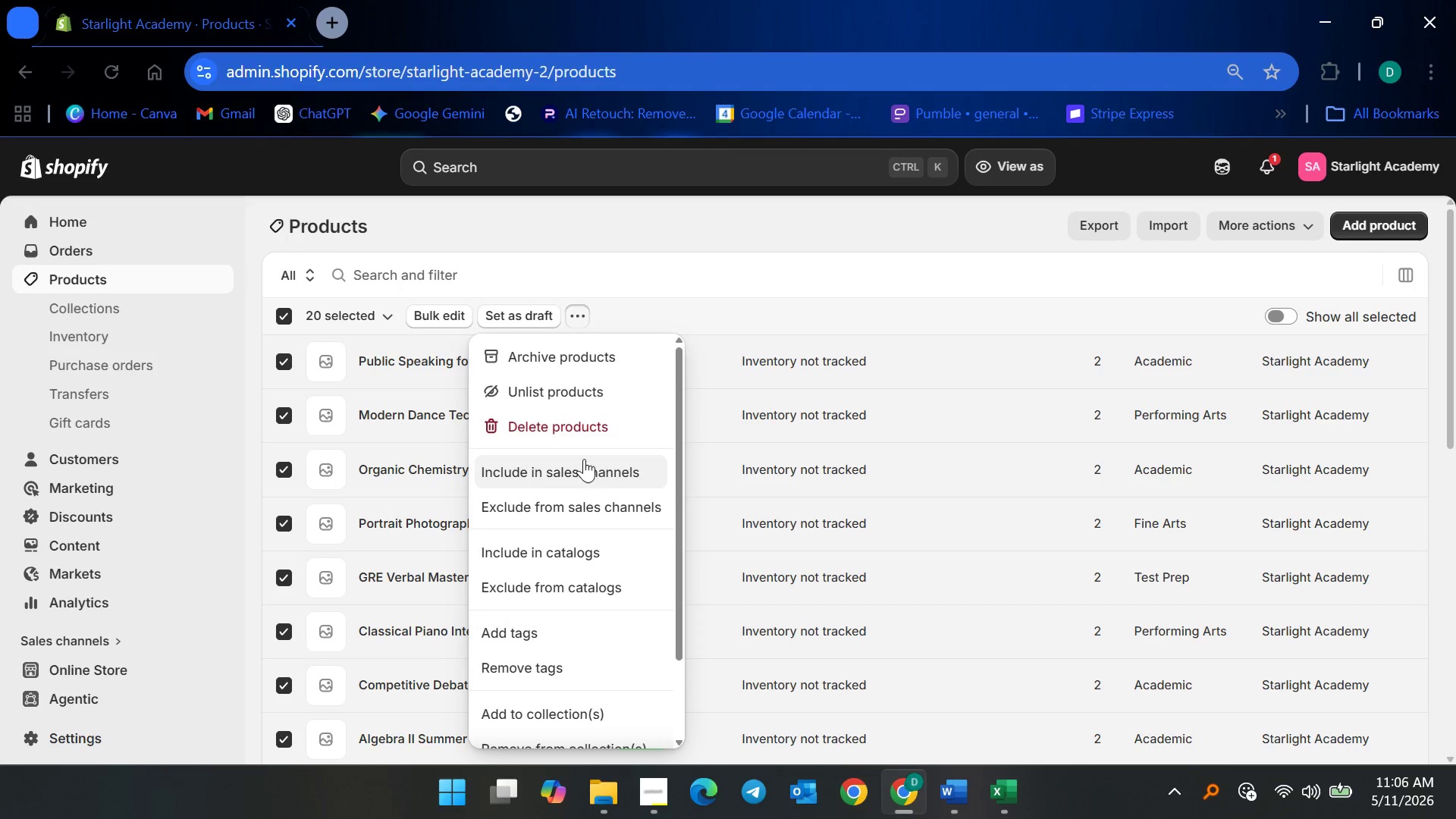 
left_click([576, 430])
 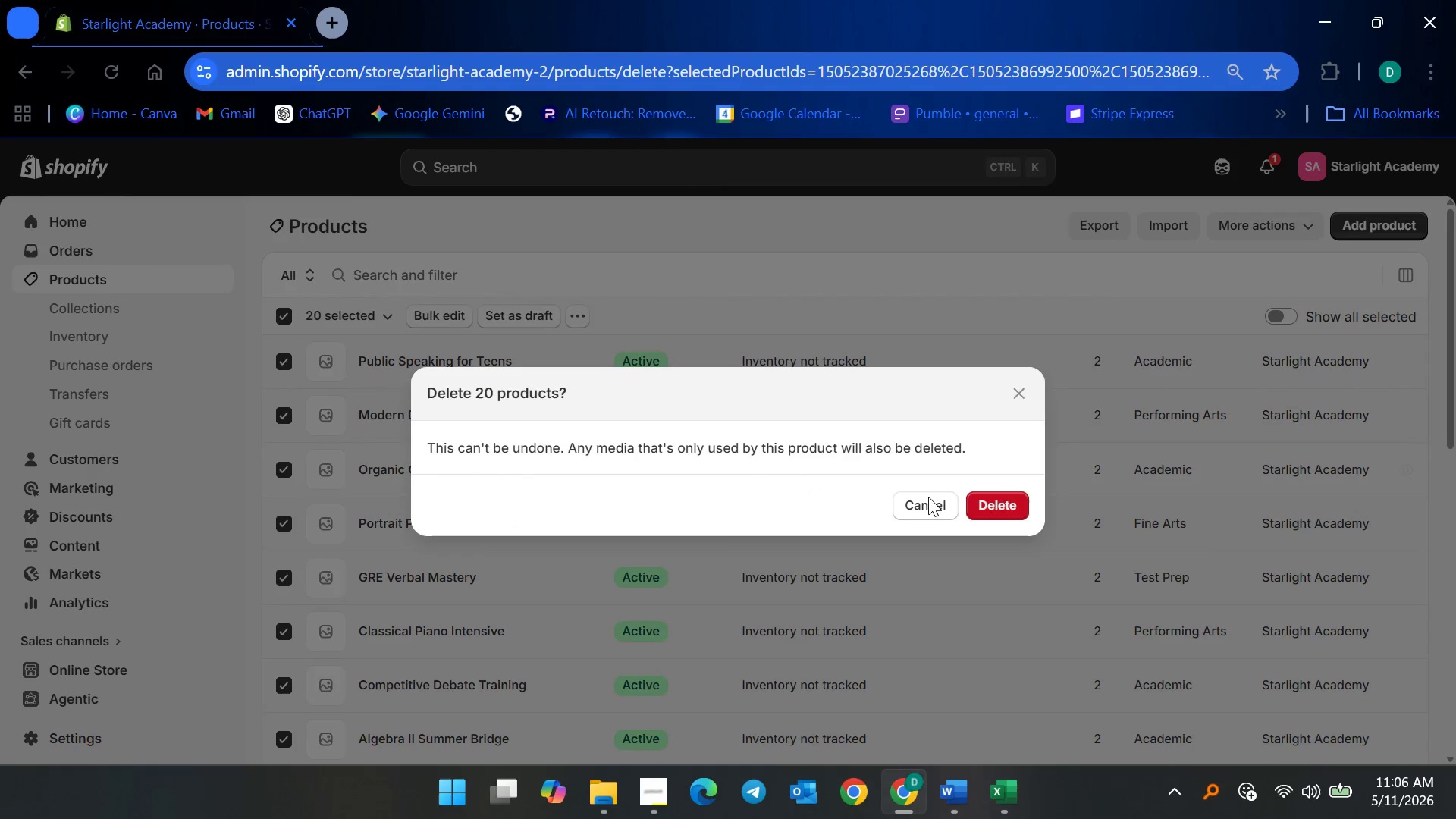 
left_click_drag(start_coordinate=[971, 488], to_coordinate=[976, 496])
 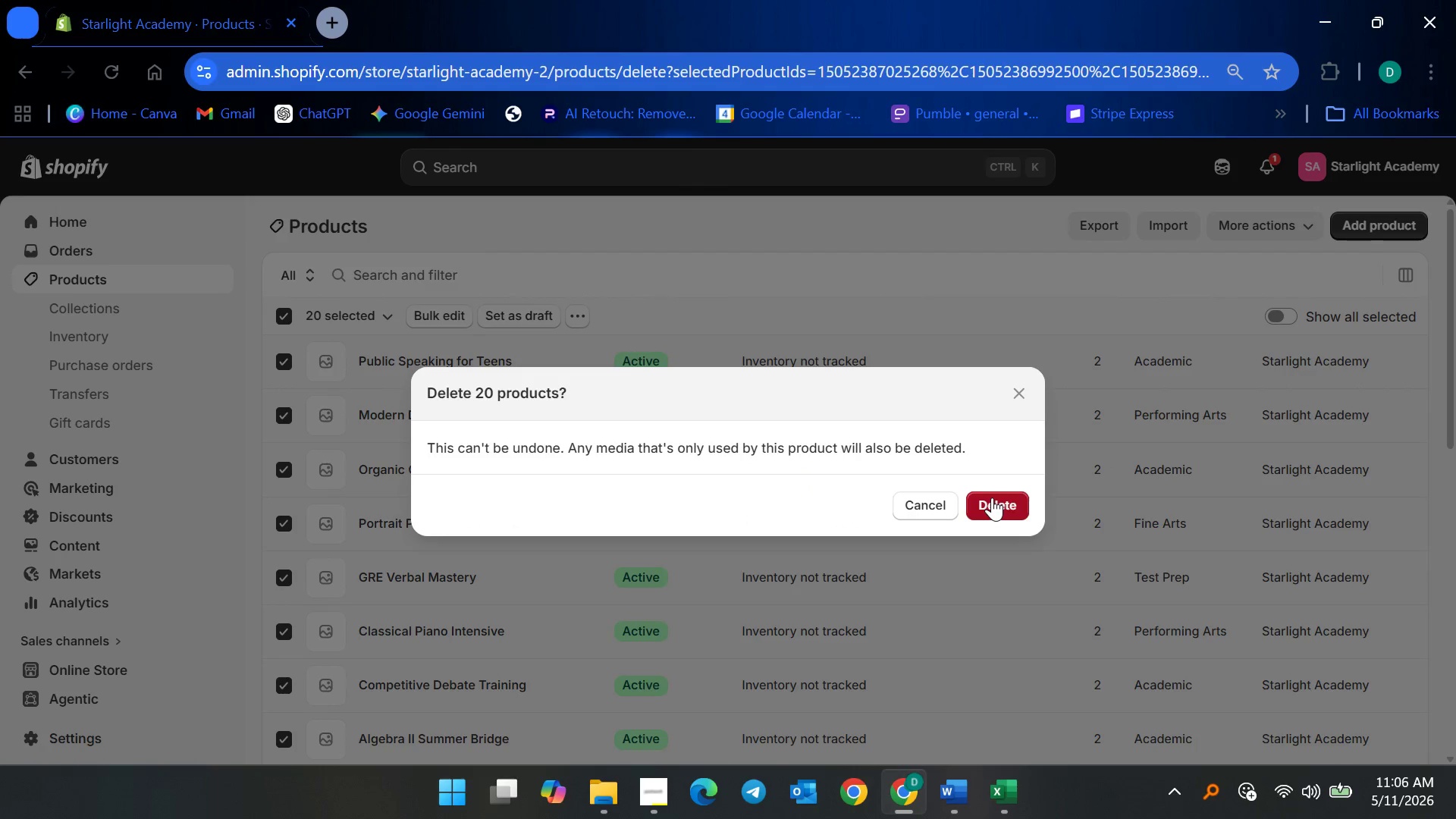 
double_click([992, 497])
 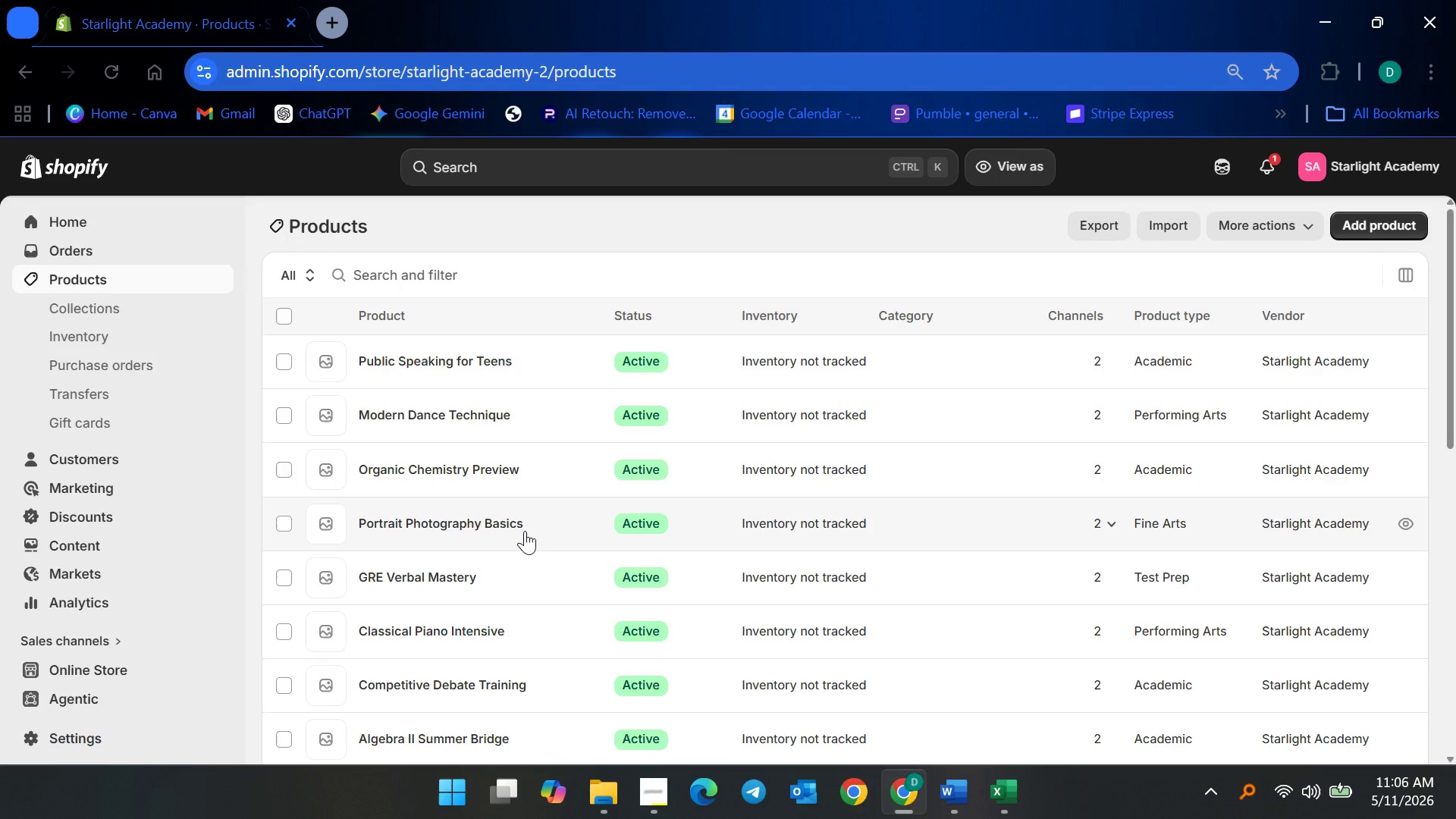 
wait(14.77)
 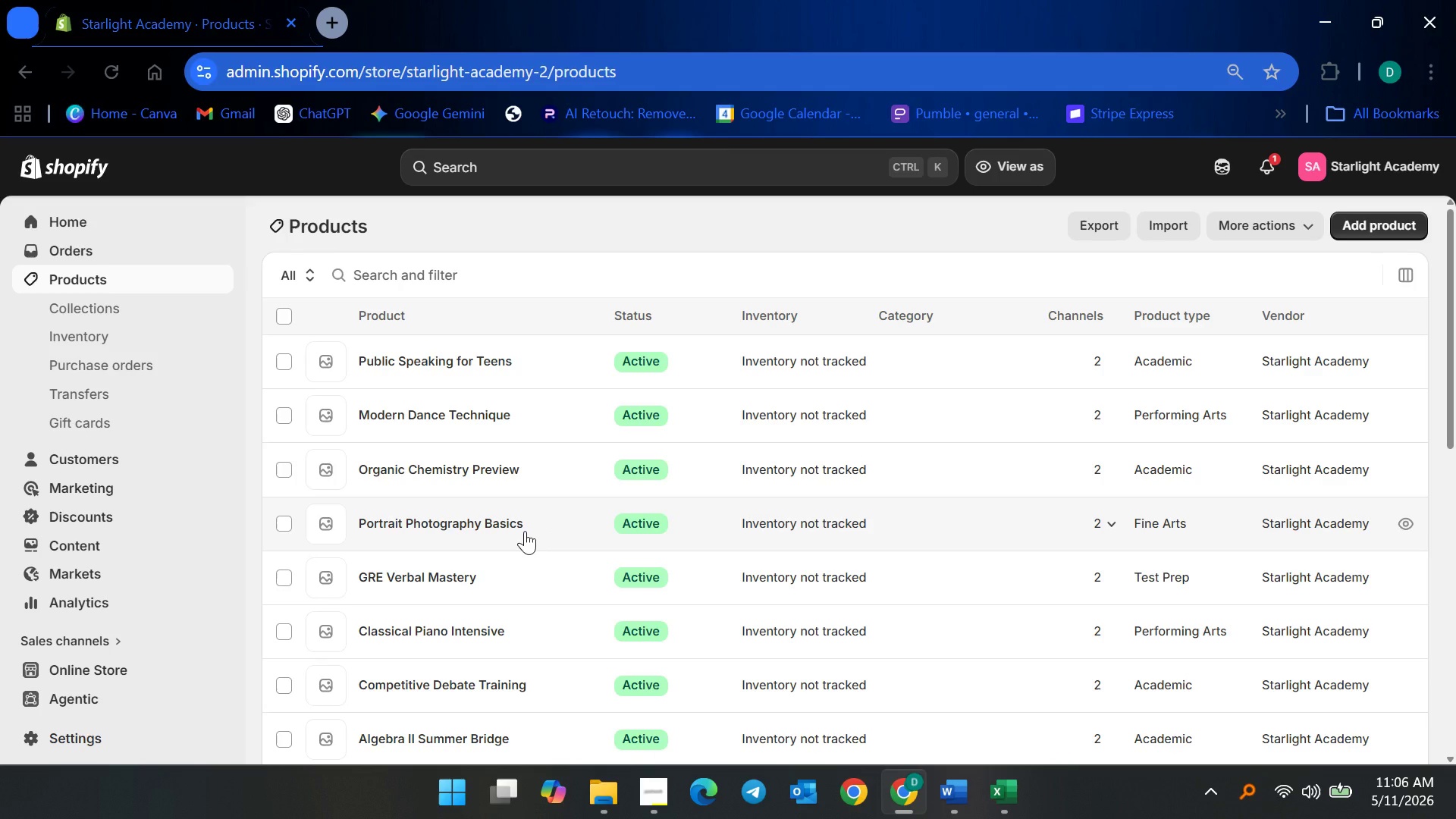 
left_click([1016, 802])
 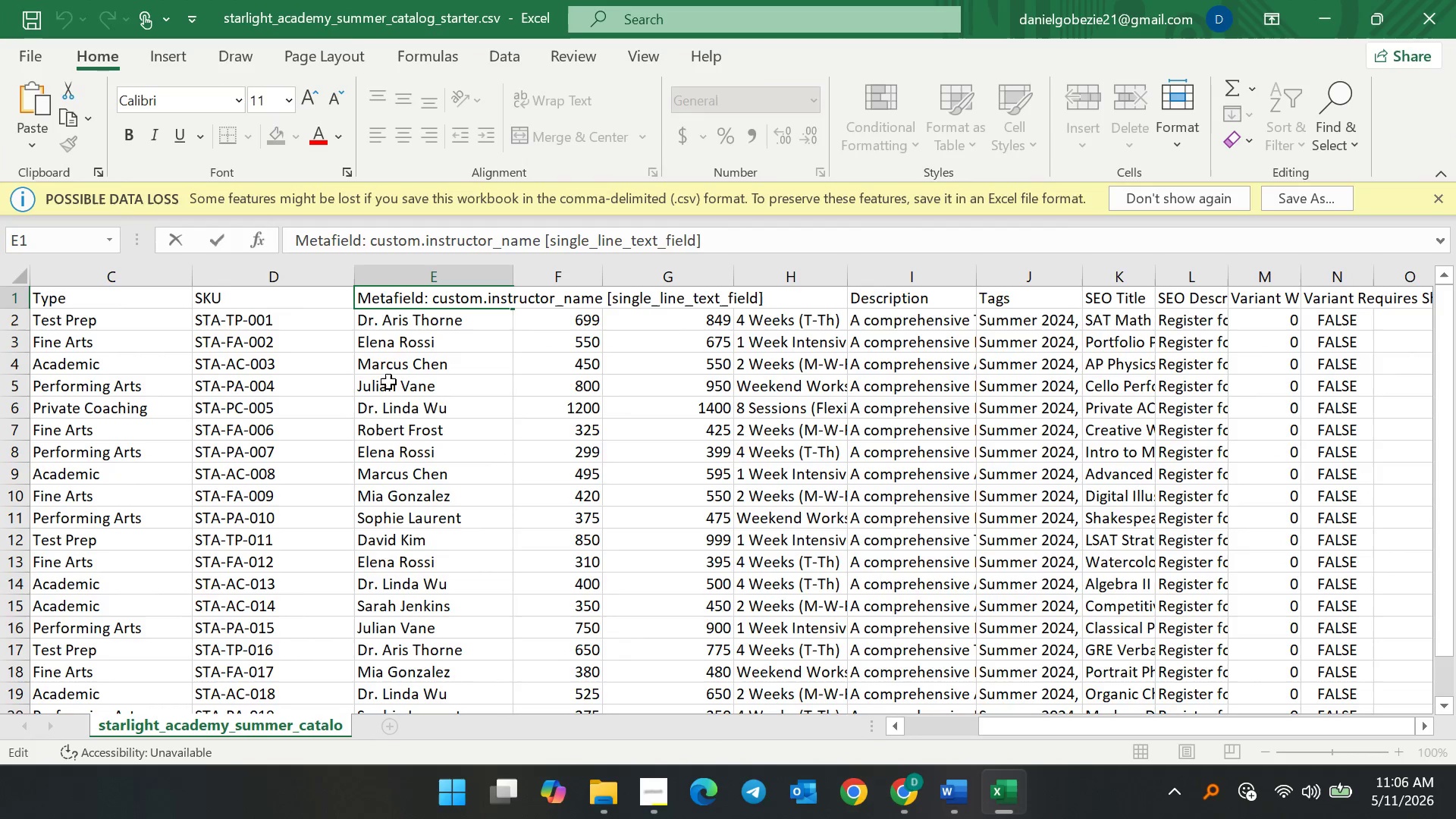 
left_click([378, 339])
 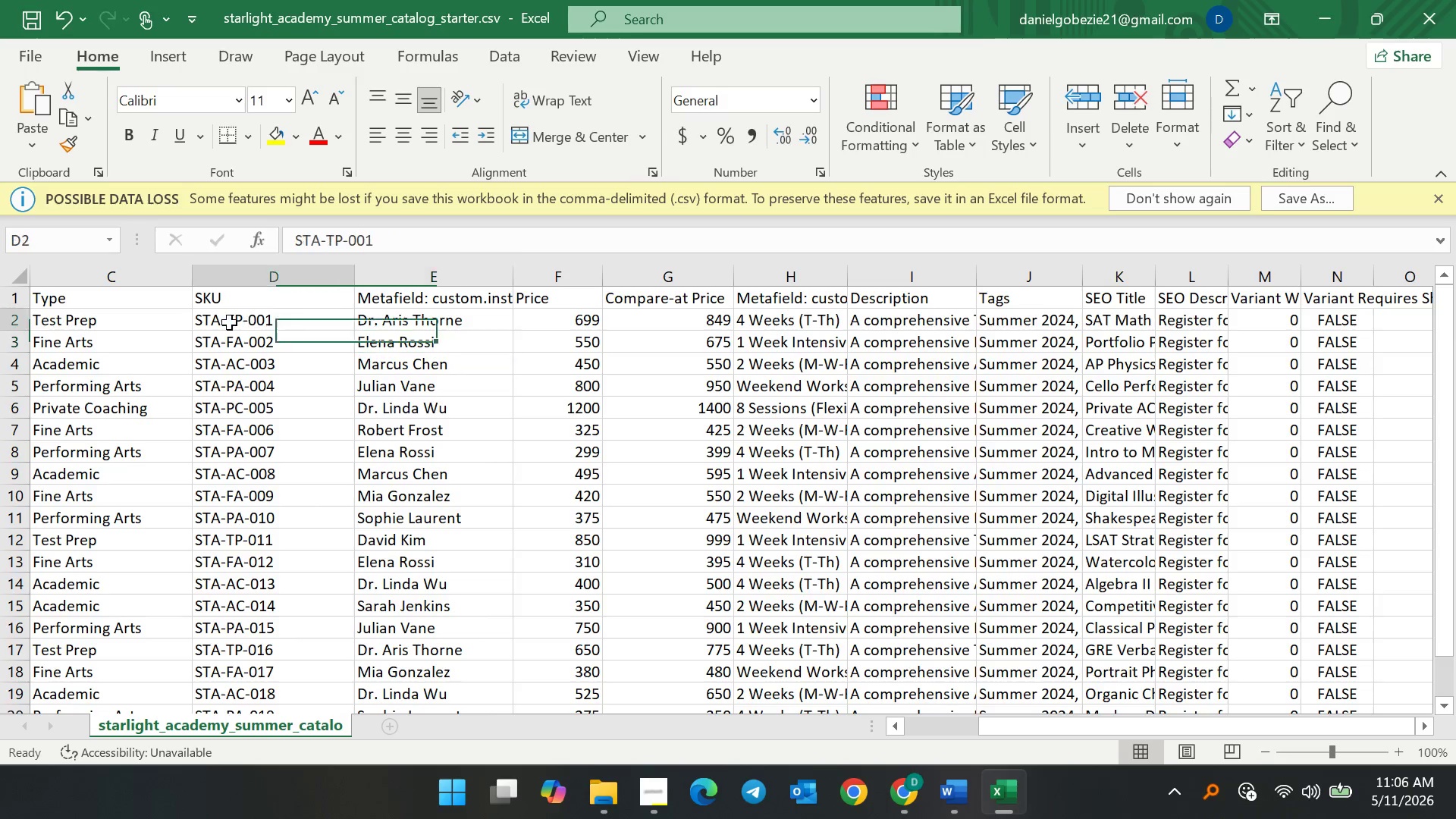 
left_click([229, 322])
 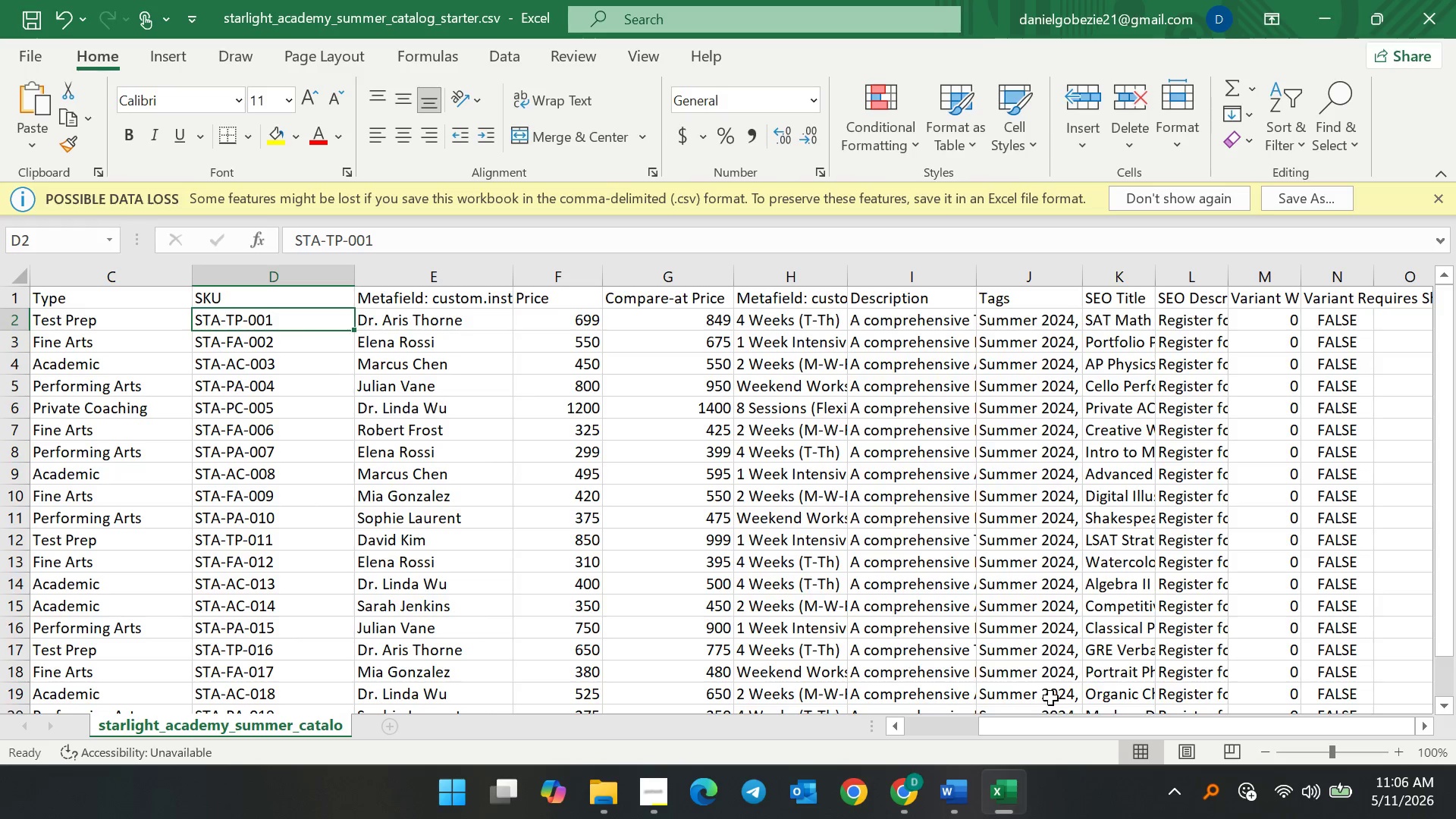 
left_click_drag(start_coordinate=[1034, 731], to_coordinate=[913, 745])
 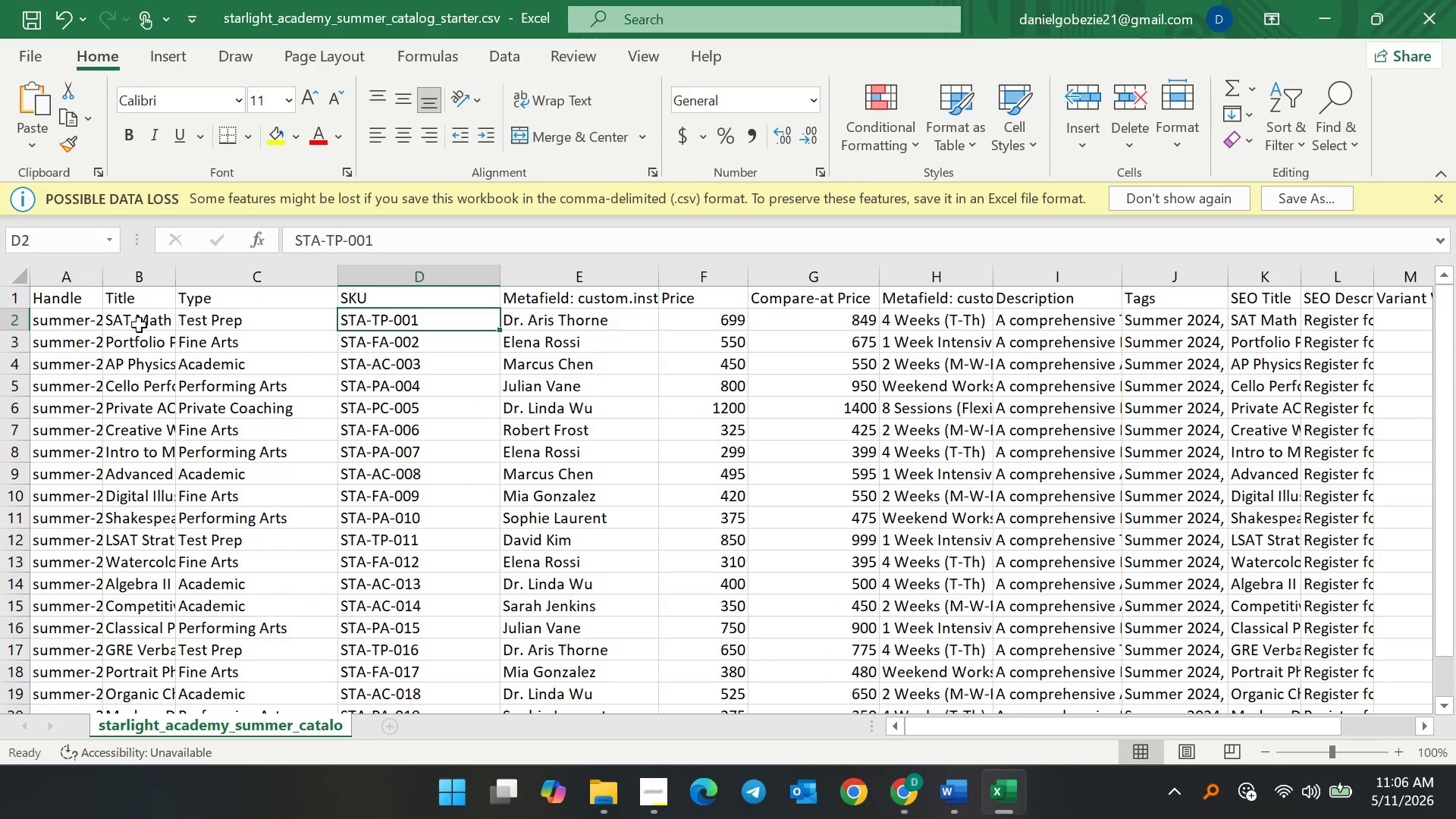 
double_click([130, 325])
 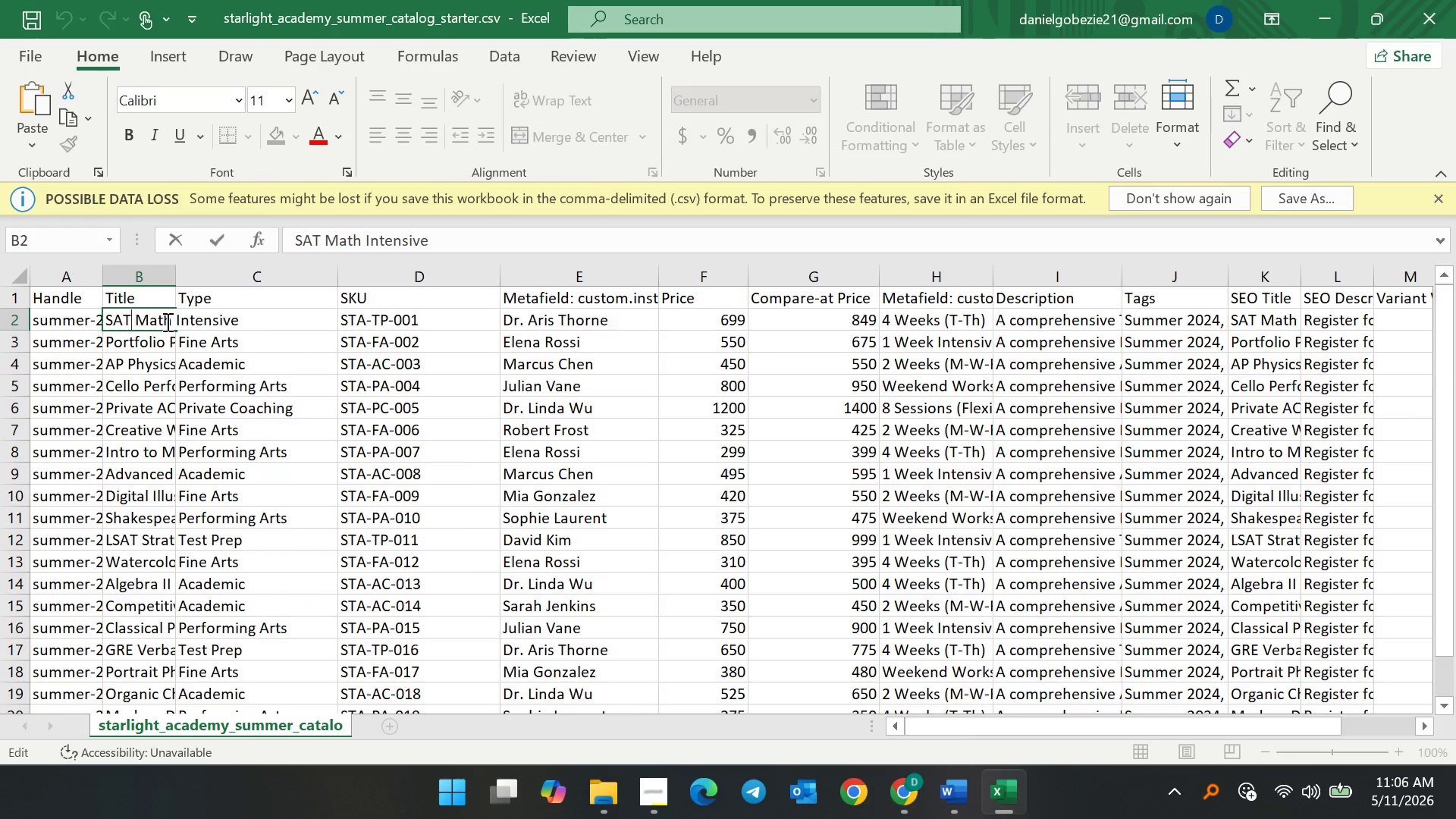 
key(Control+A)
 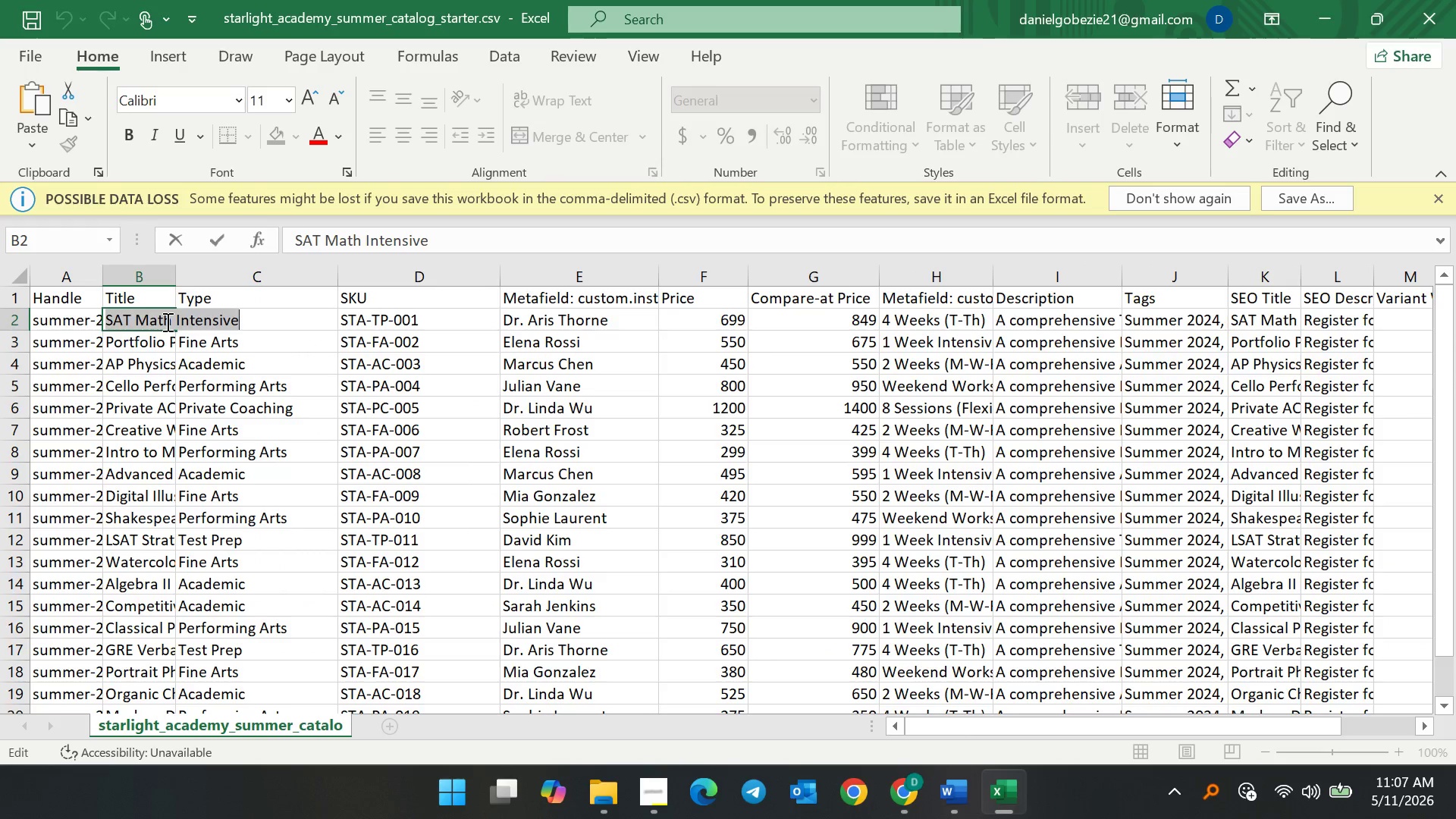 
key(Control+C)
 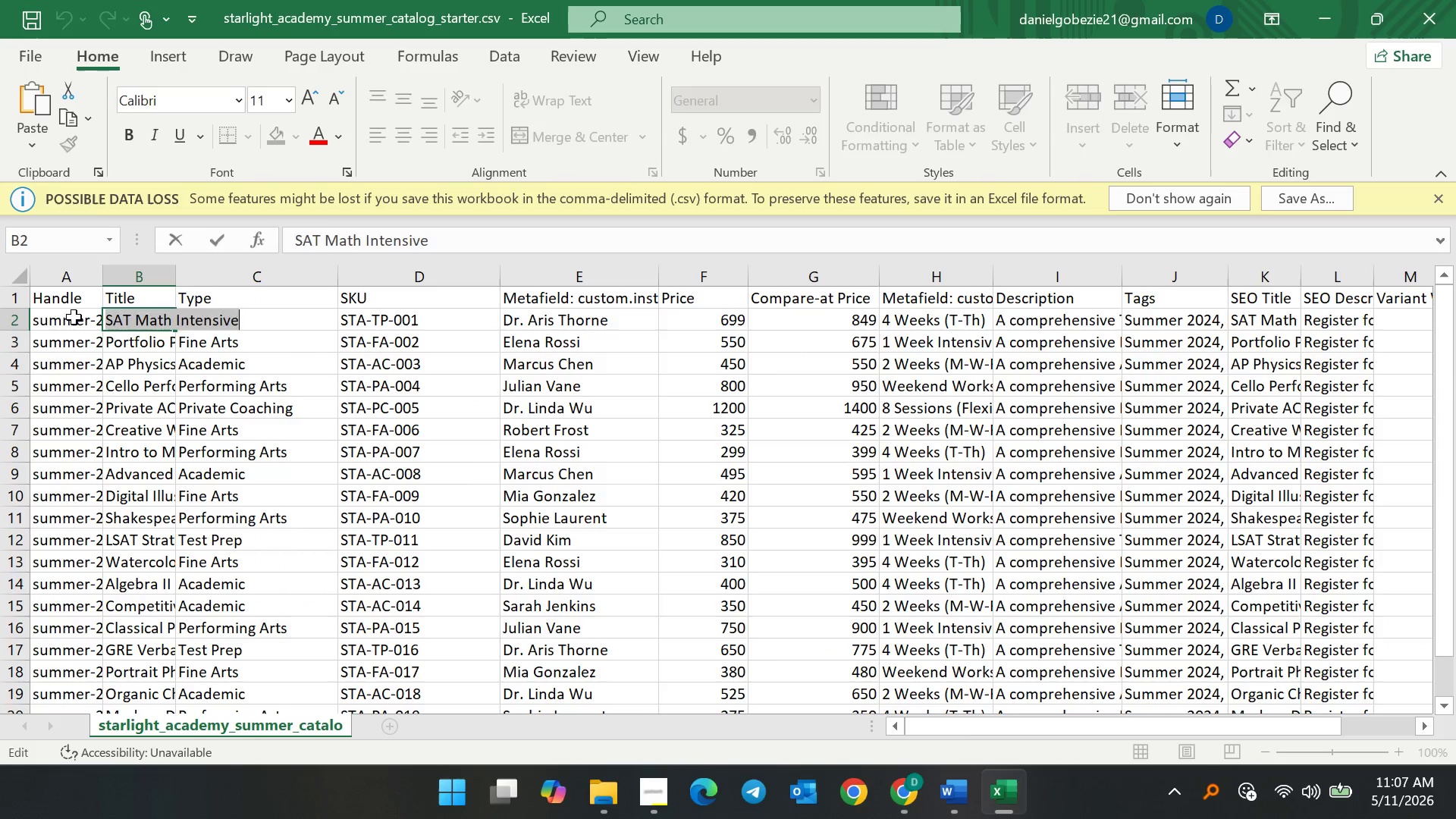 
double_click([74, 317])
 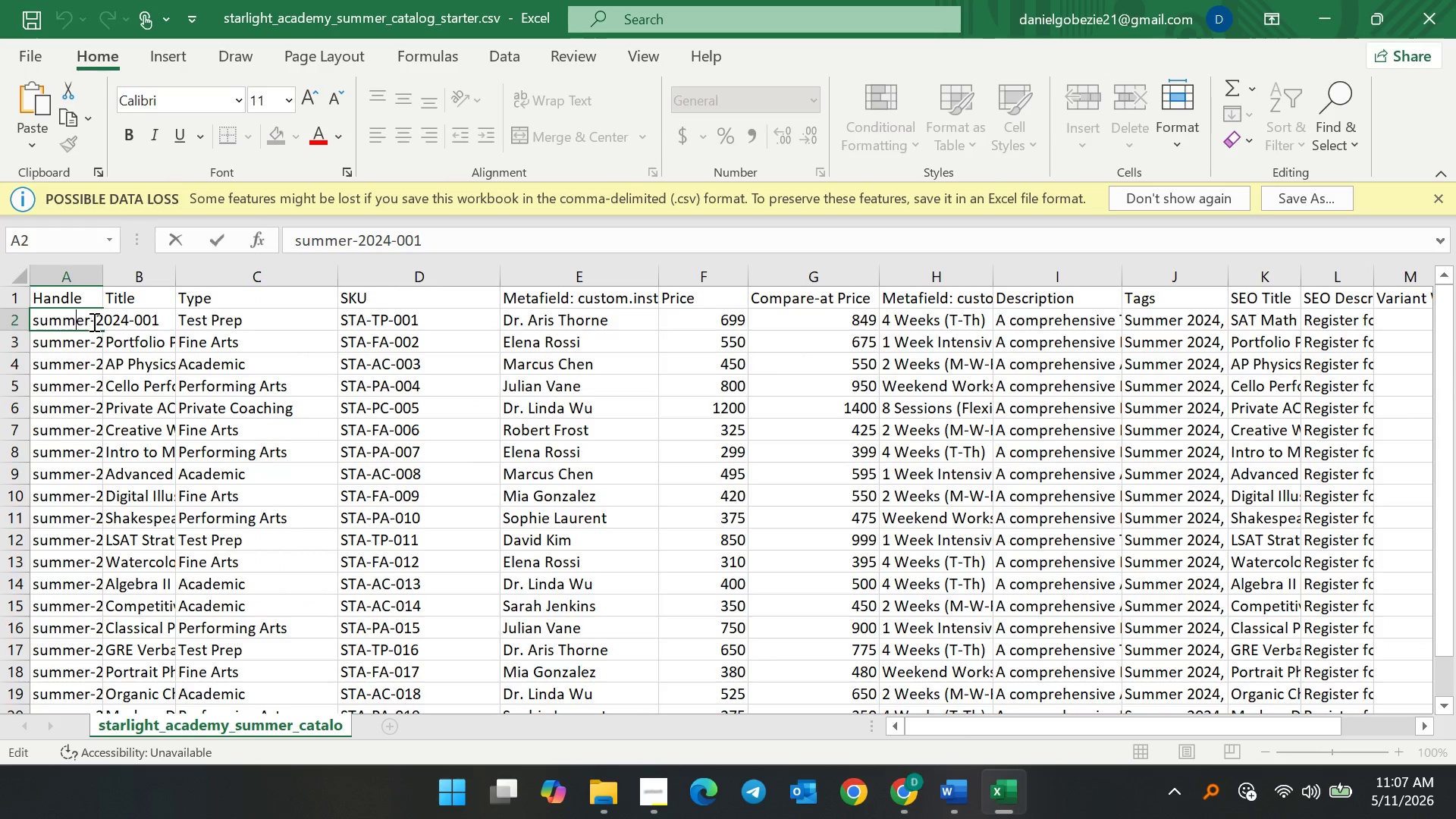 
key(Control+A)
 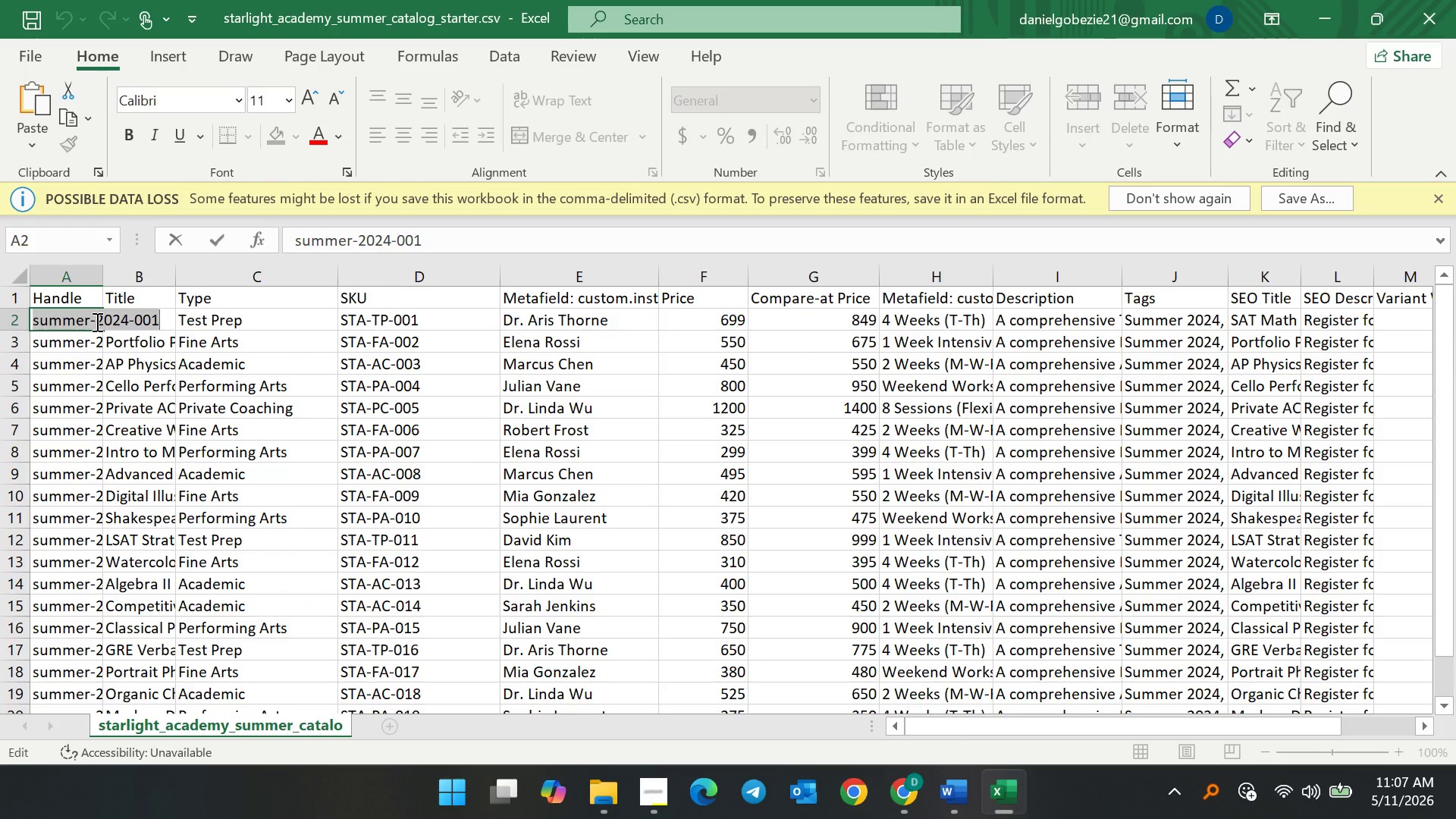 
key(Control+V)
 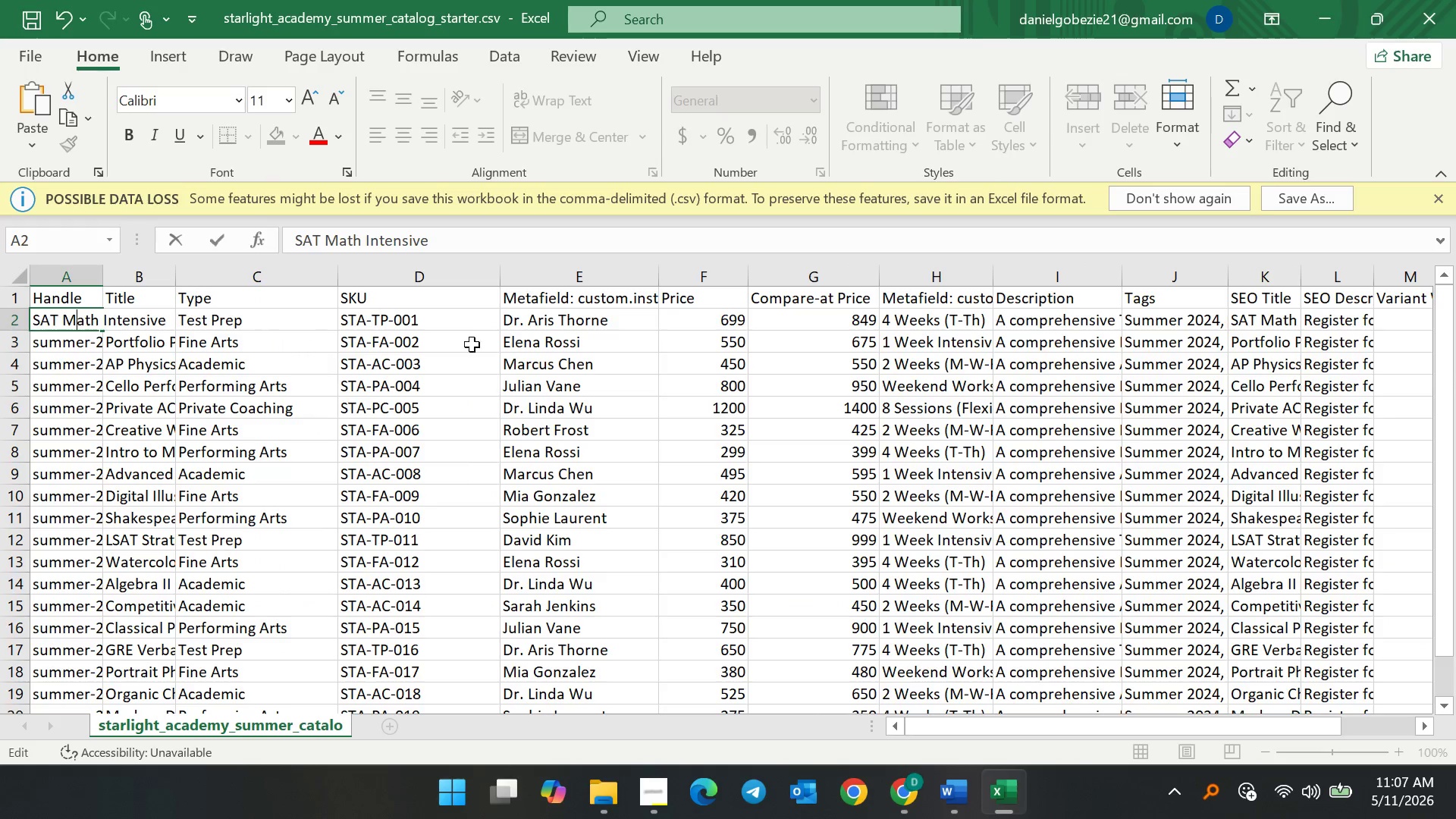 
key(Backspace)
 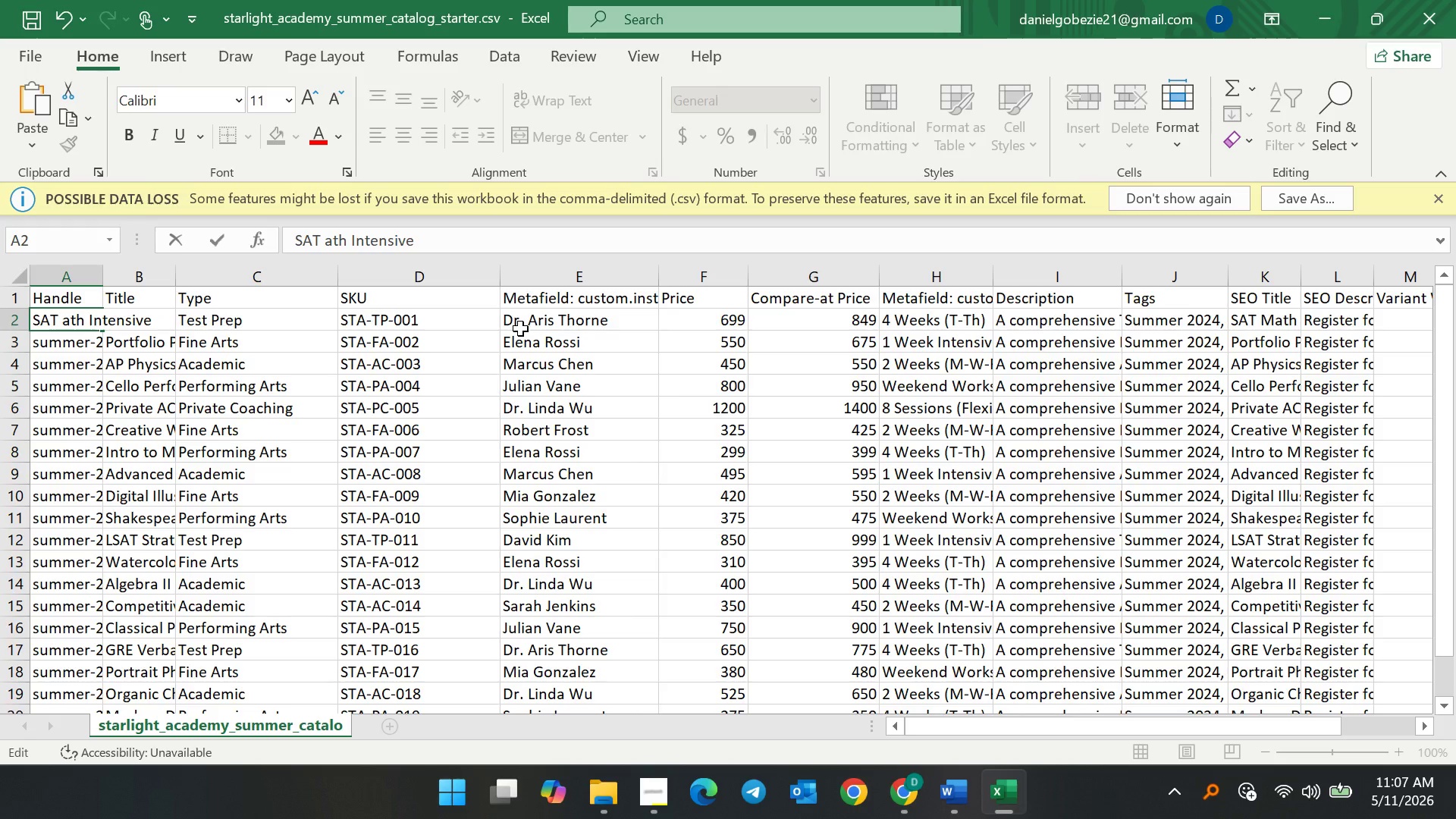 
key(M)
 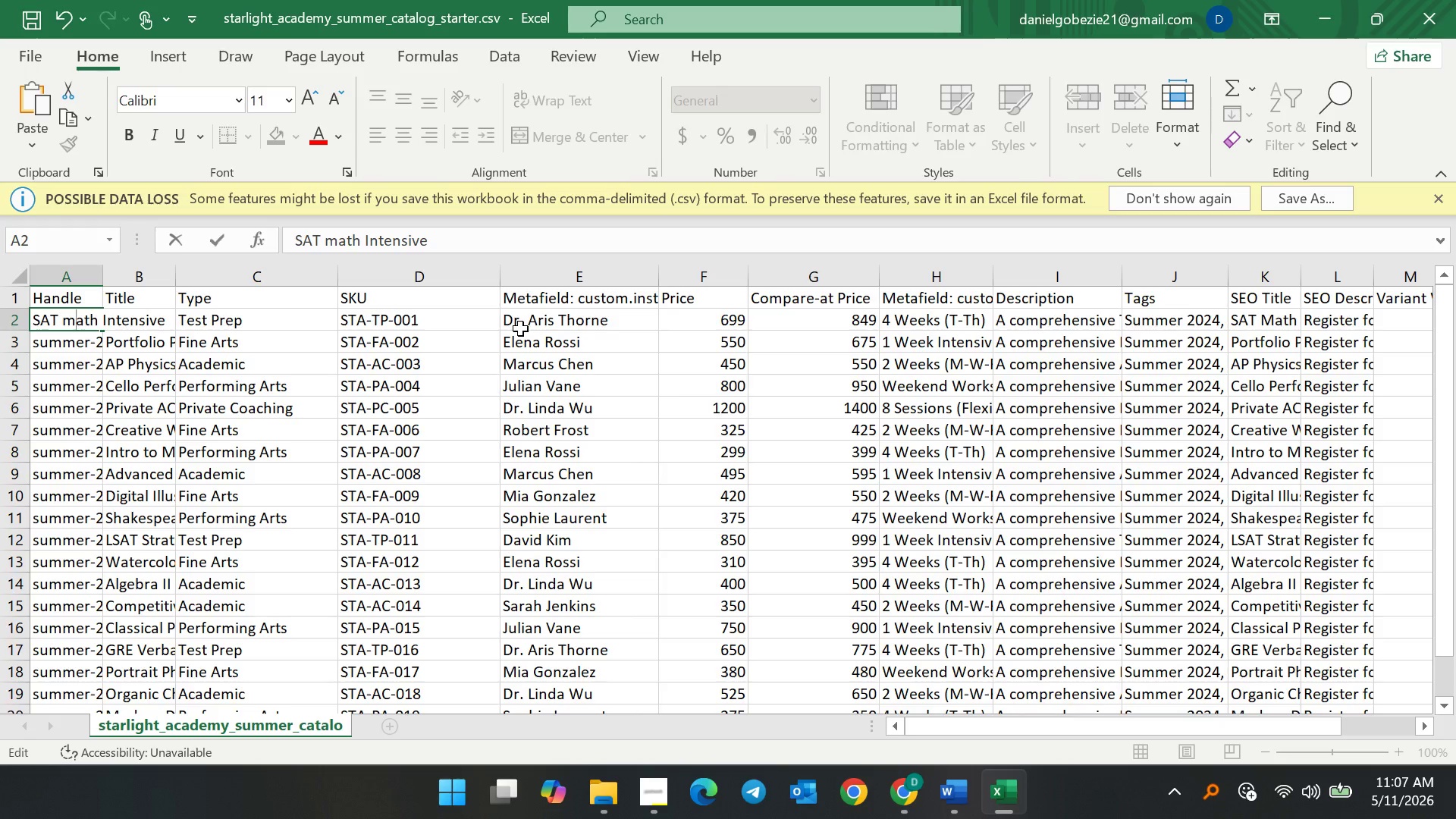 
key(ArrowLeft)
 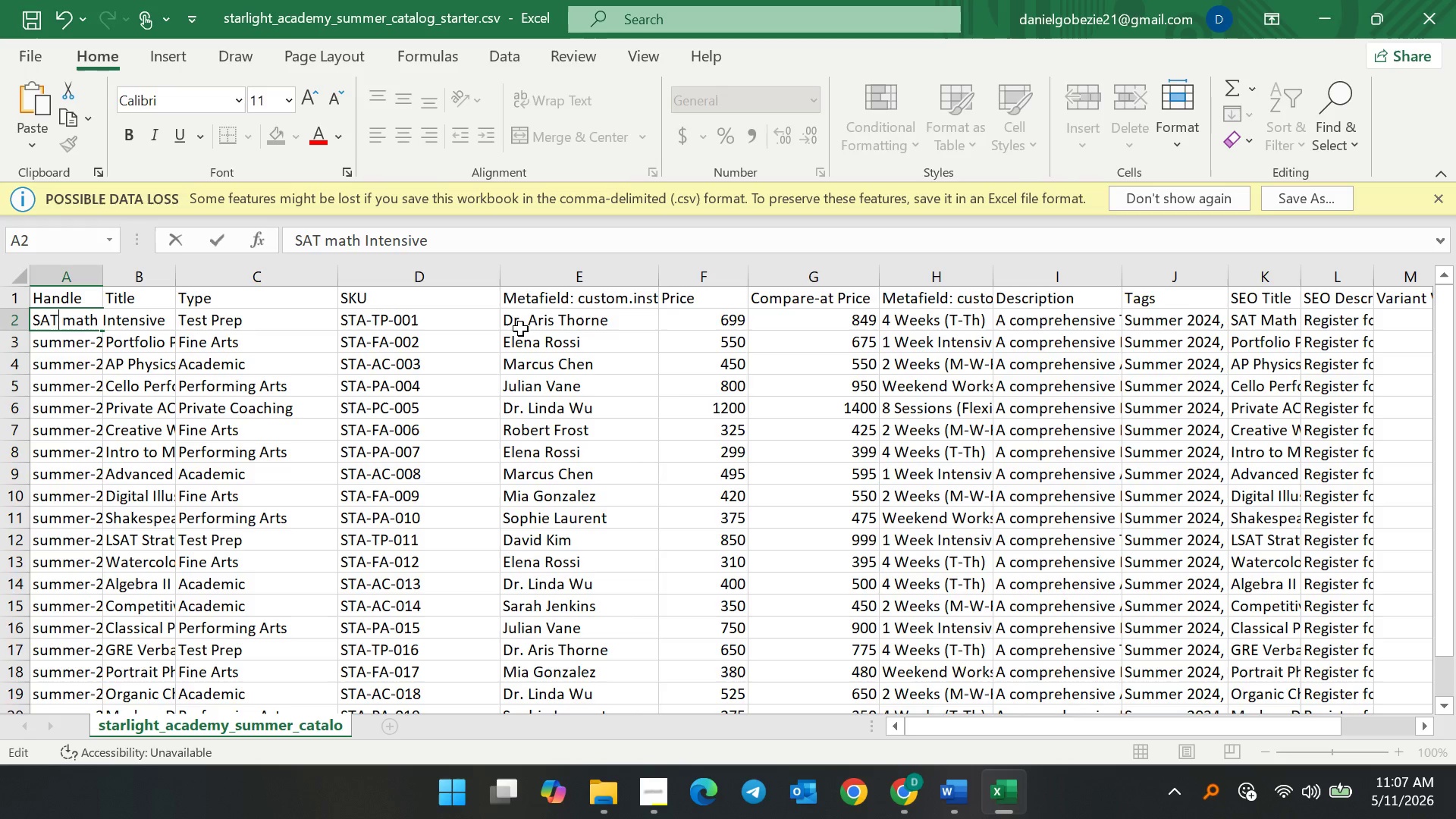 
key(ArrowLeft)
 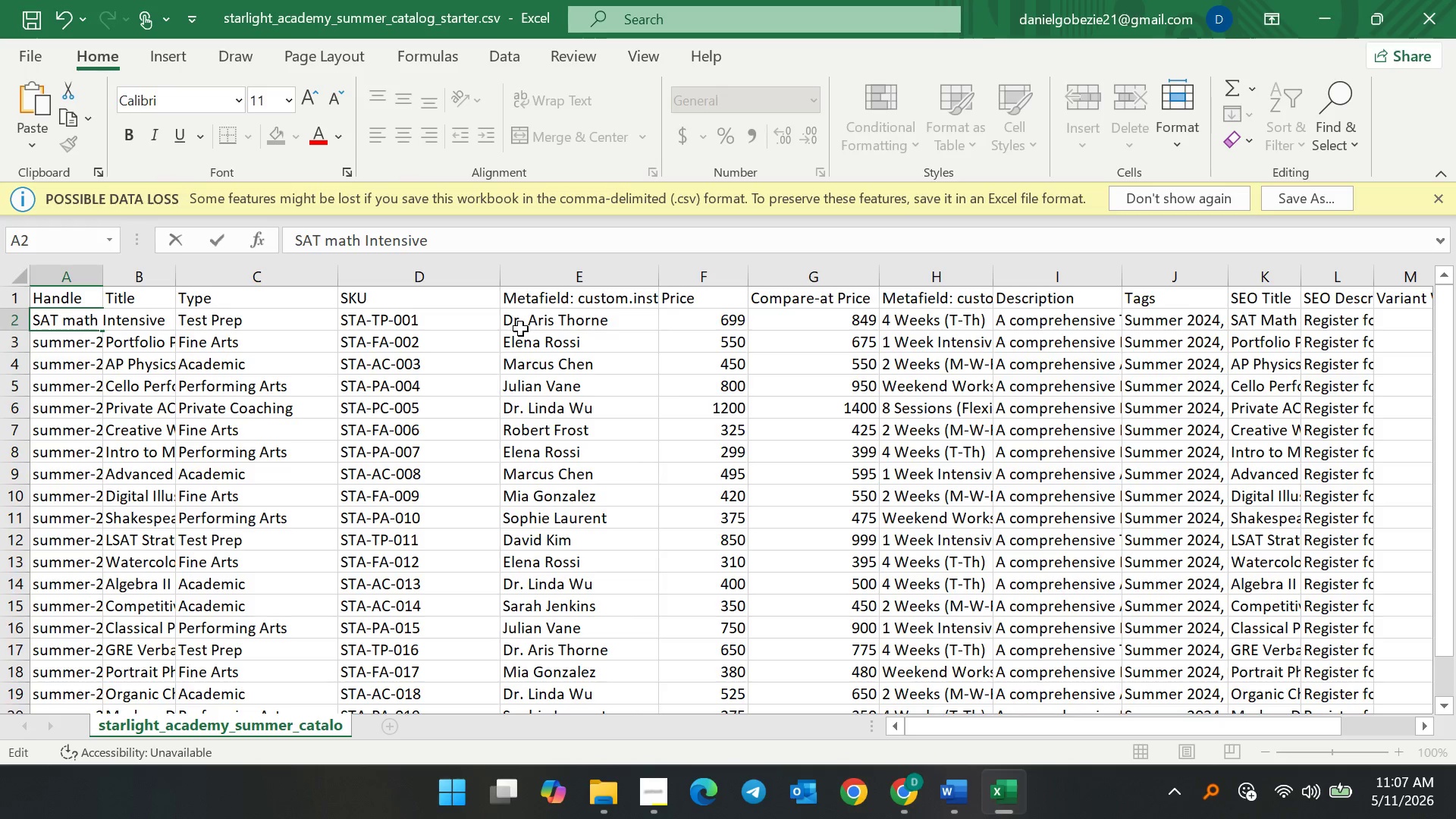 
key(Backspace)
key(Backspace)
key(Backspace)
key(Backspace)
type(sat-[Delete])
 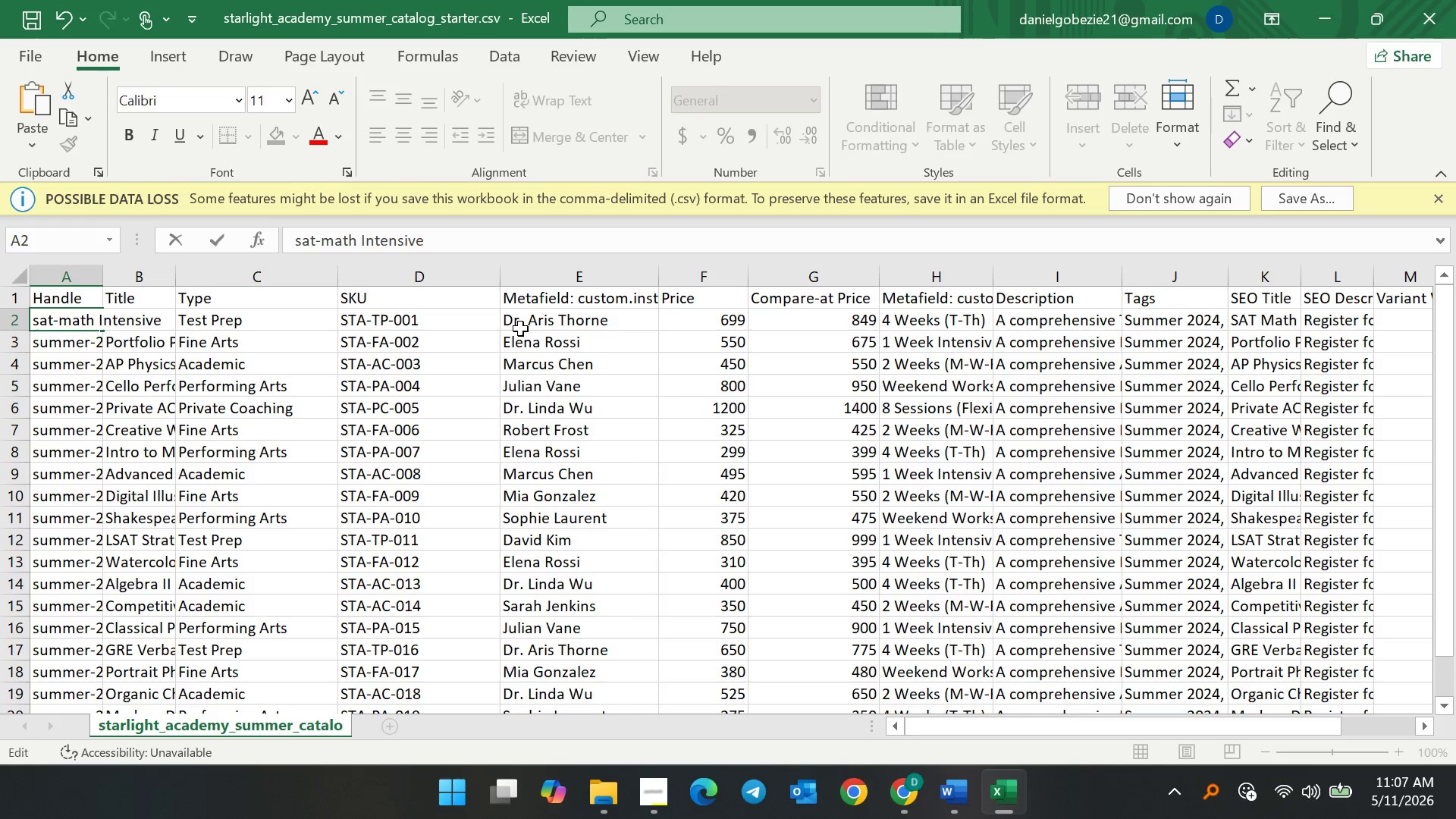 
key(ArrowRight)
 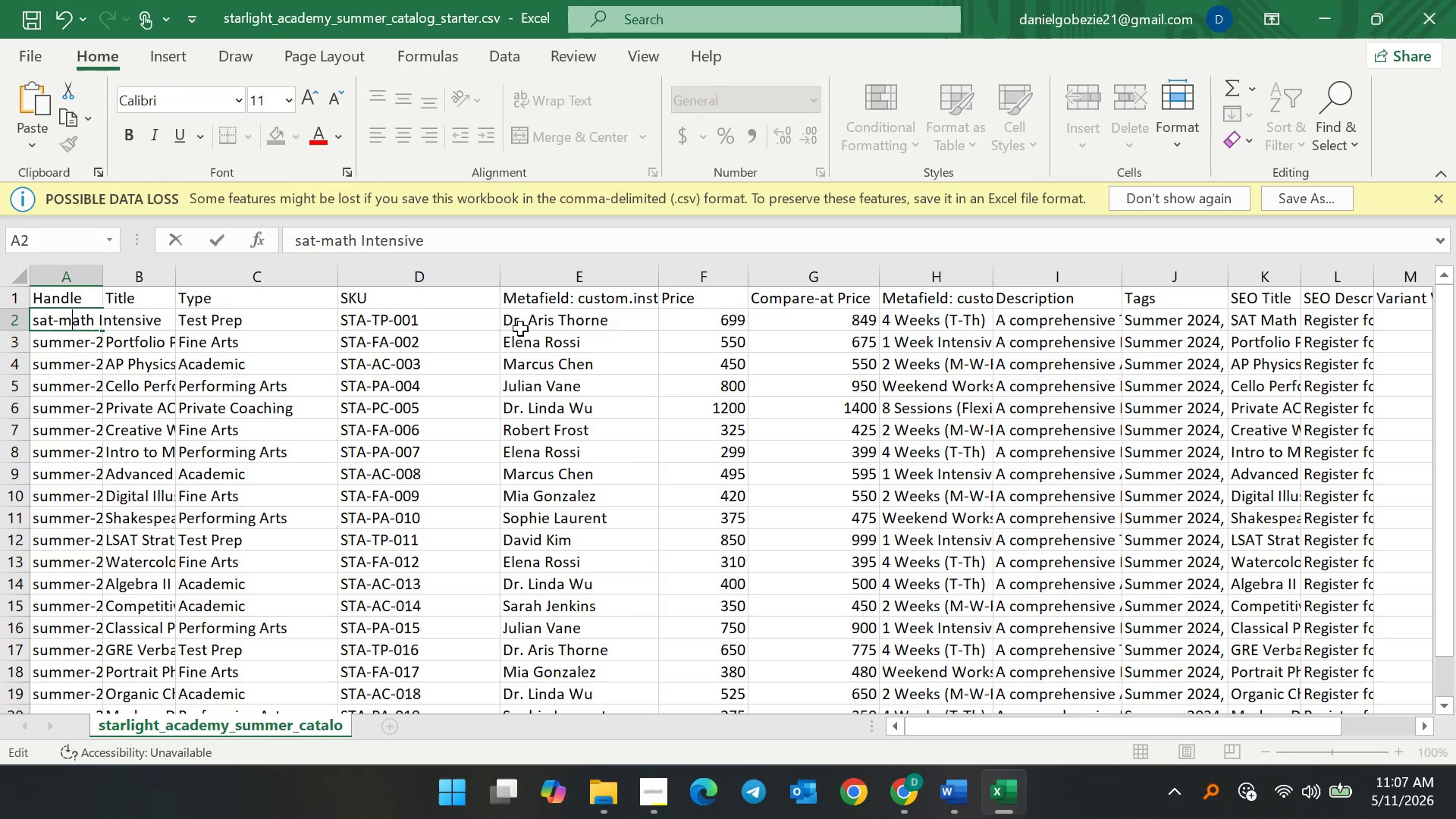 
key(ArrowRight)
 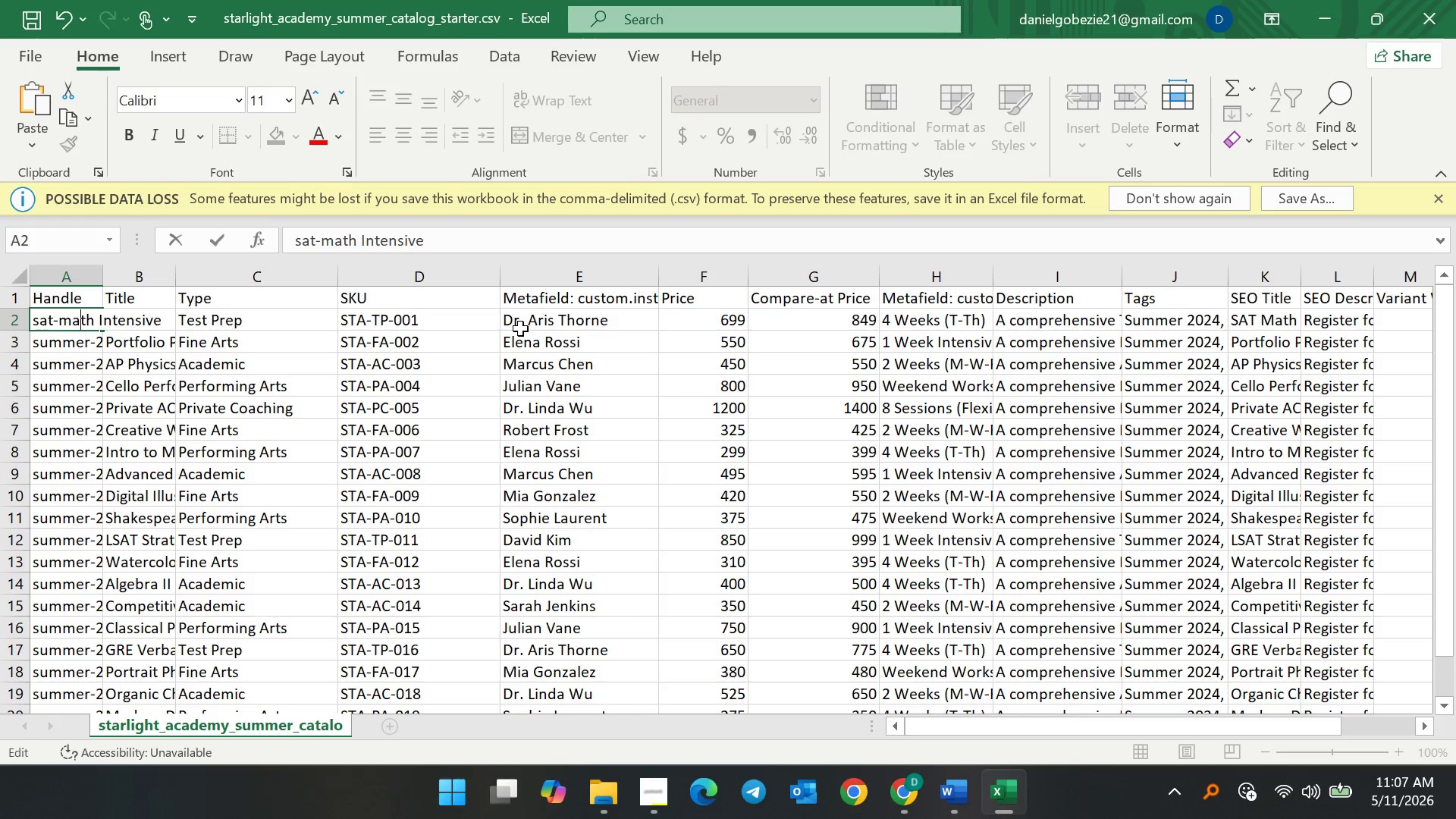 
key(ArrowRight)
 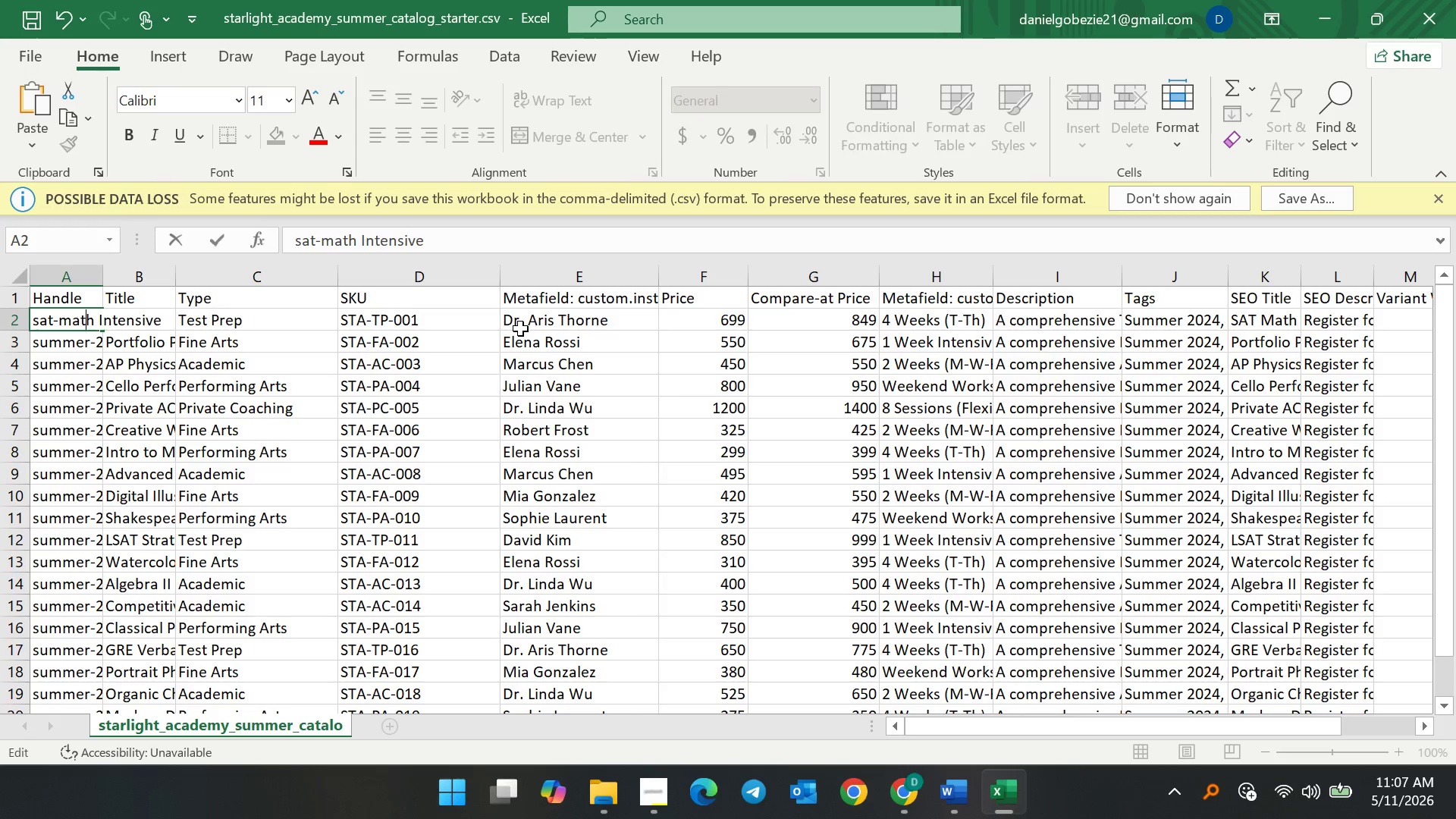 
key(ArrowRight)
 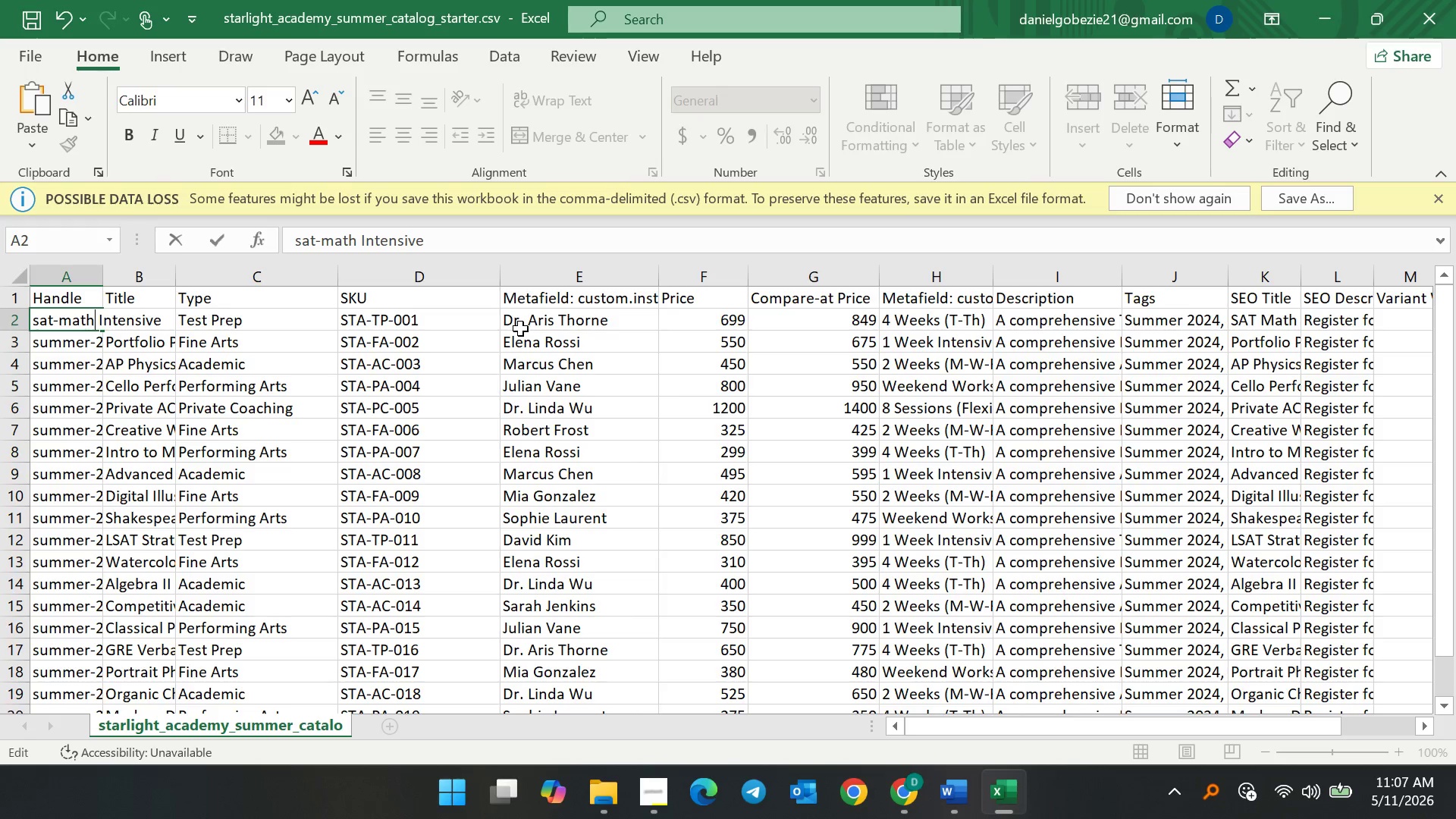 
key(ArrowRight)
 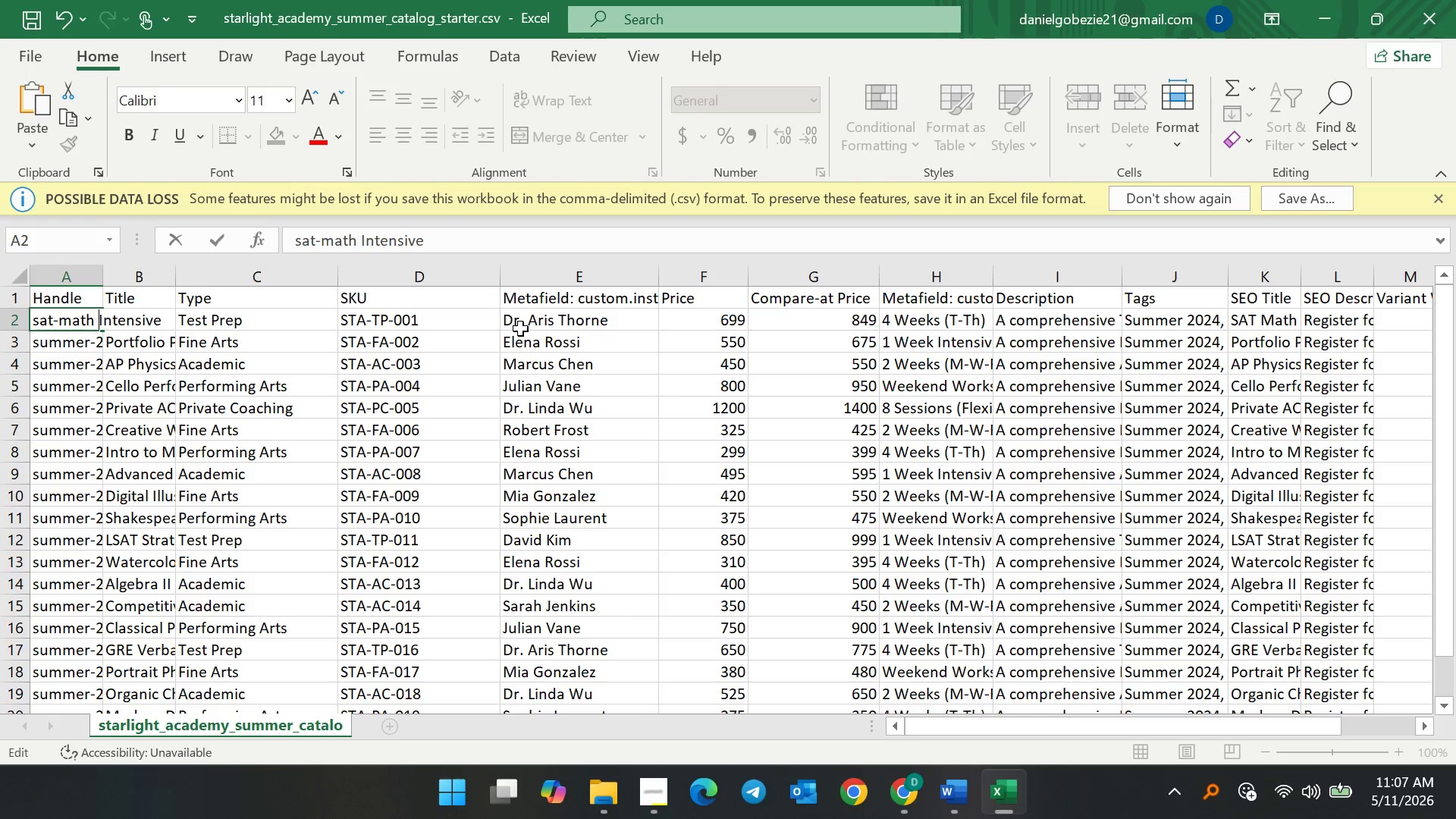 
key(ArrowRight)
 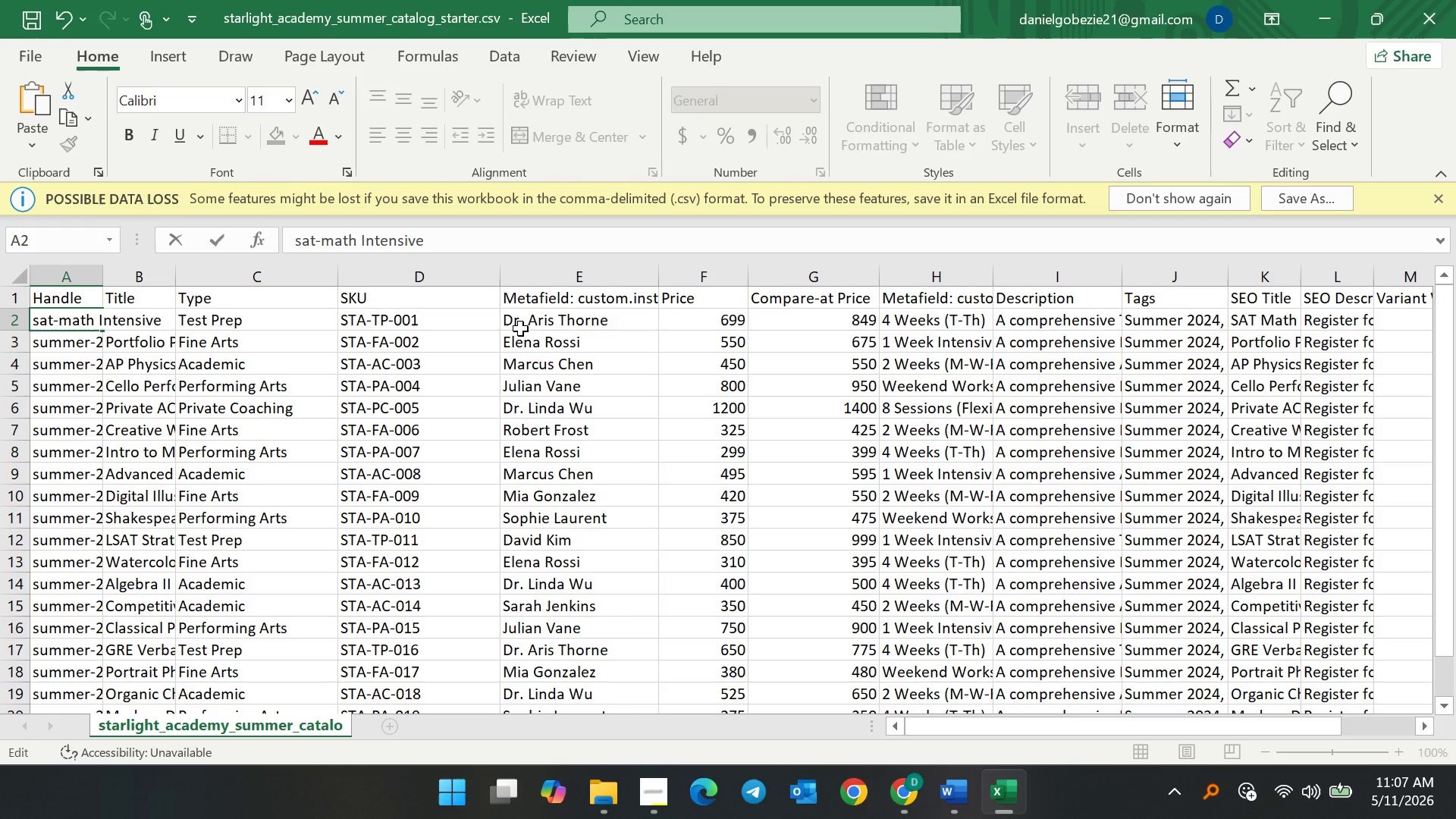 
key(Backspace)
 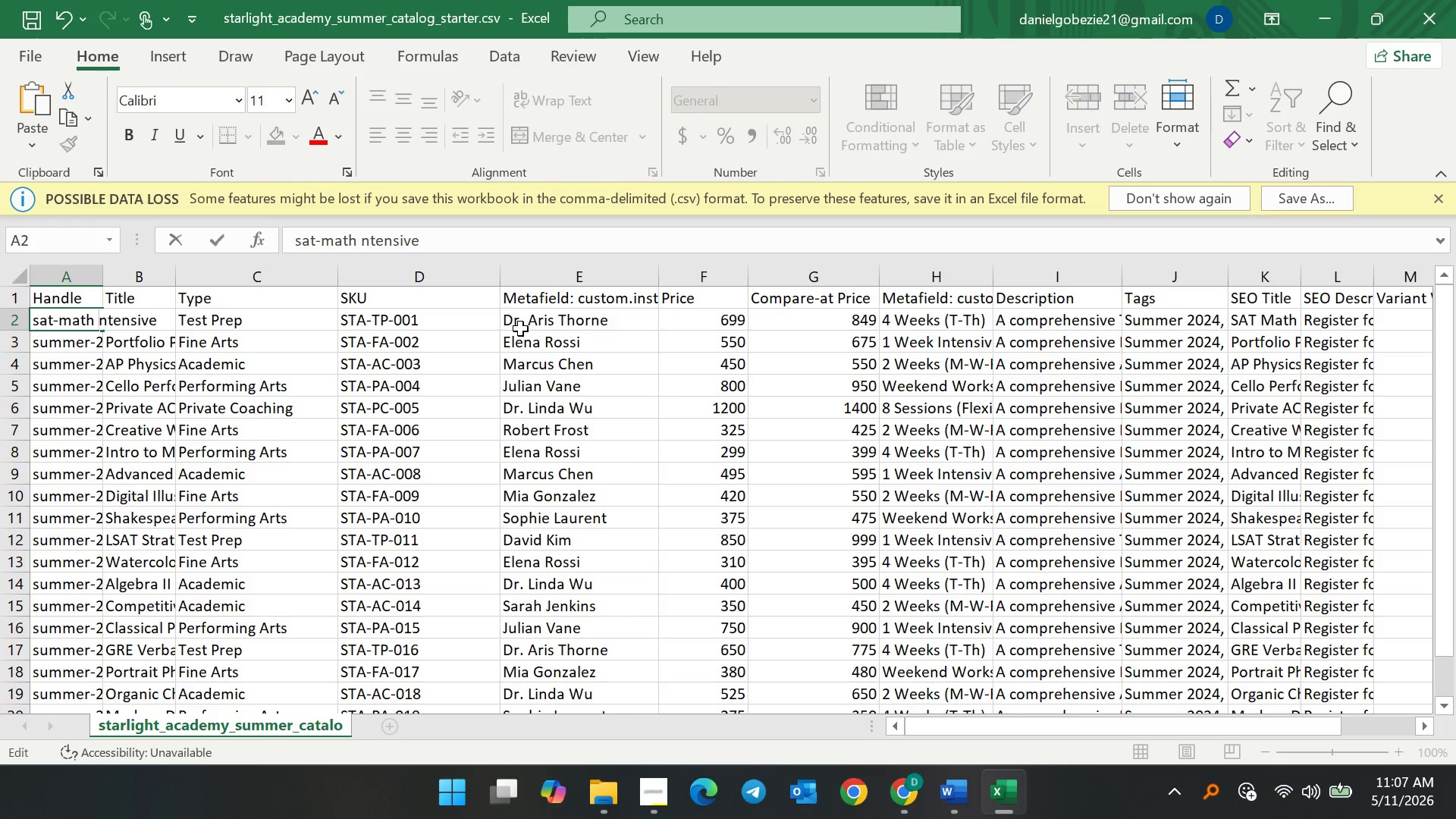 
key(Backspace)
 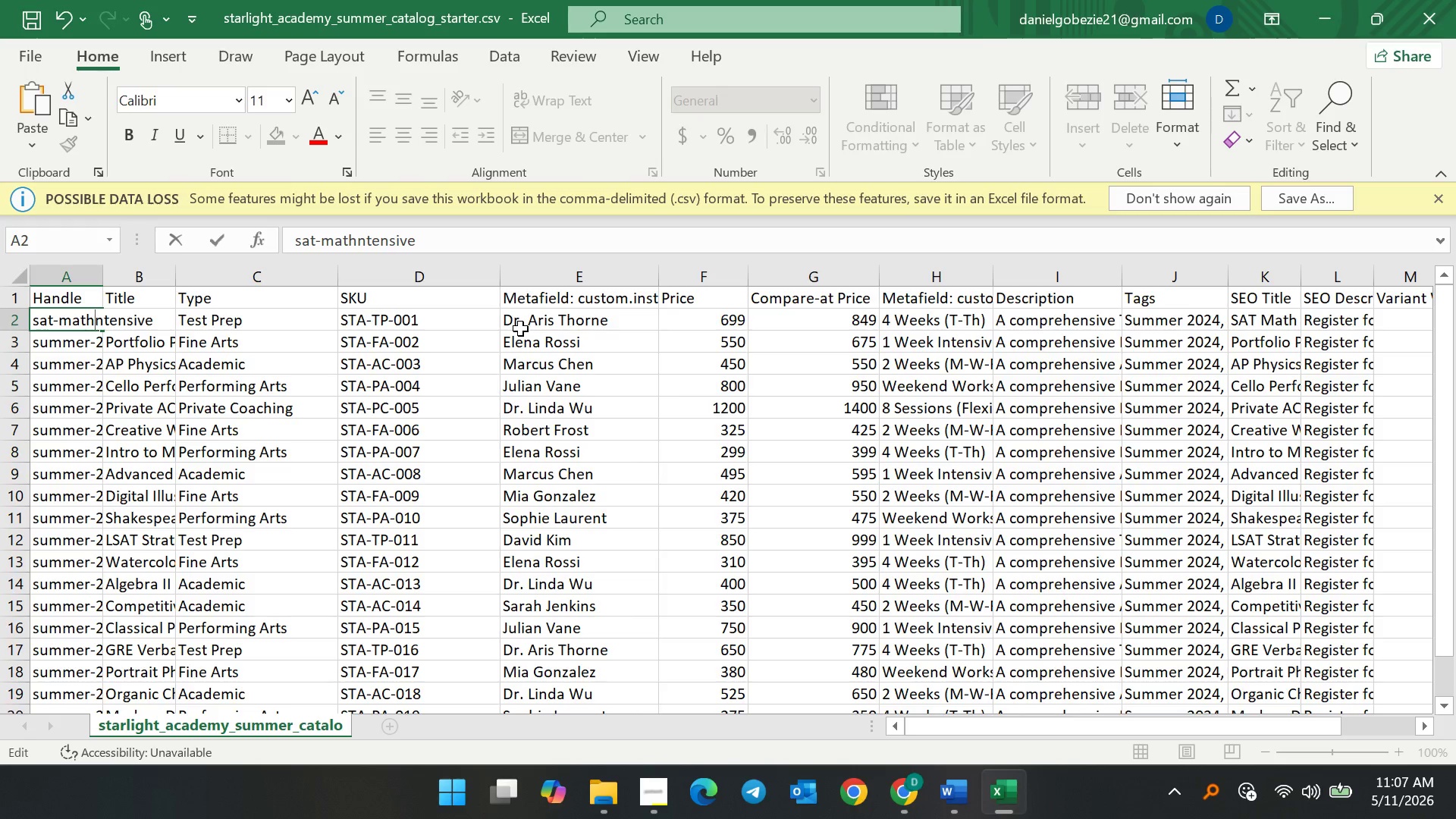 
key(Minus)
 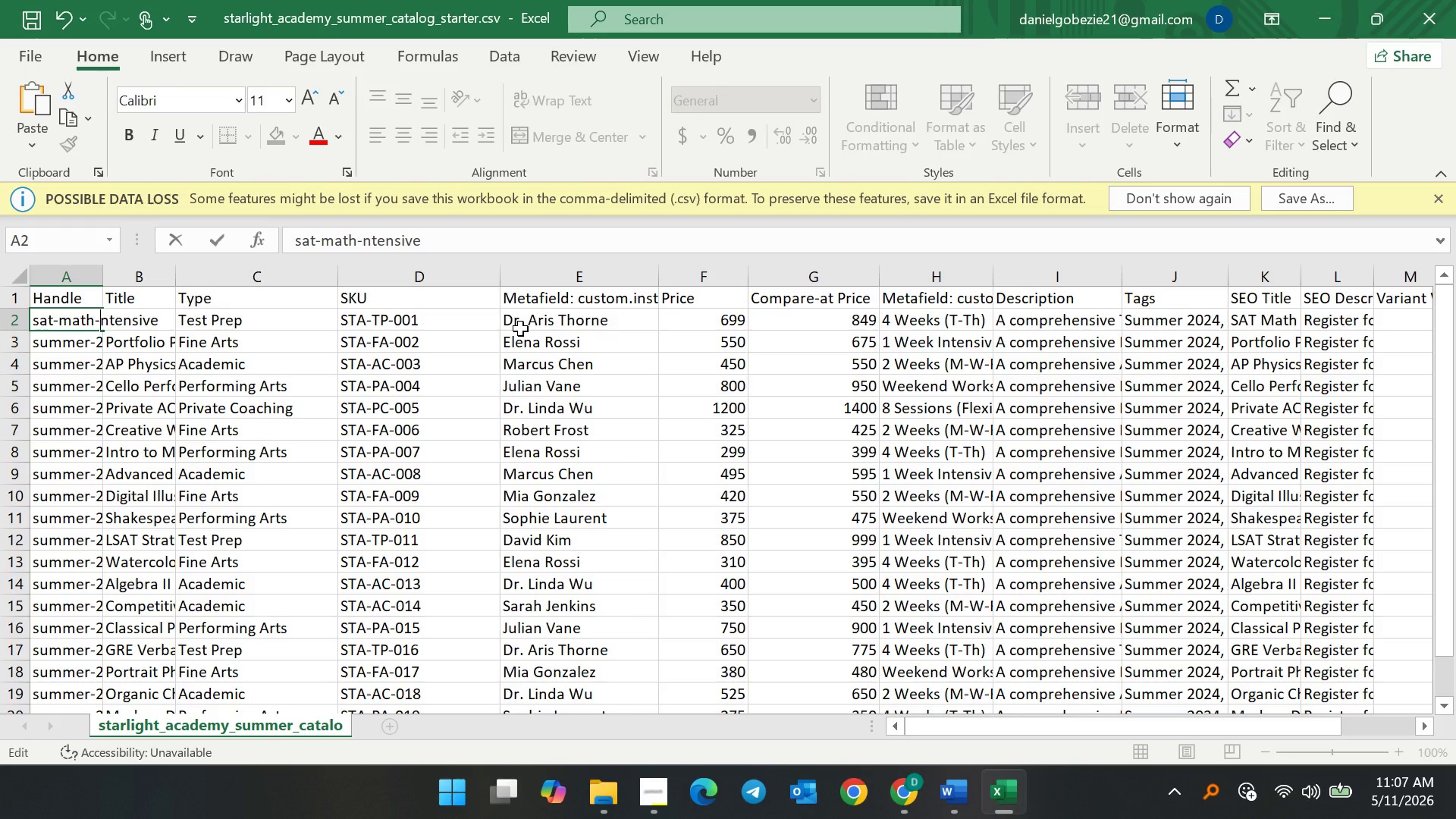 
key(I)
 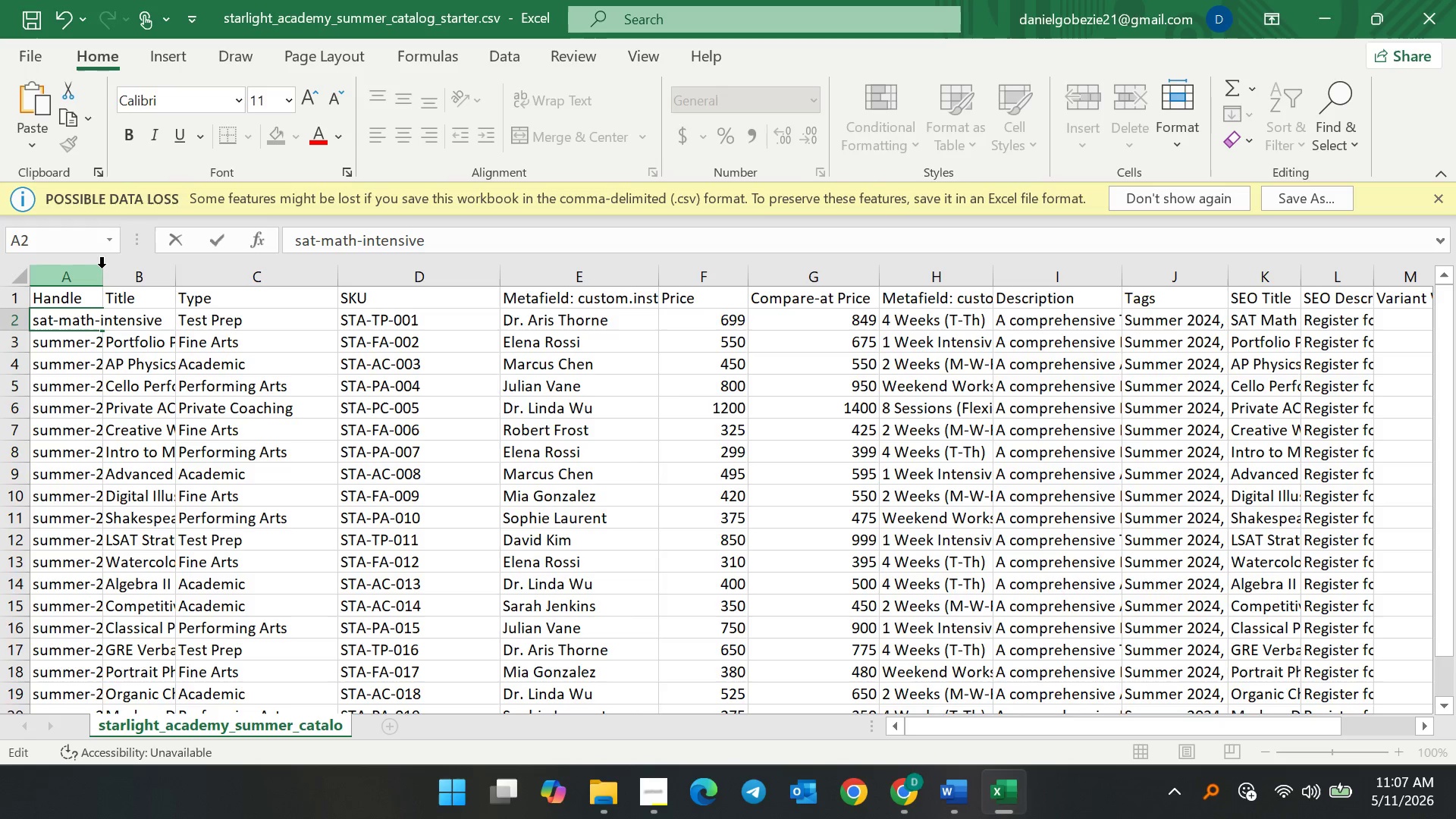 
wait(5.02)
 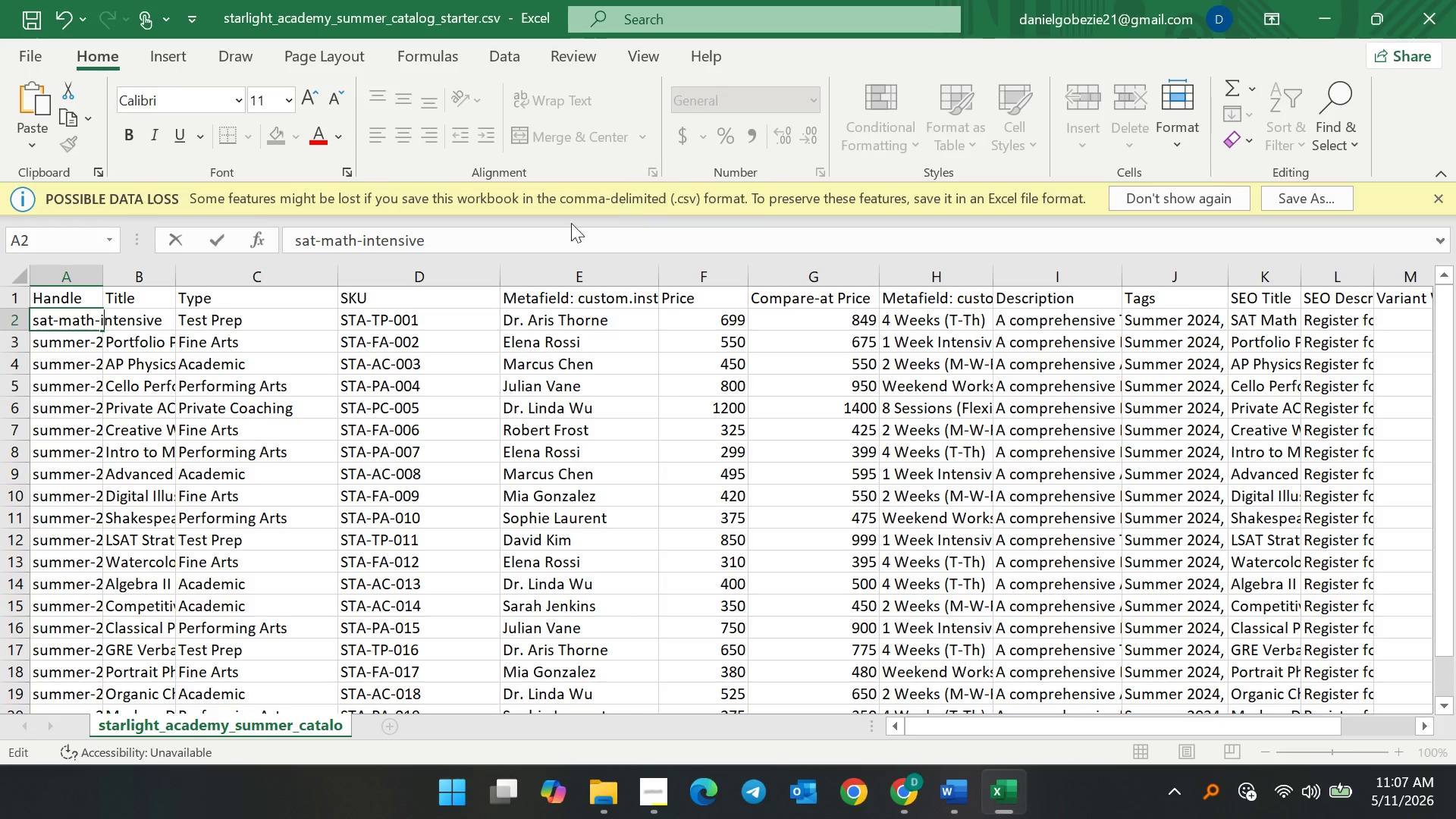 
double_click([72, 365])
 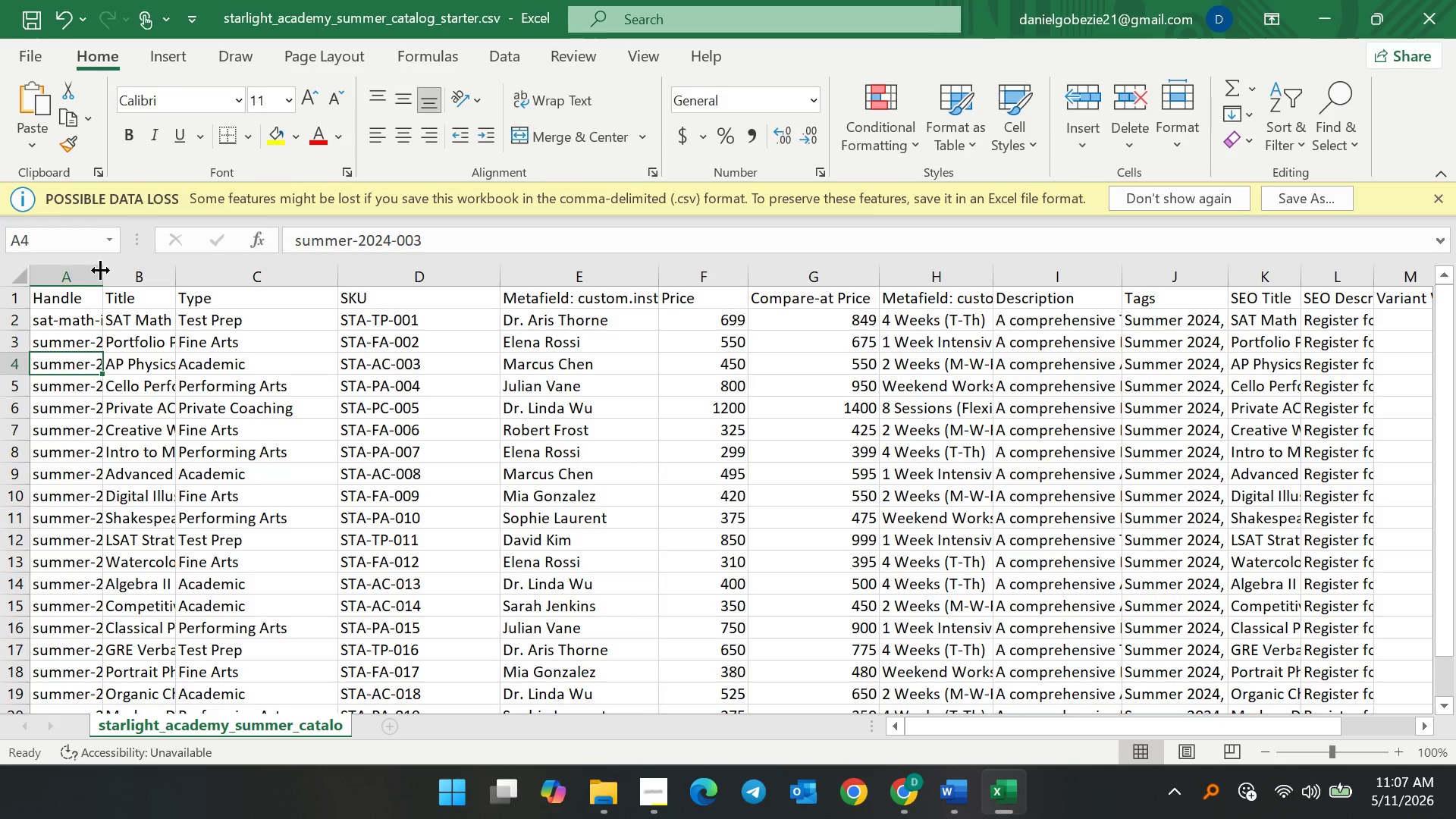 
left_click_drag(start_coordinate=[100, 271], to_coordinate=[206, 286])
 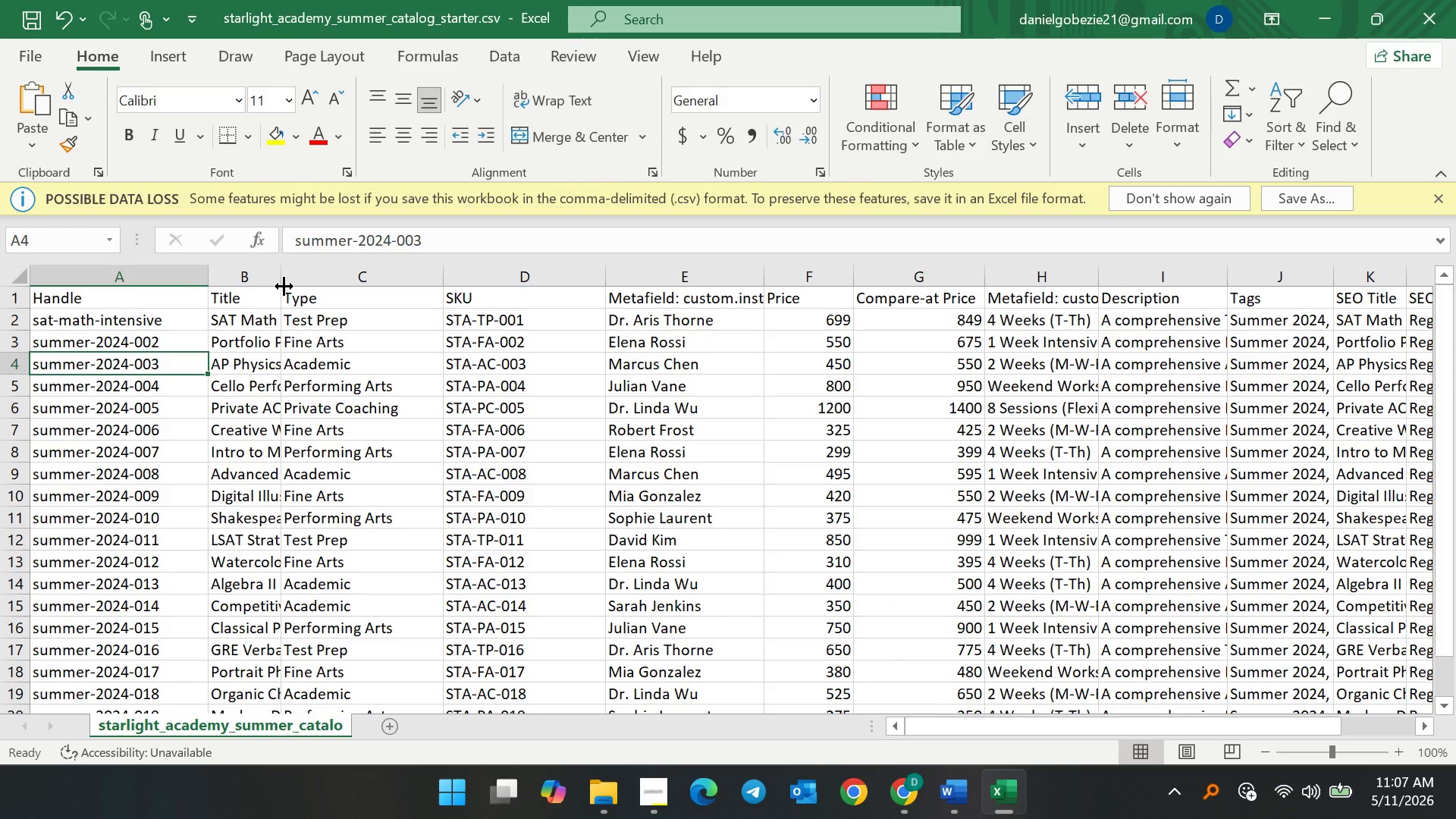 
left_click_drag(start_coordinate=[284, 286], to_coordinate=[425, 306])
 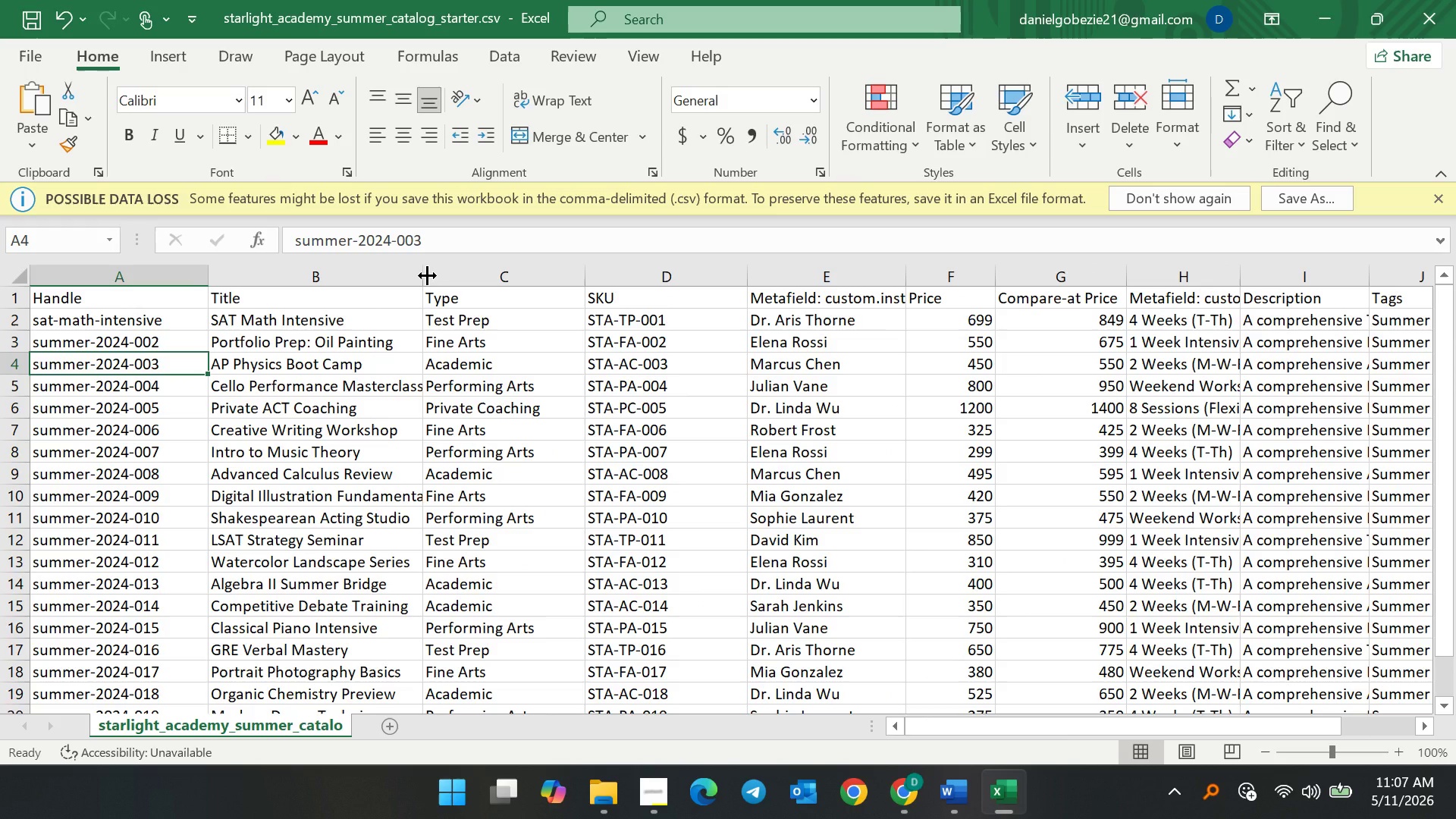 
left_click_drag(start_coordinate=[427, 275], to_coordinate=[479, 275])
 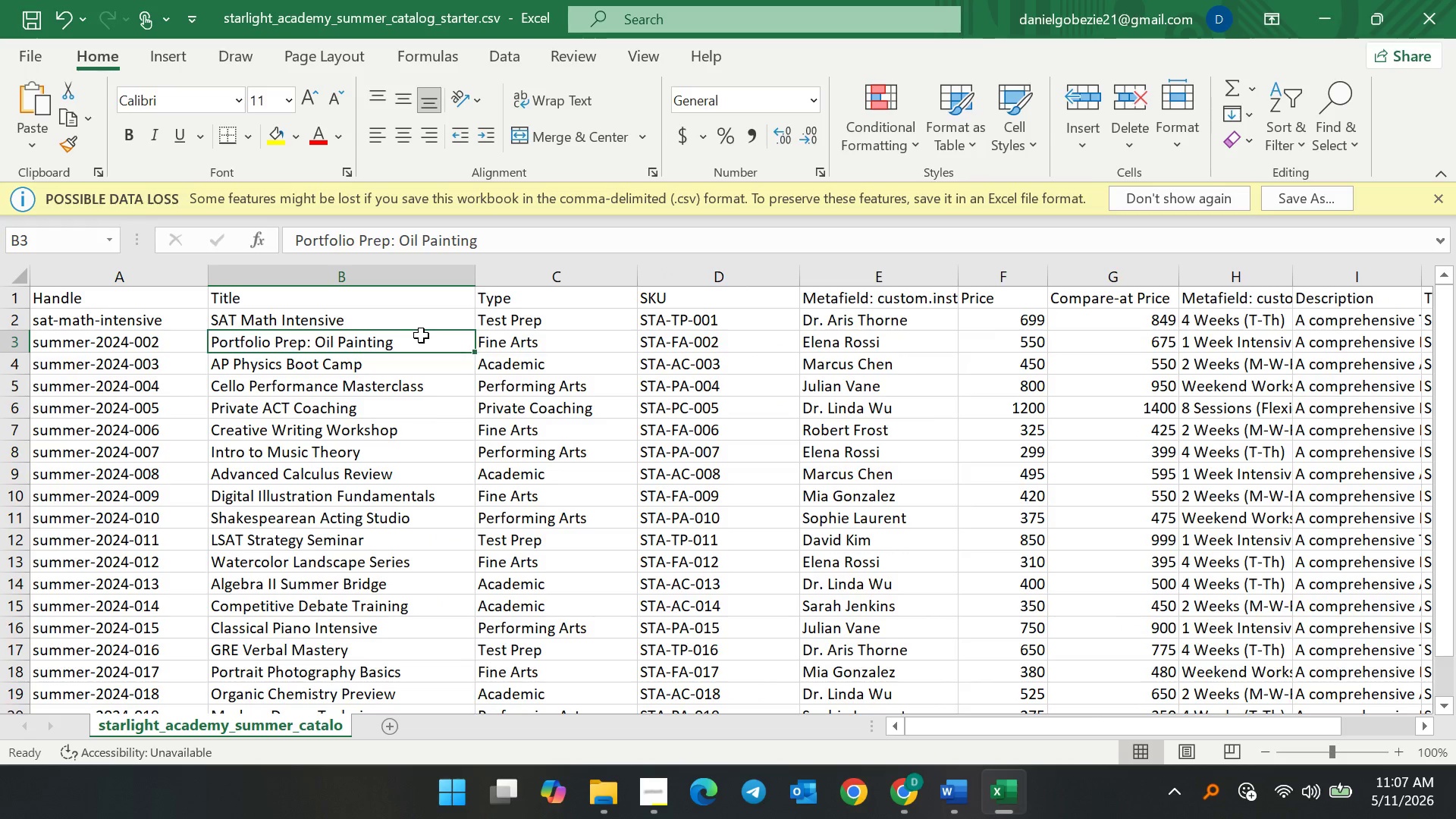 
double_click([413, 340])
 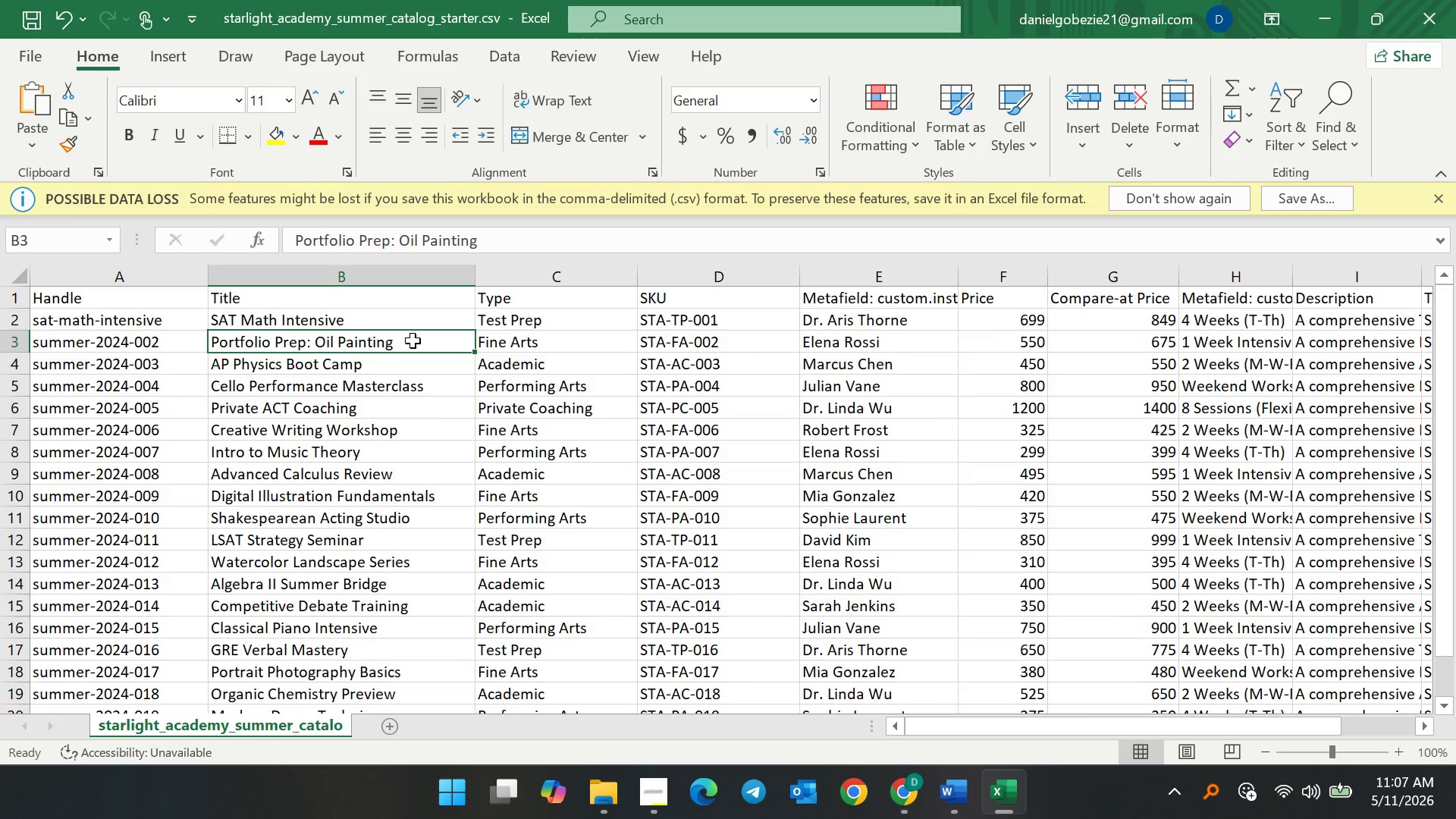 
triple_click([413, 340])
 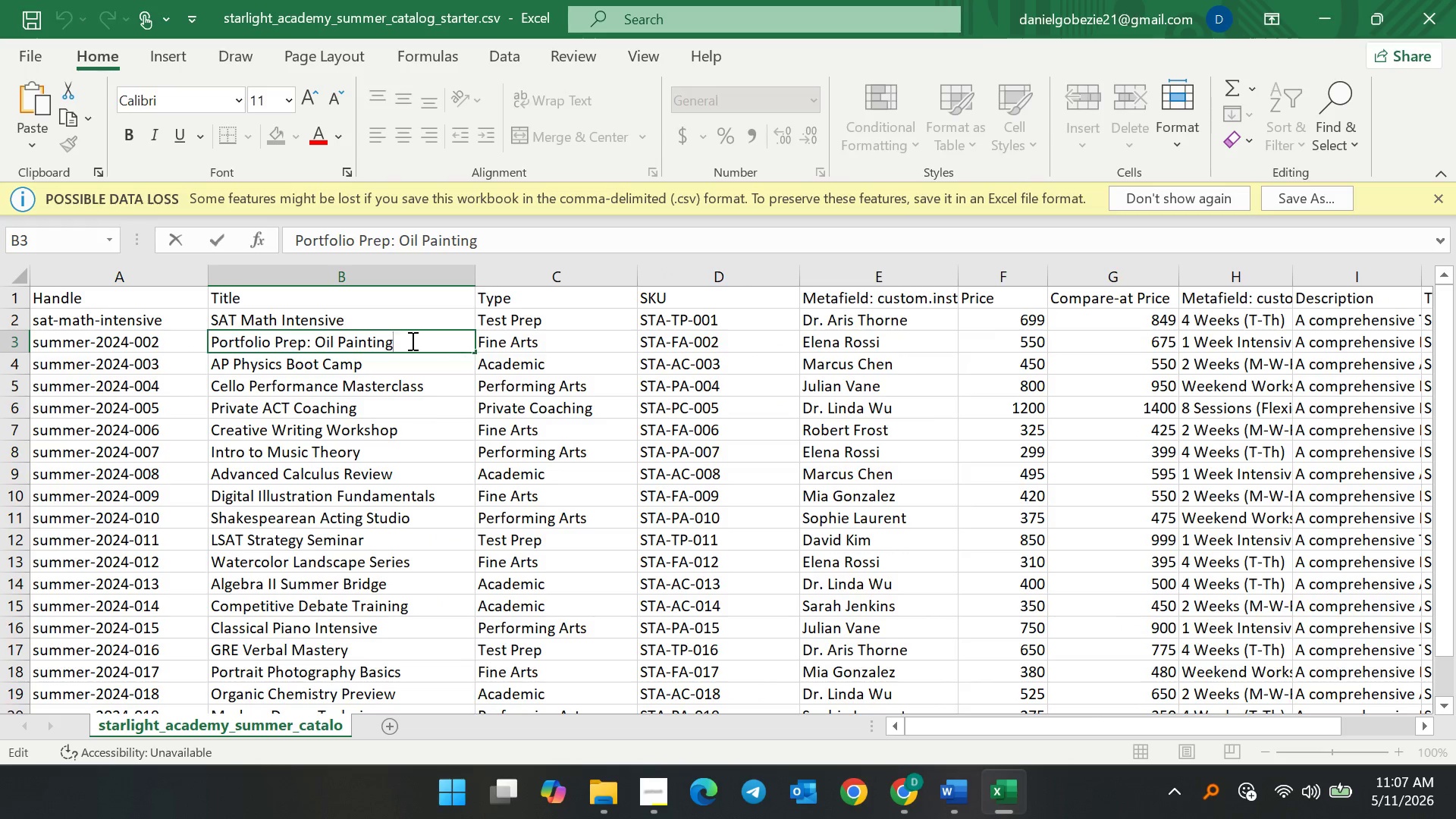 
key(Control+A)
 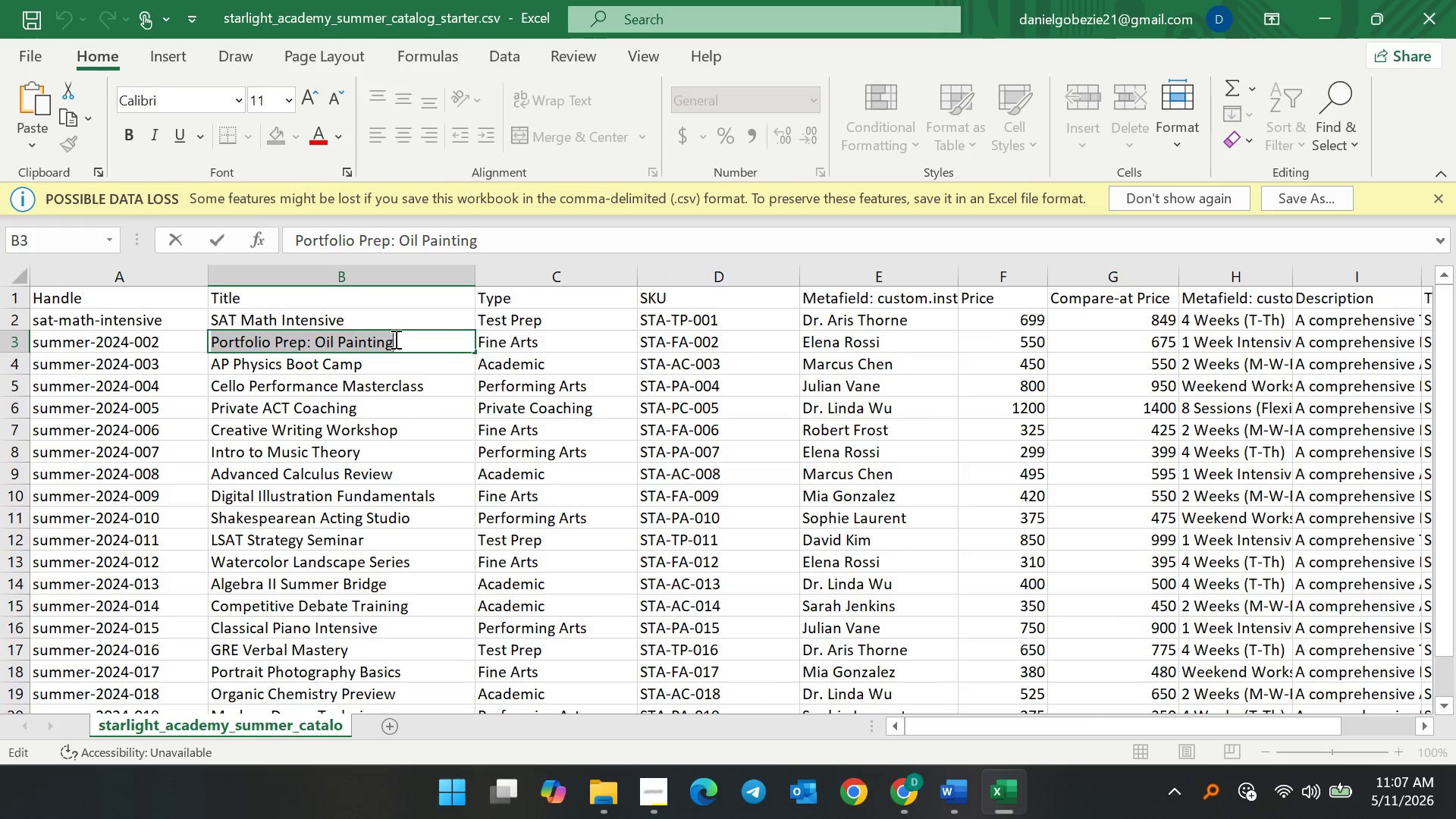 
key(Control+C)
 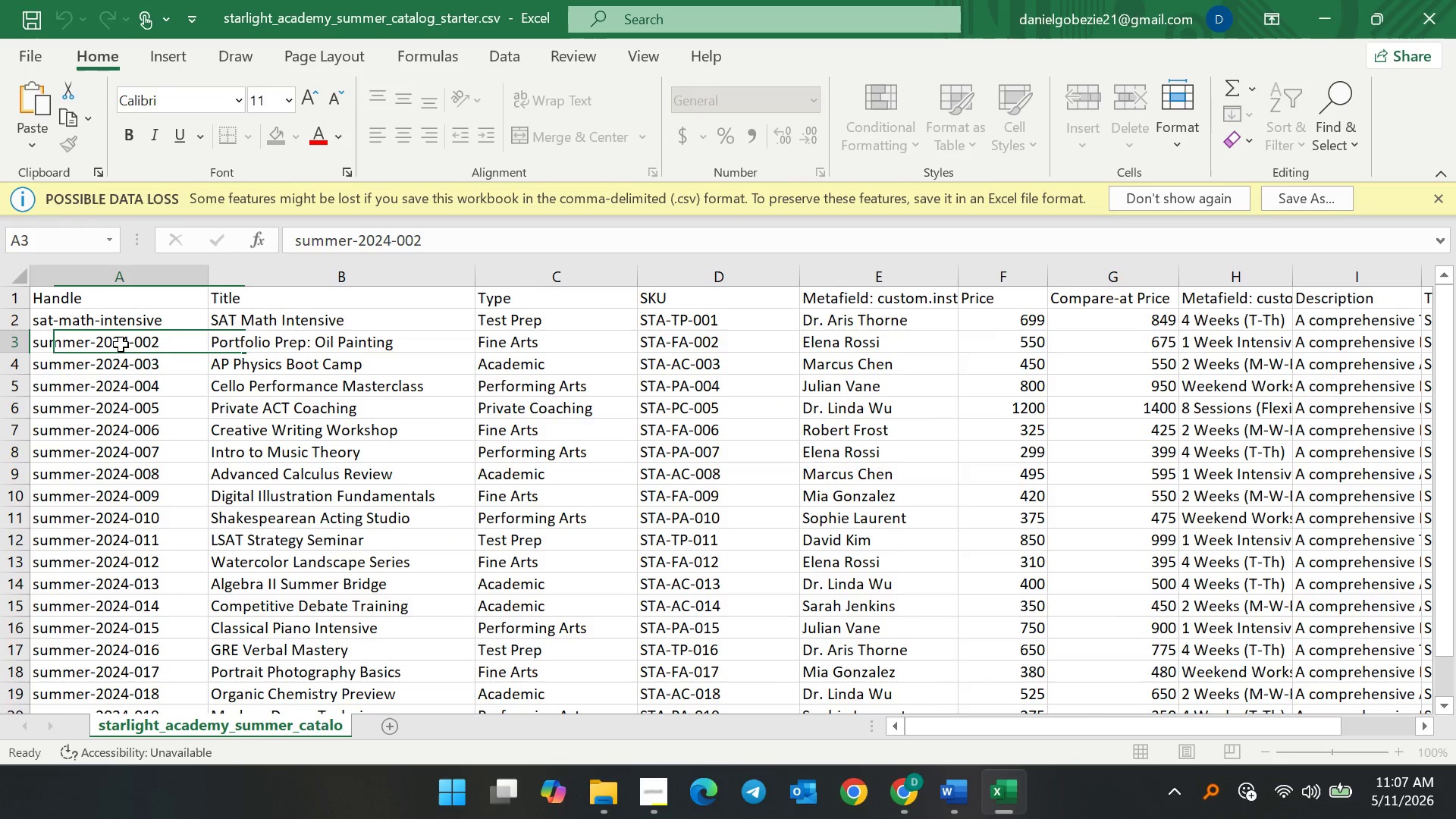 
double_click([121, 345])
 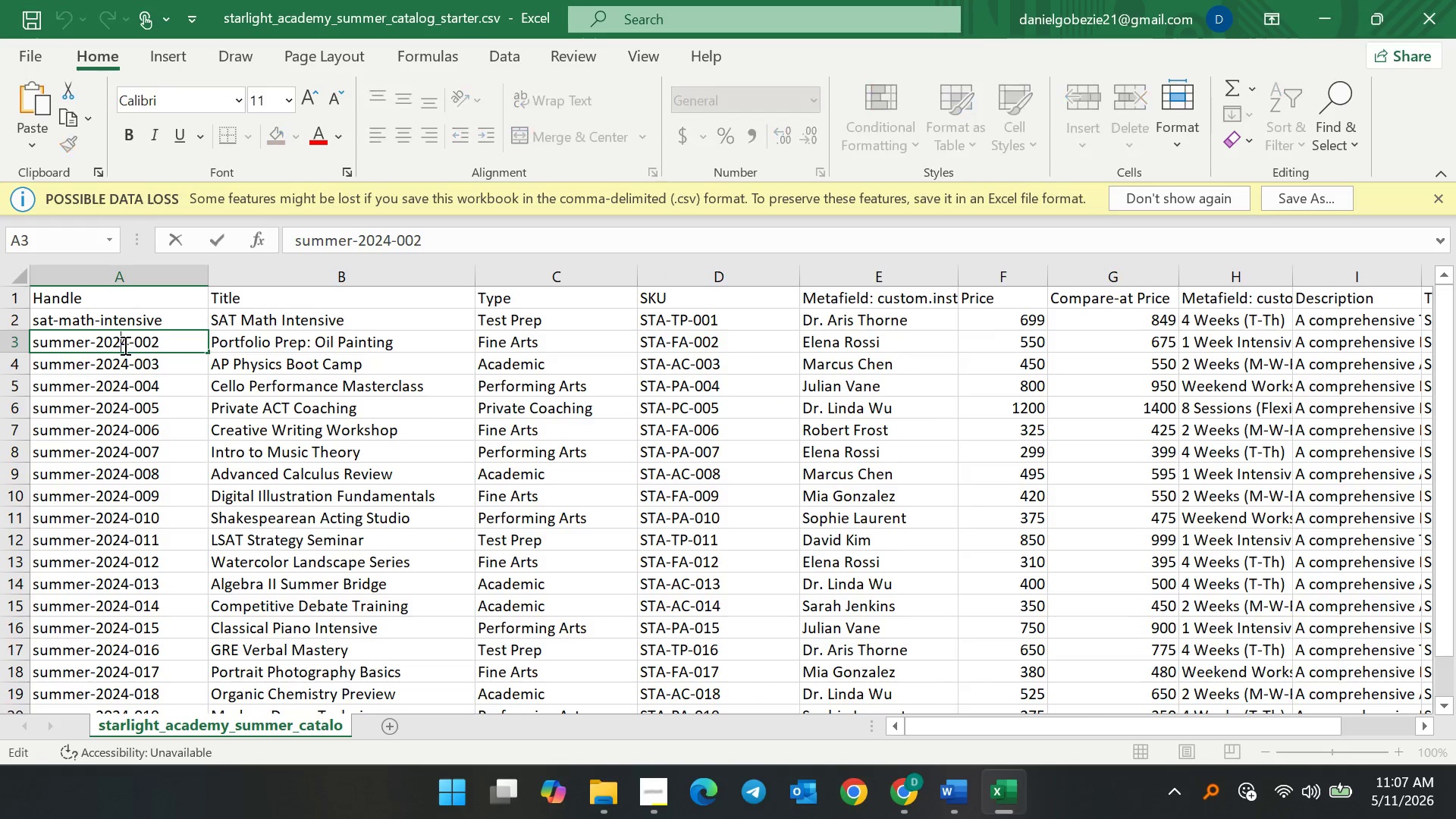 
key(Control+A)
 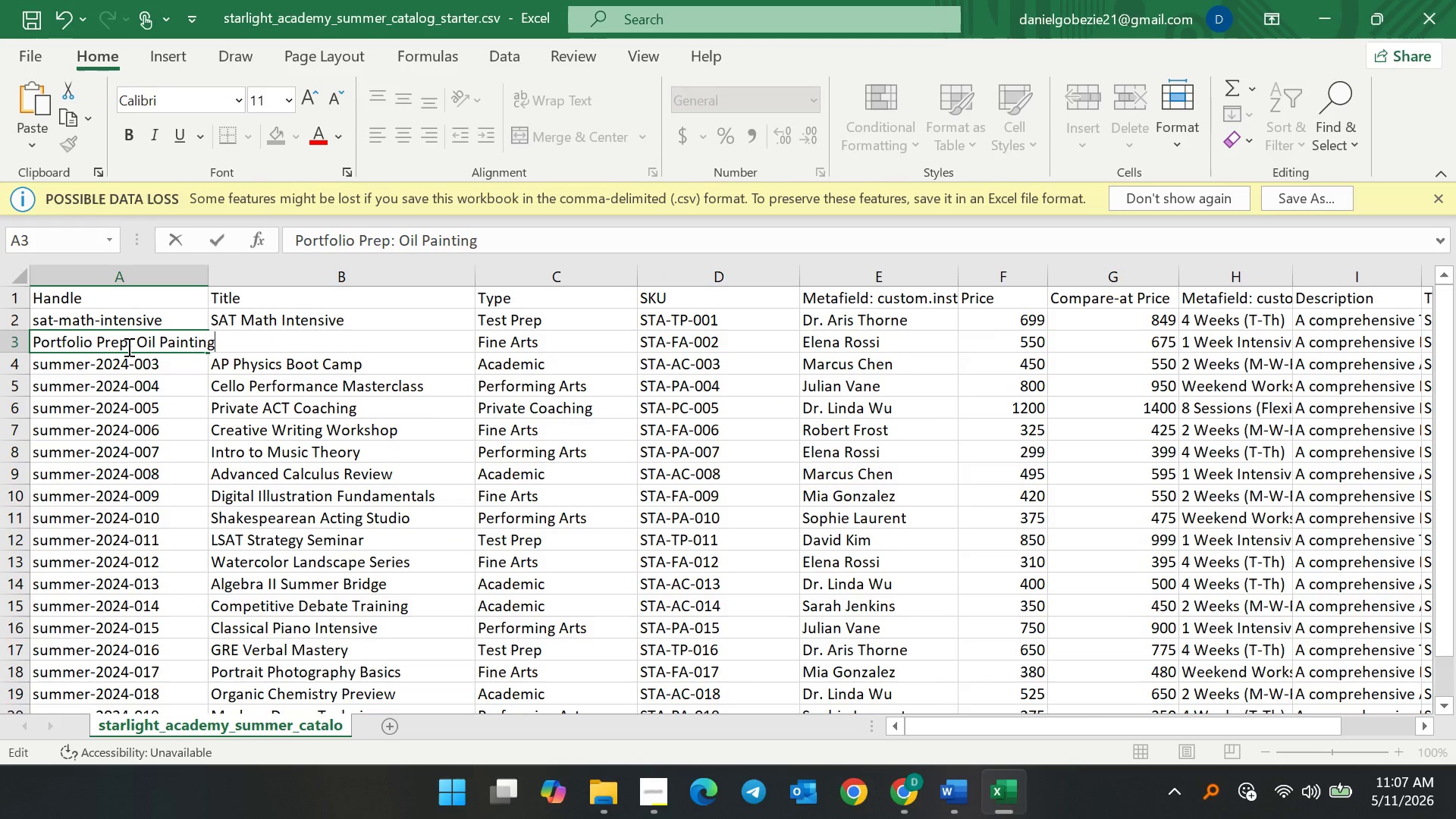 
key(Control+V)
 